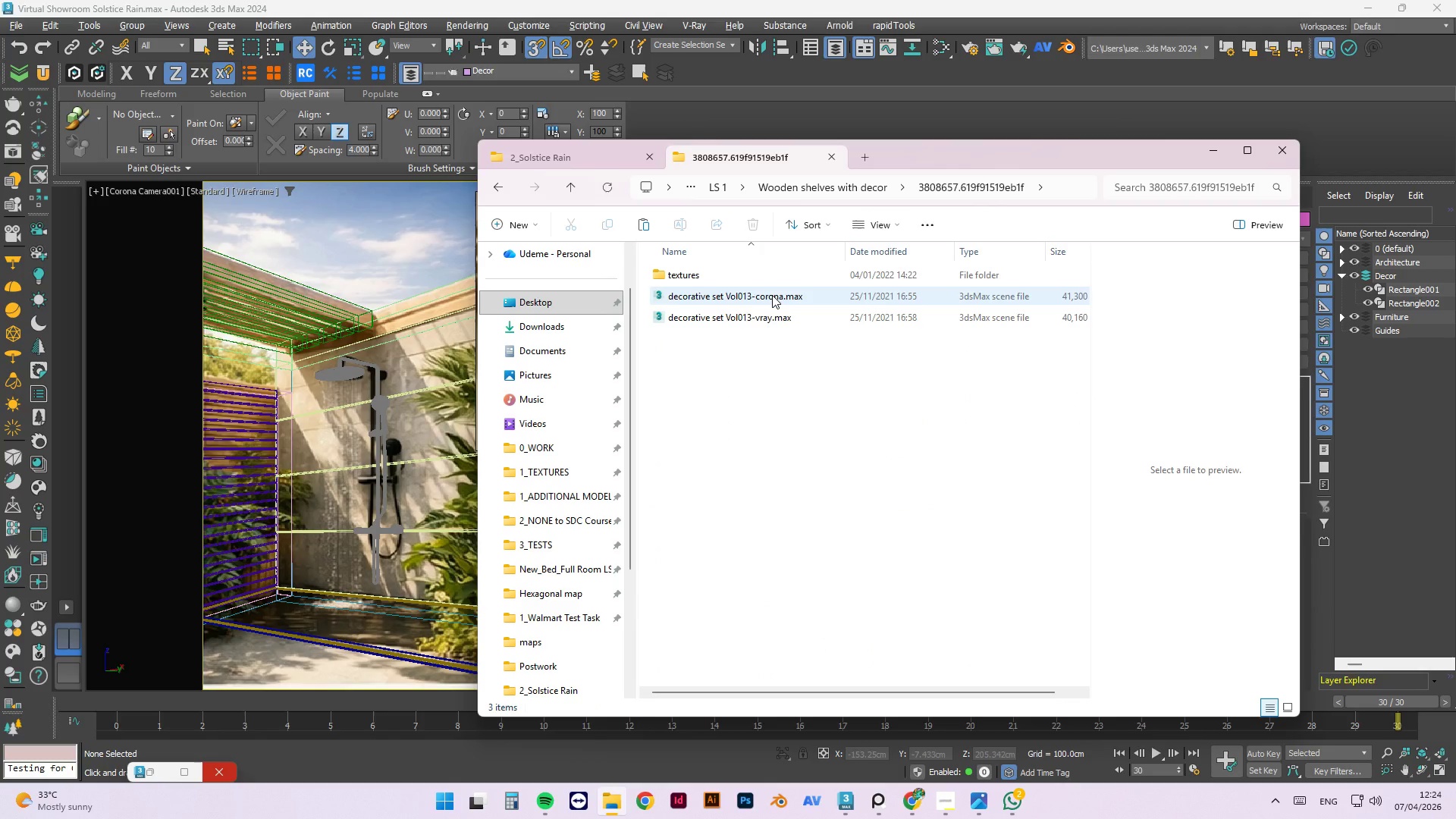 
left_click([772, 295])
 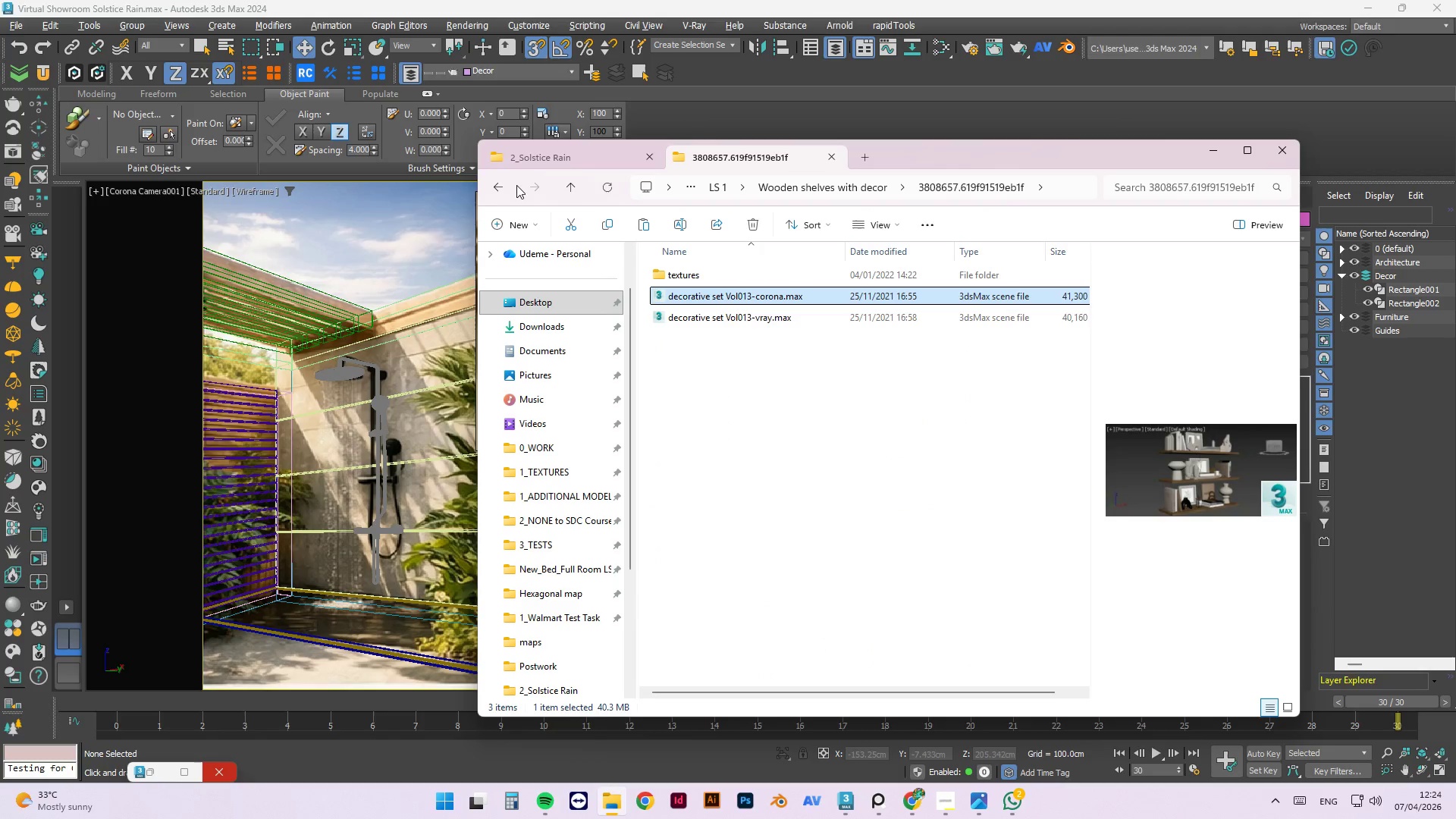 
left_click([560, 182])
 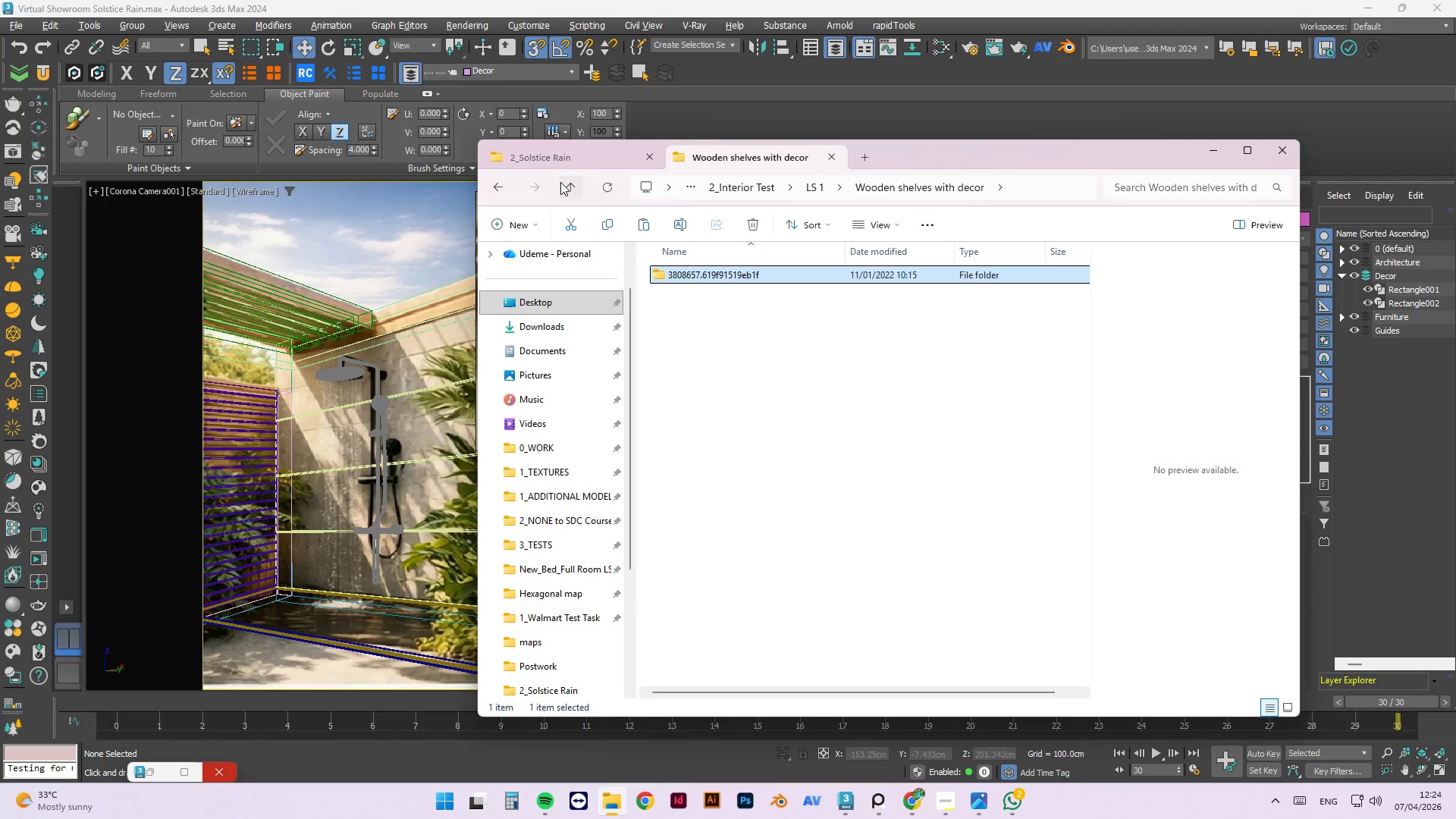 
left_click([560, 182])
 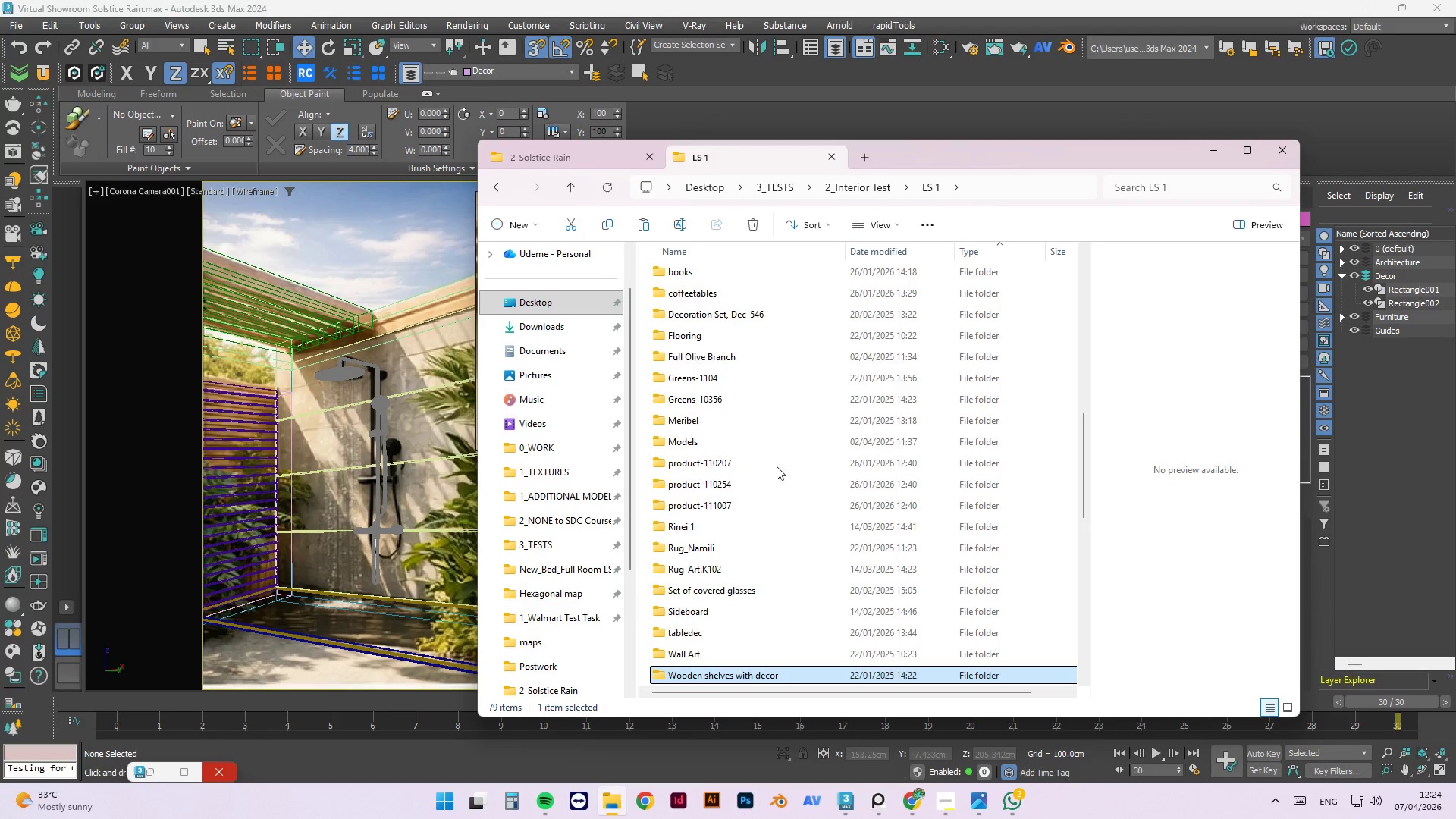 
scroll: coordinate [763, 488], scroll_direction: down, amount: 3.0
 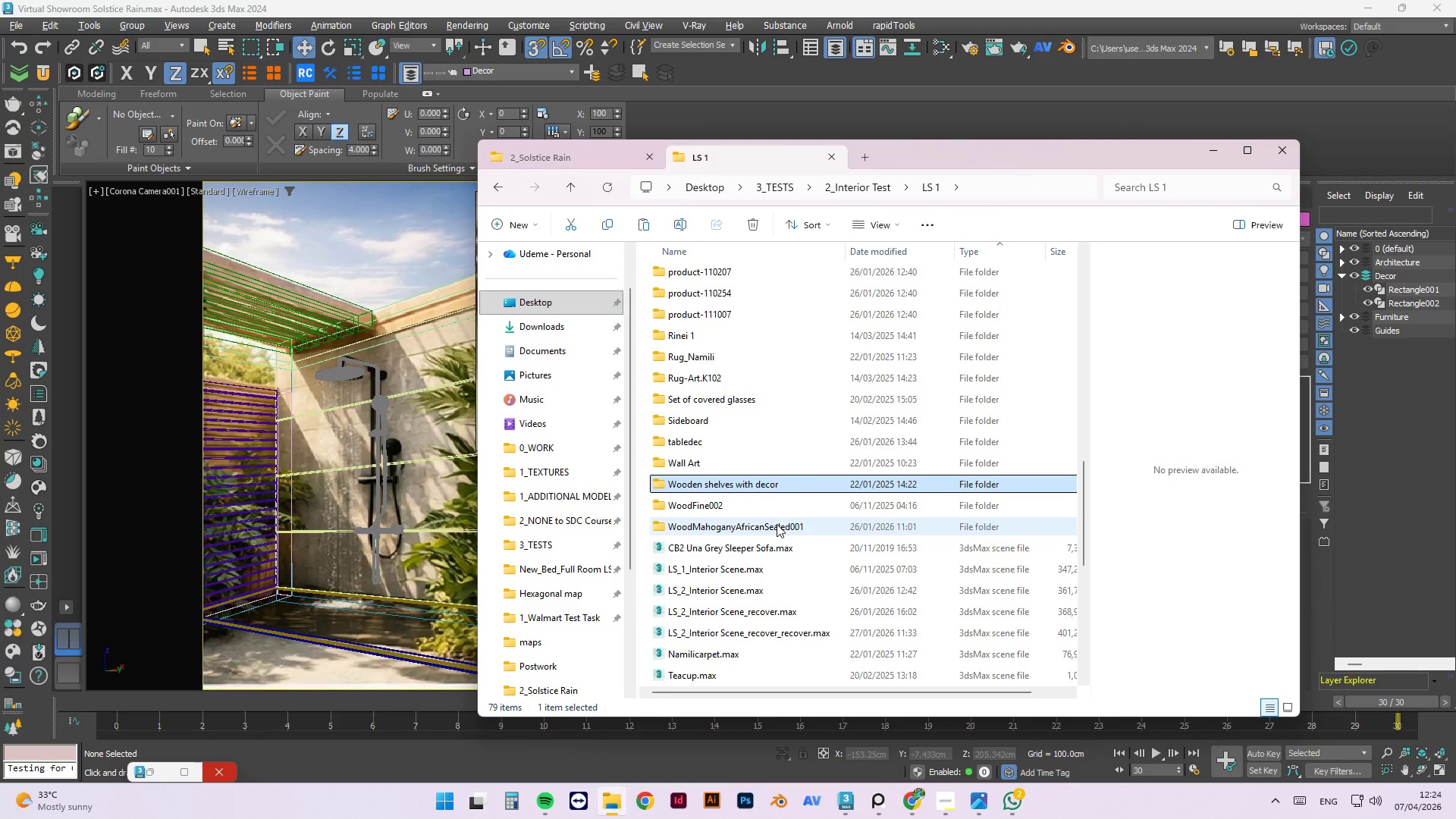 
scroll: coordinate [744, 482], scroll_direction: up, amount: 6.0
 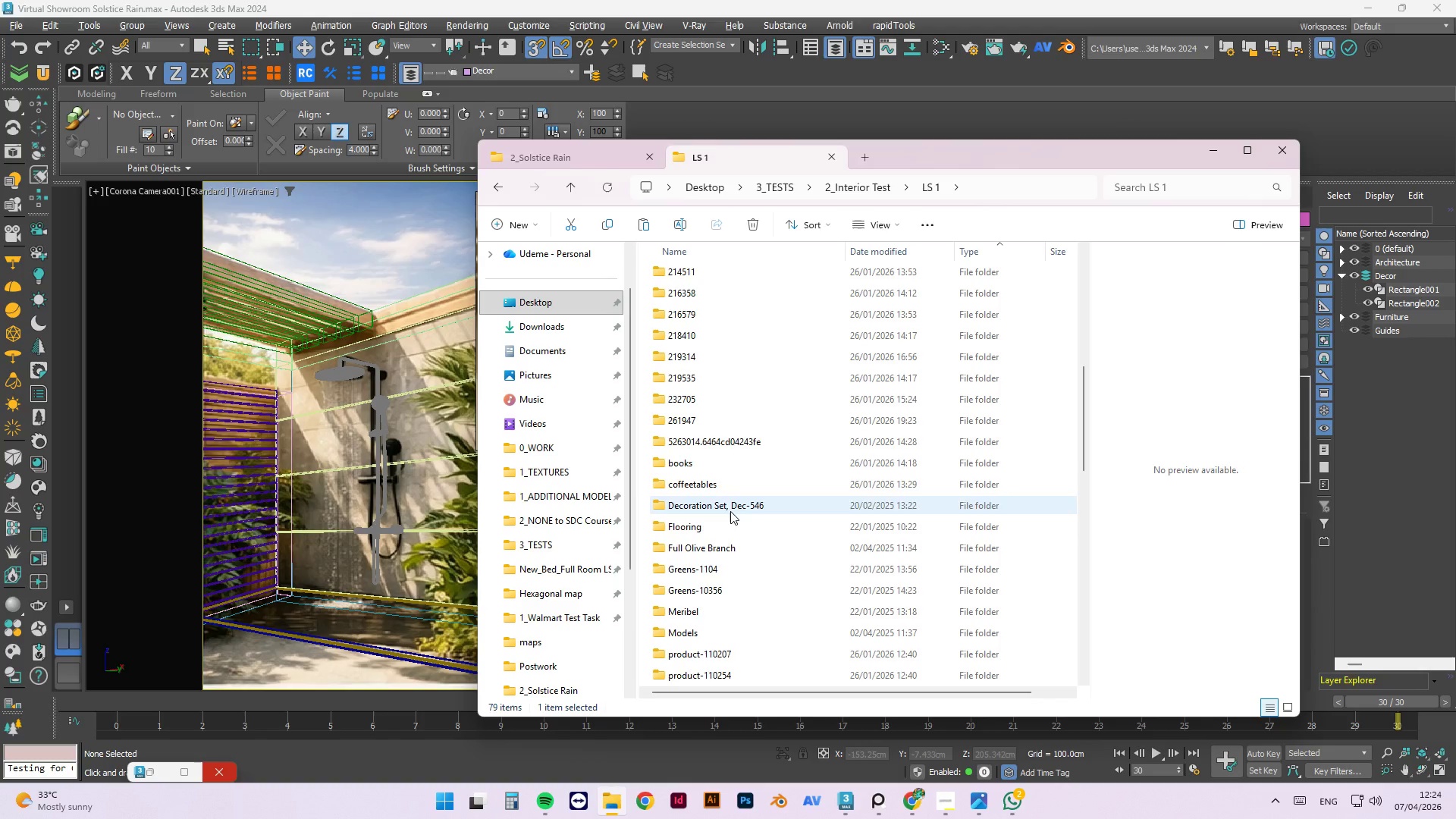 
double_click([733, 522])
 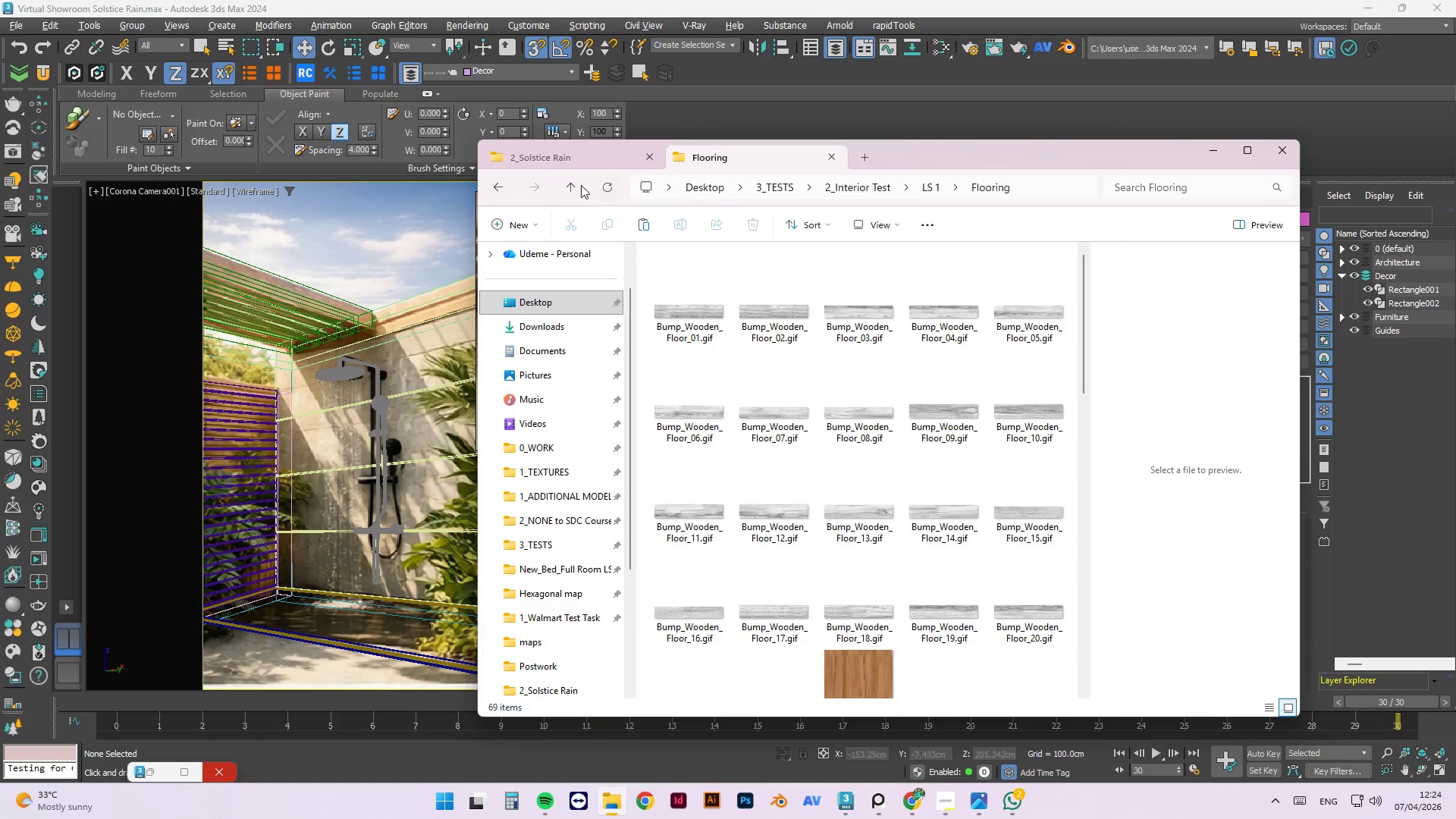 
left_click([573, 187])
 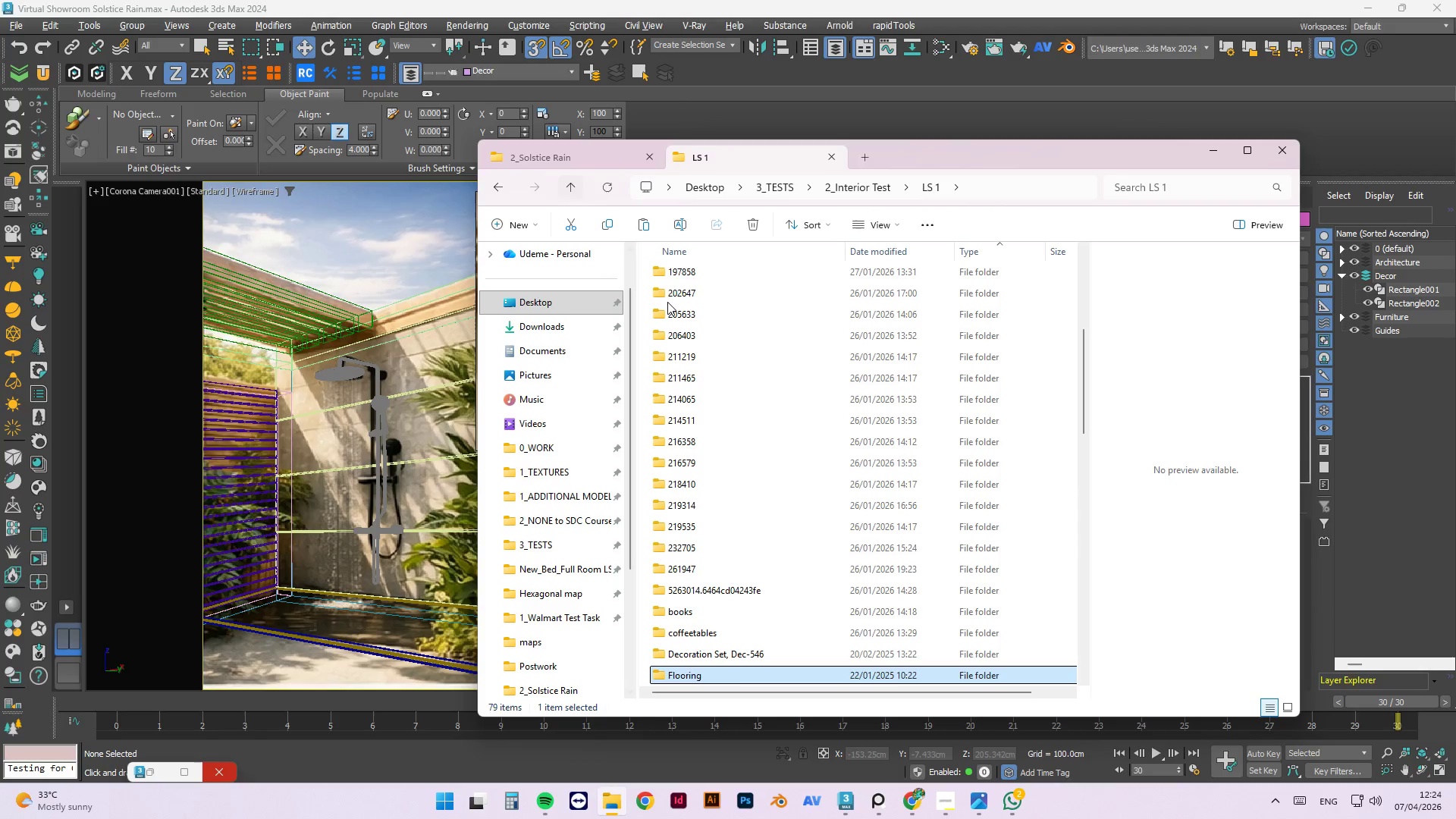 
scroll: coordinate [764, 424], scroll_direction: down, amount: 7.0
 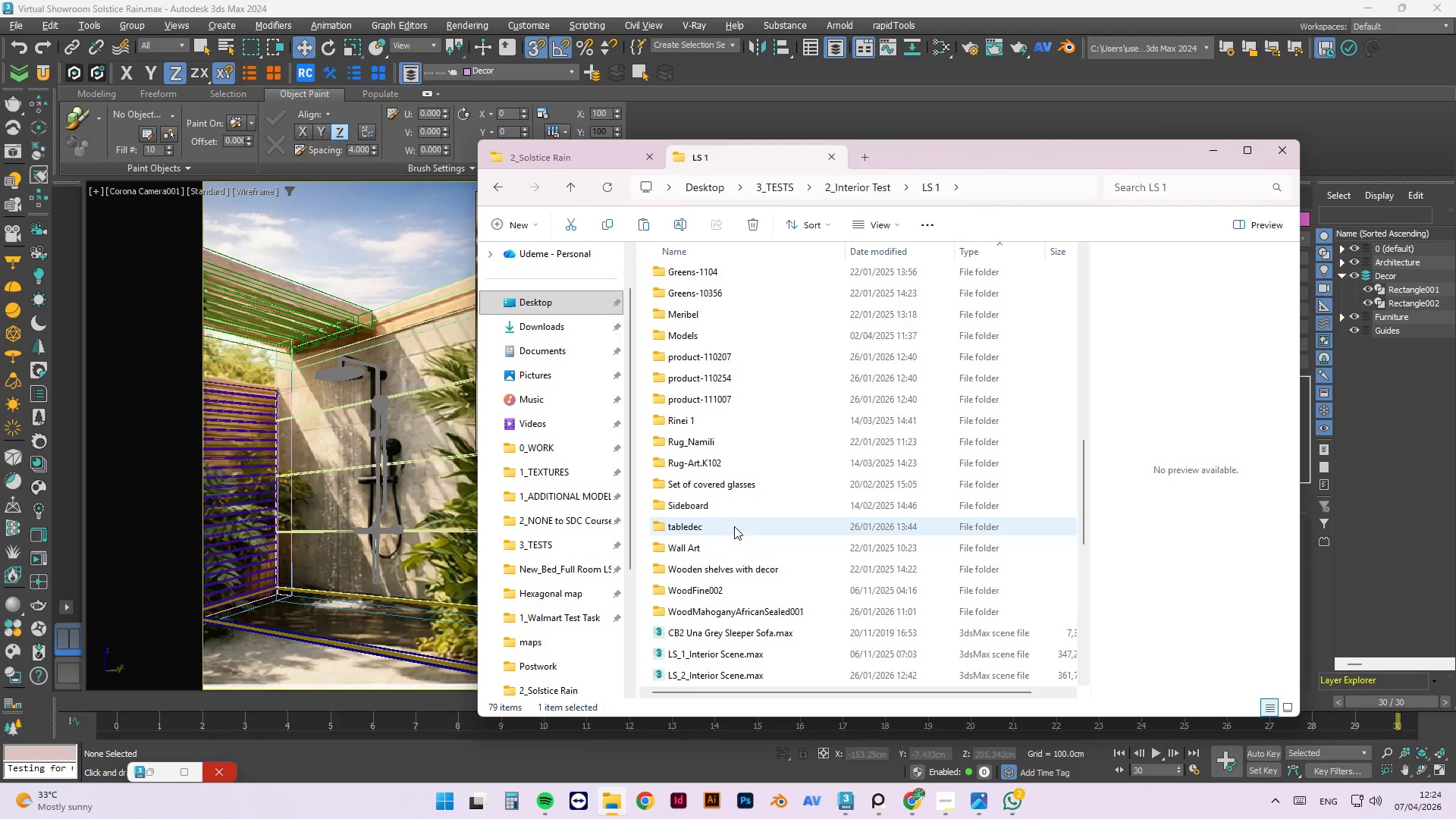 
left_click([734, 526])
 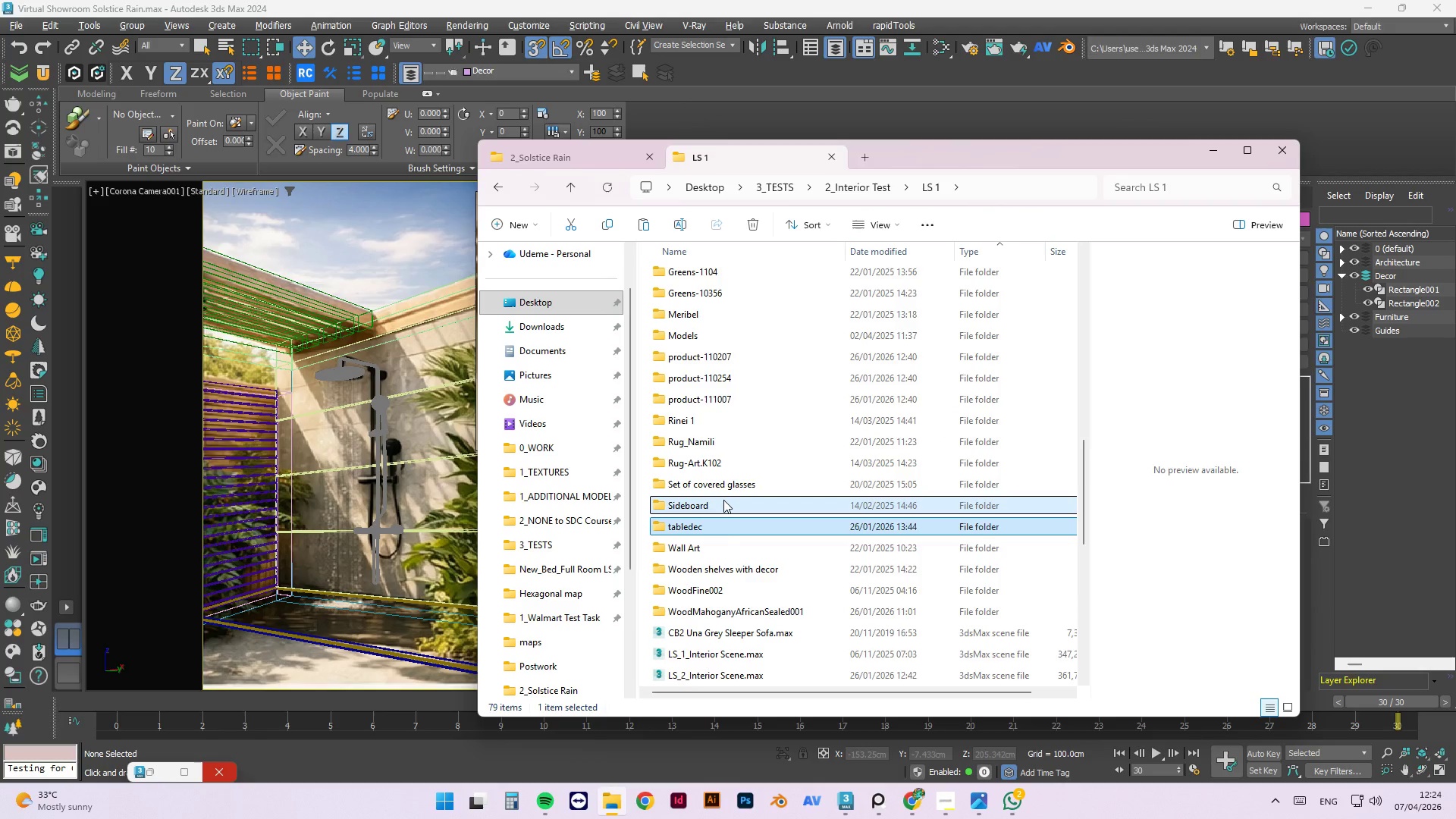 
double_click([723, 500])
 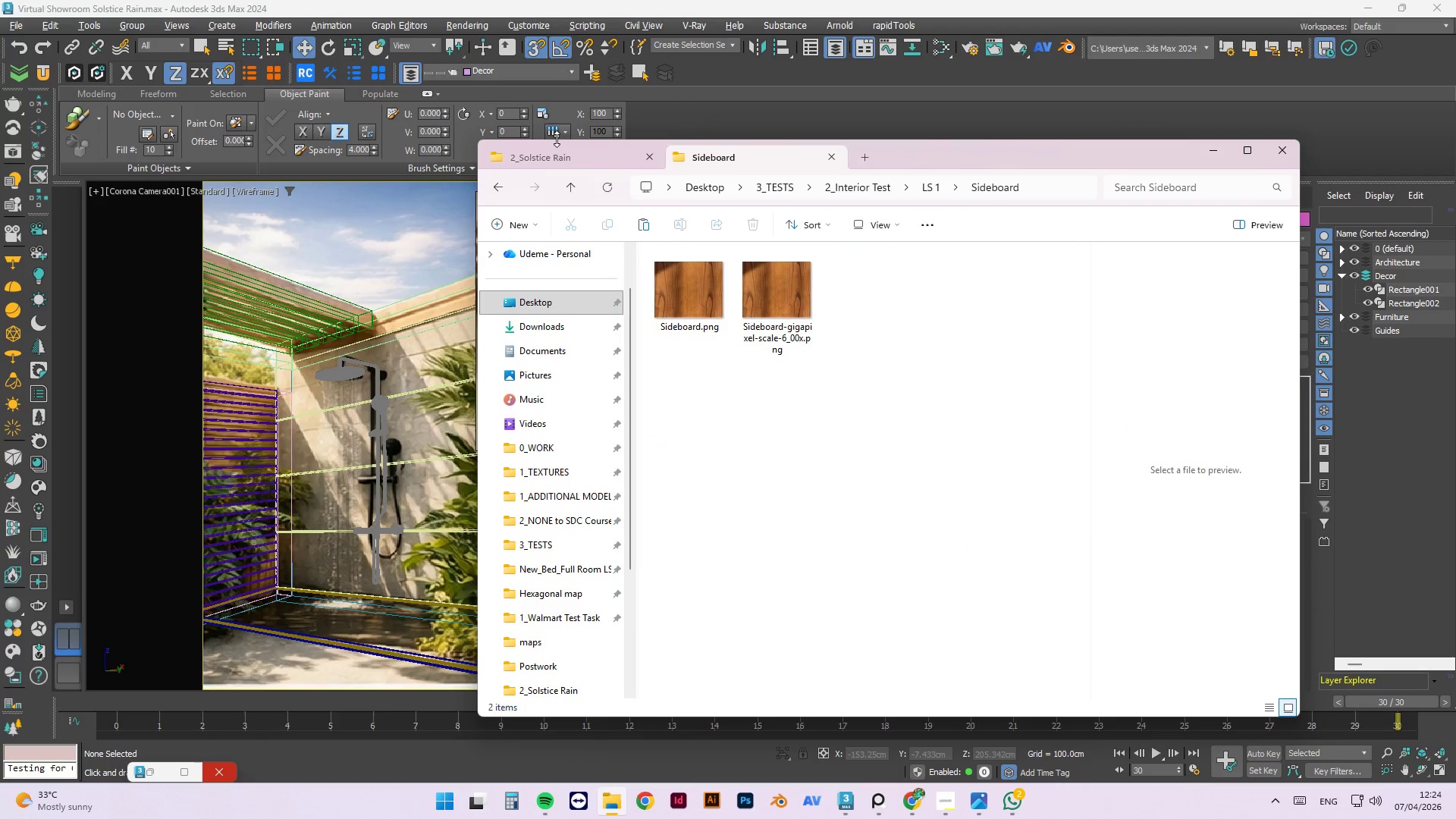 
left_click([560, 158])
 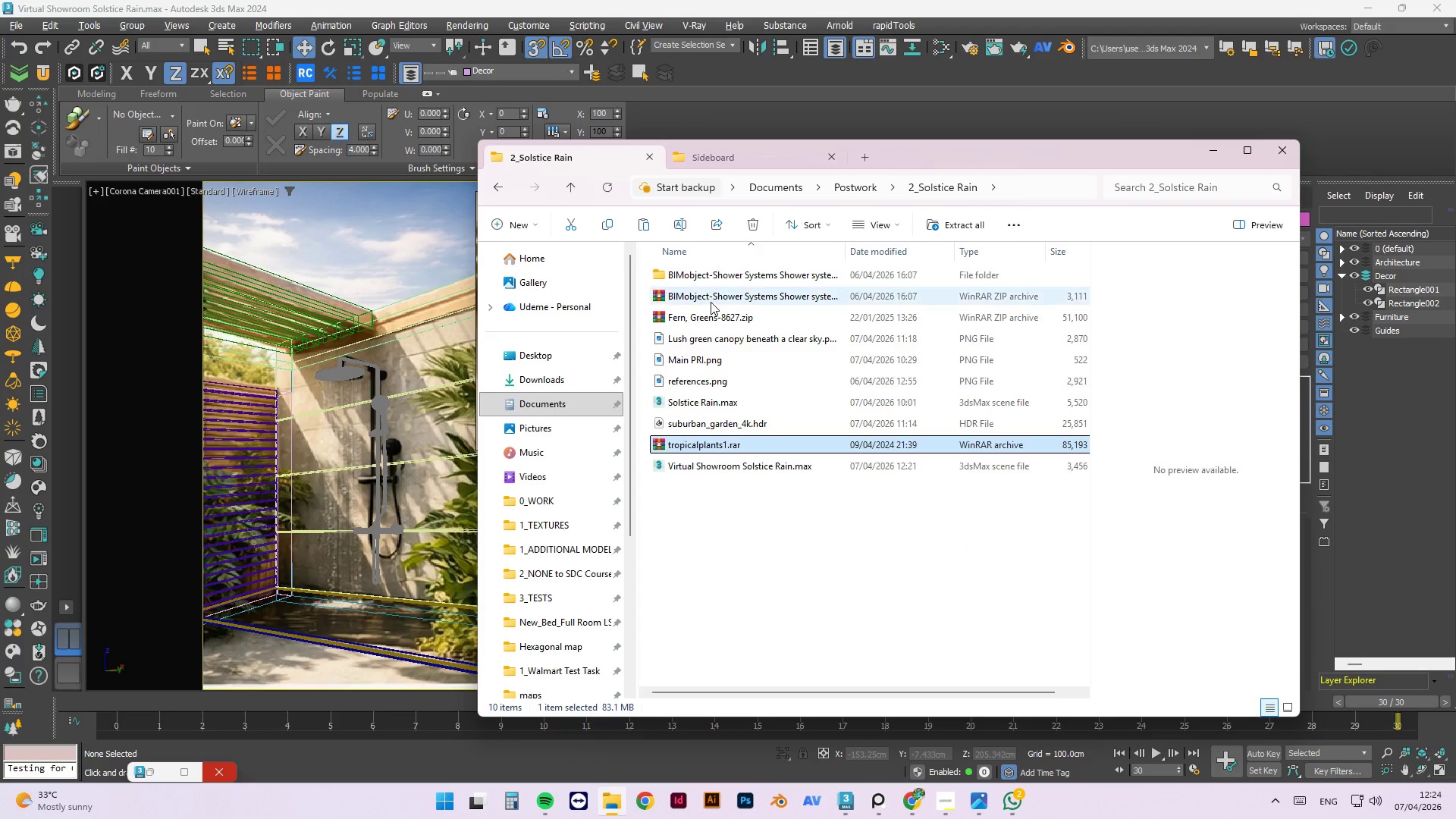 
left_click([721, 318])
 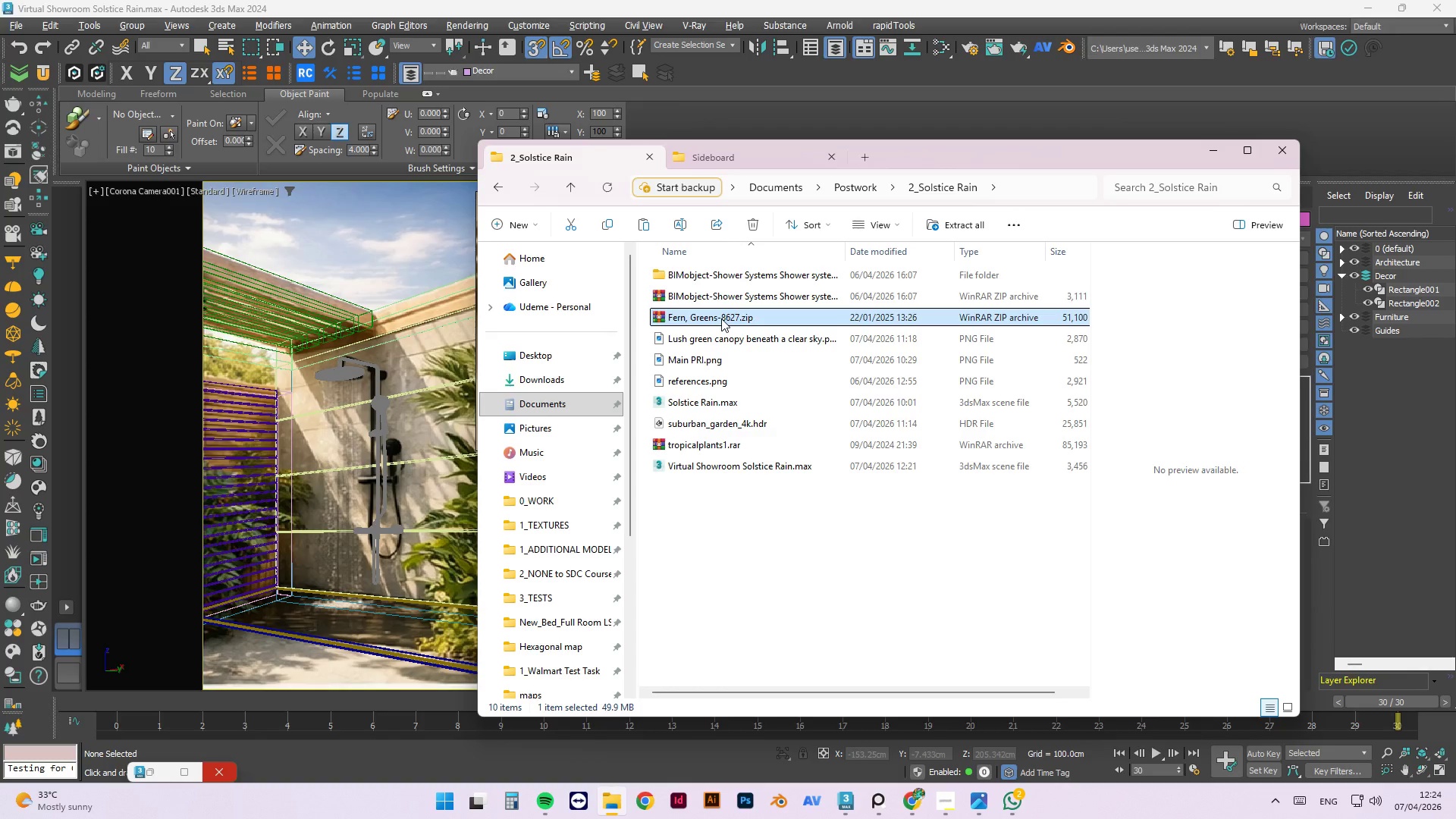 
right_click([721, 318])
 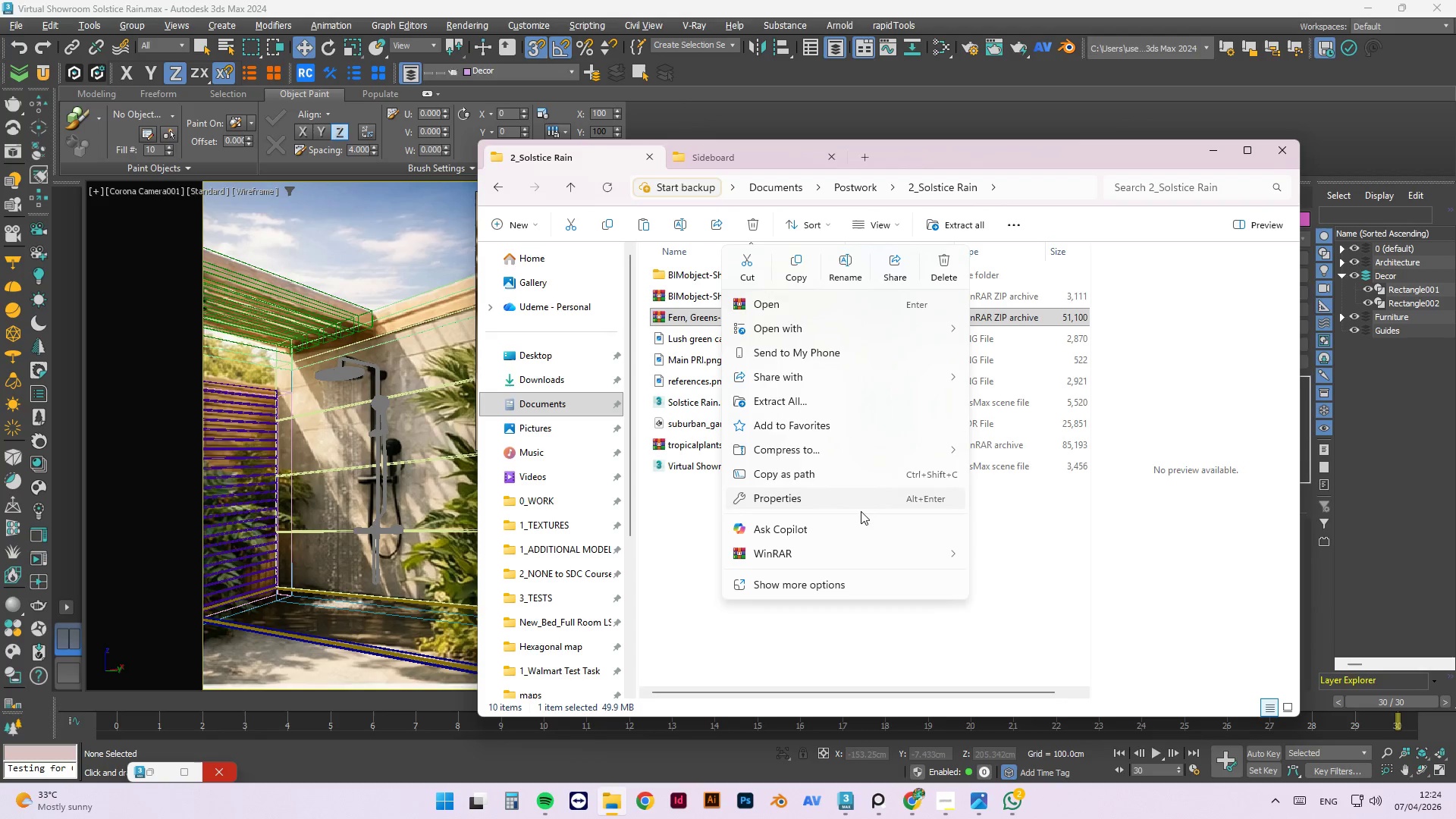 
left_click([829, 548])
 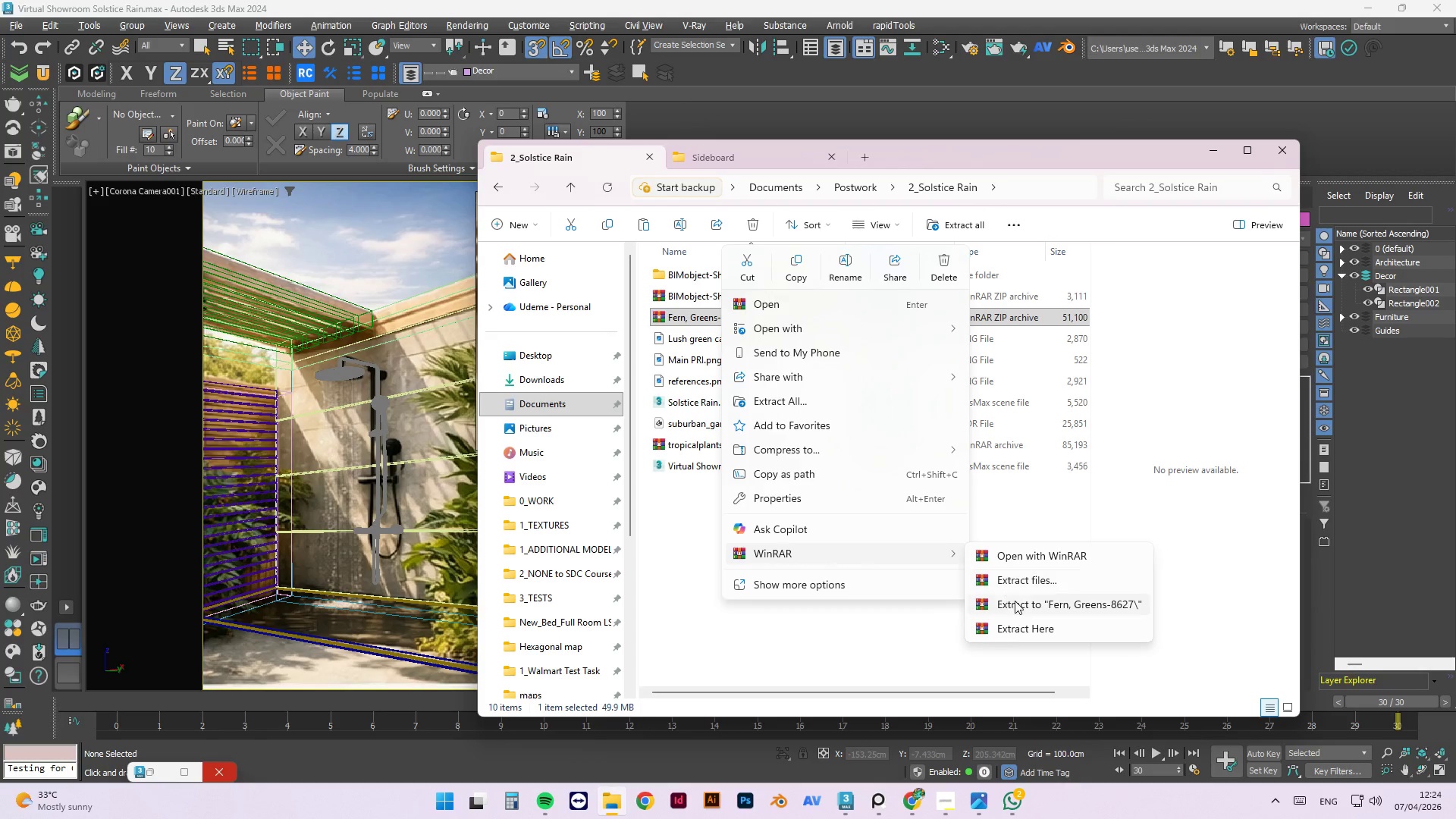 
left_click([1021, 603])
 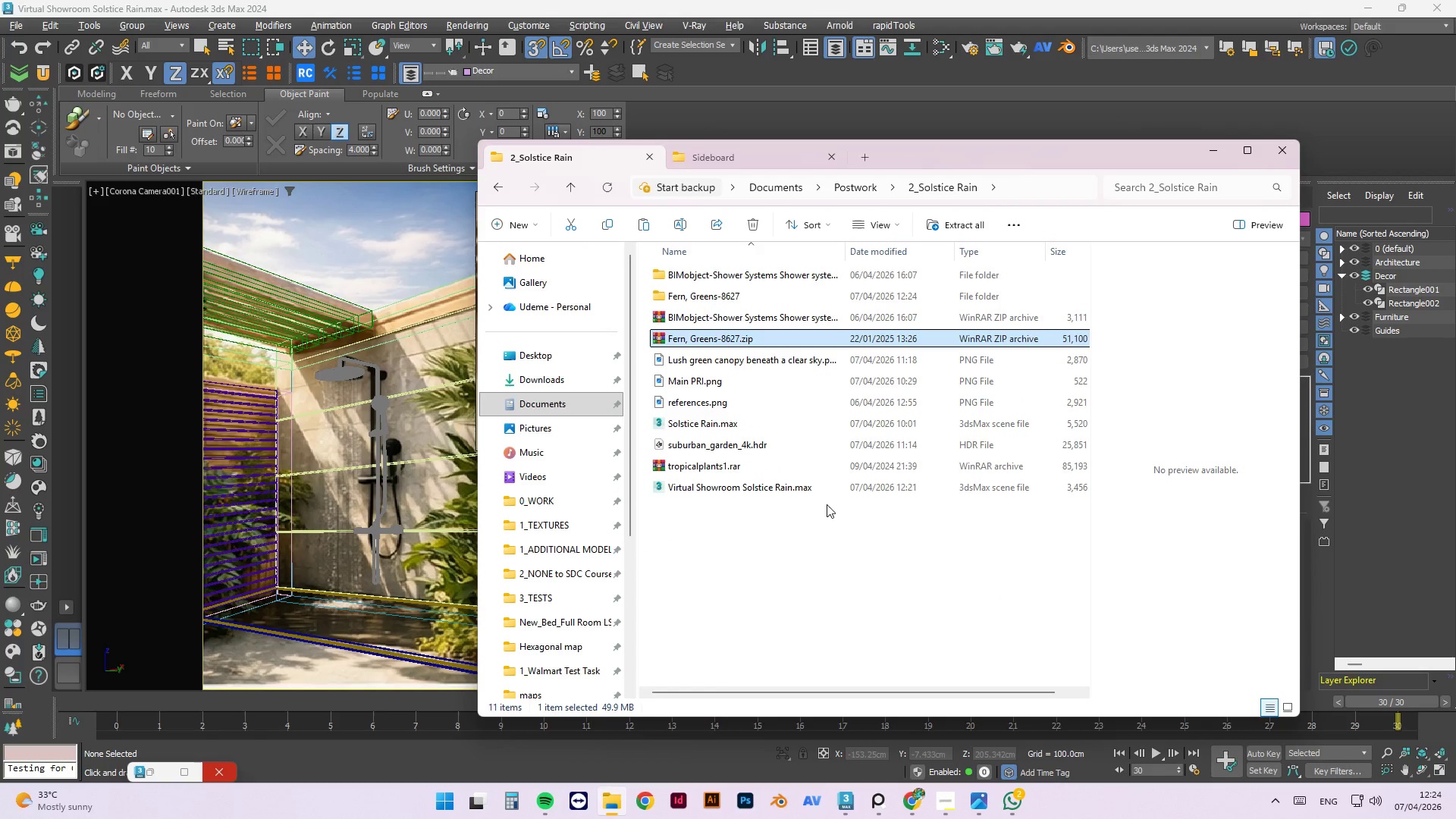 
left_click([745, 469])
 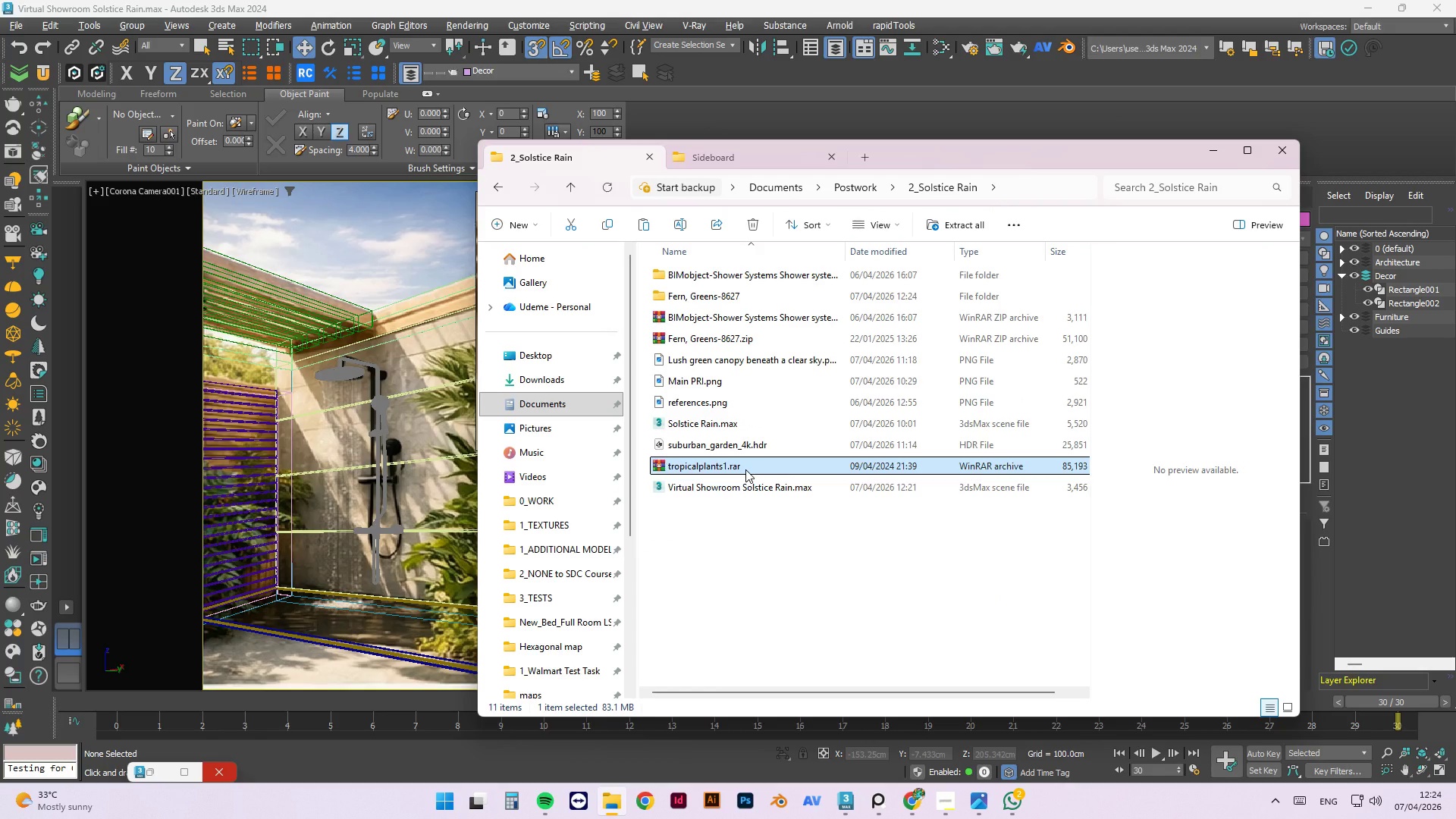 
right_click([745, 469])
 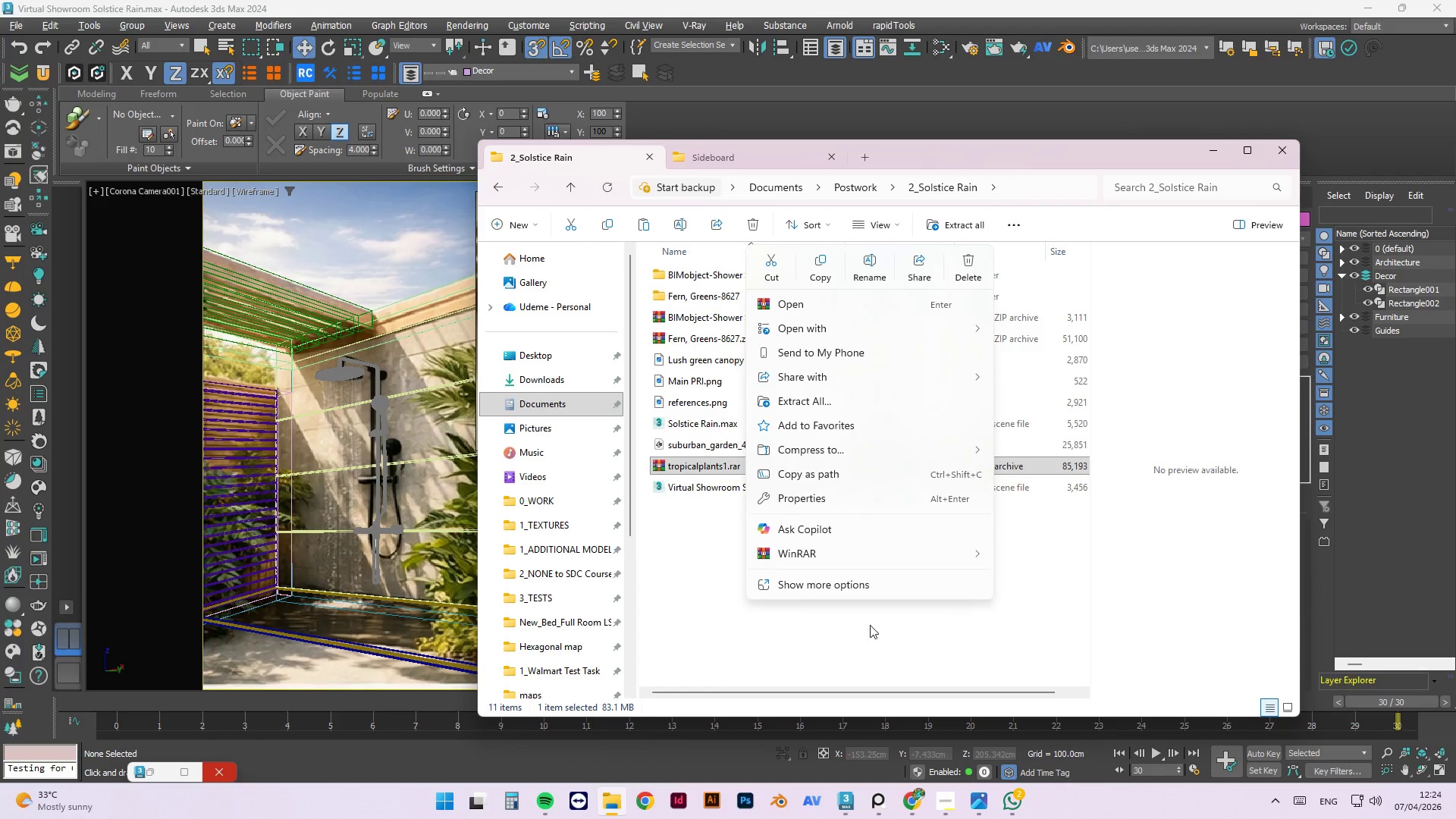 
left_click([849, 550])
 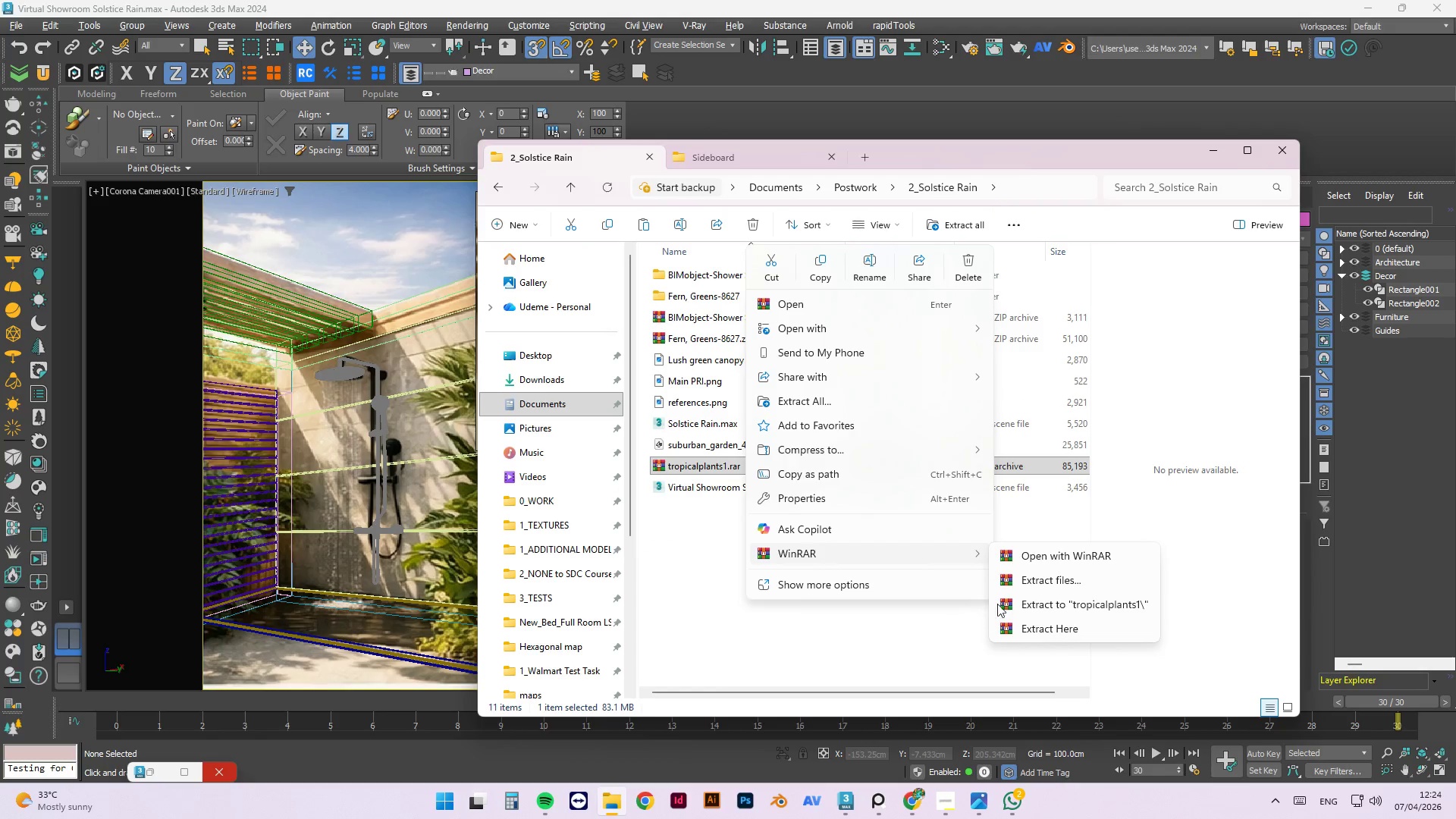 
left_click([1016, 601])
 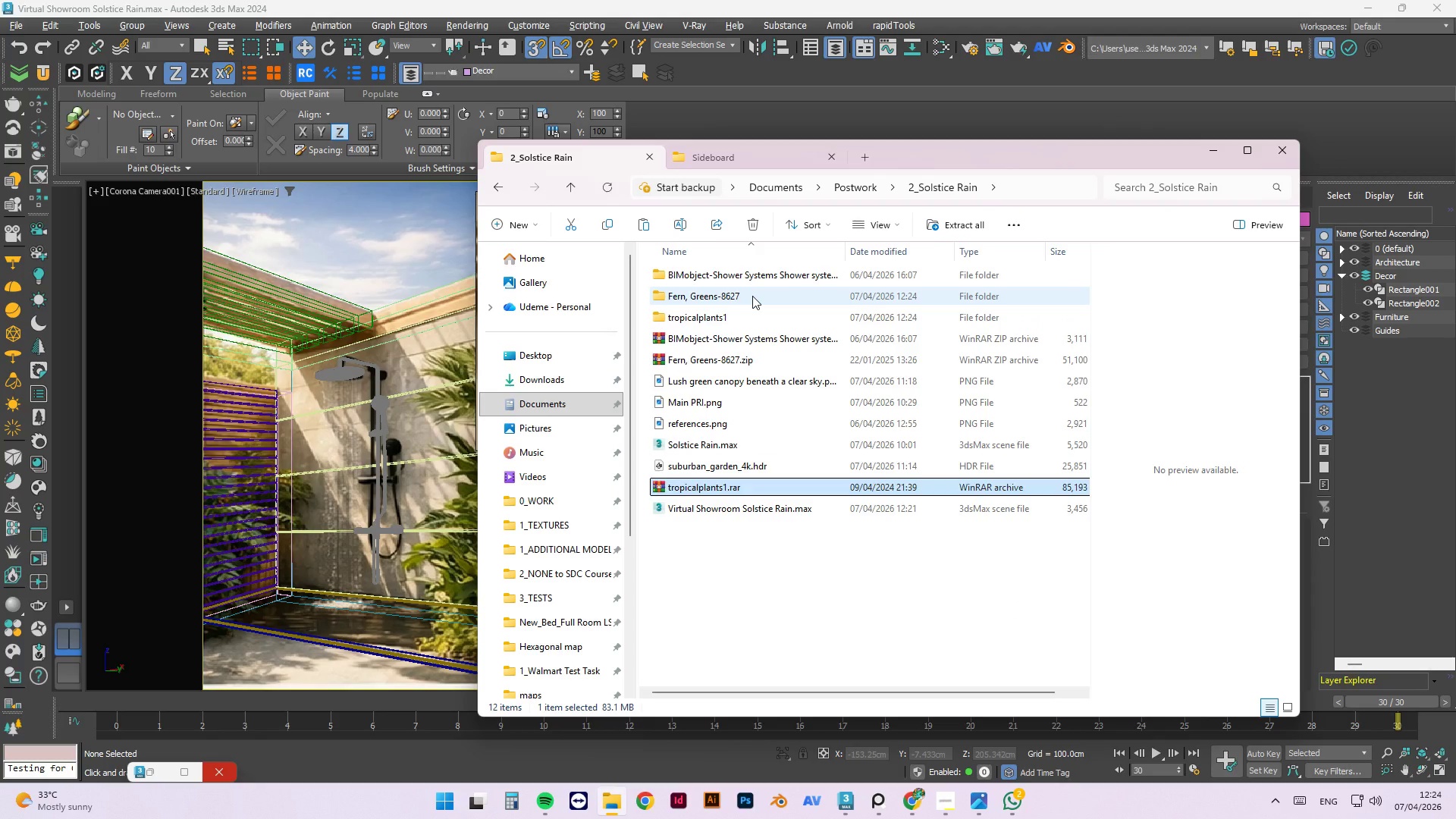 
wait(6.08)
 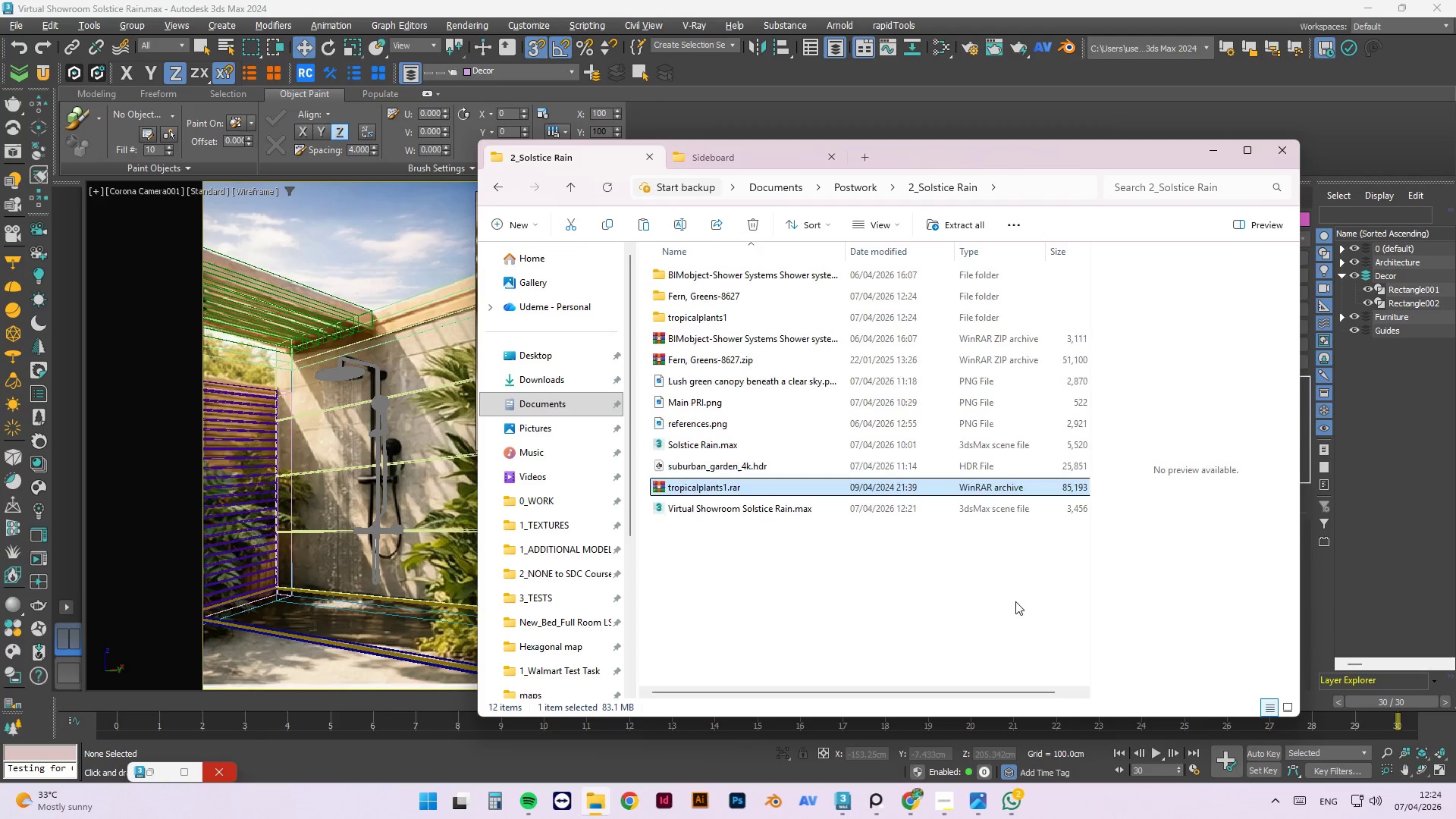 
double_click([742, 312])
 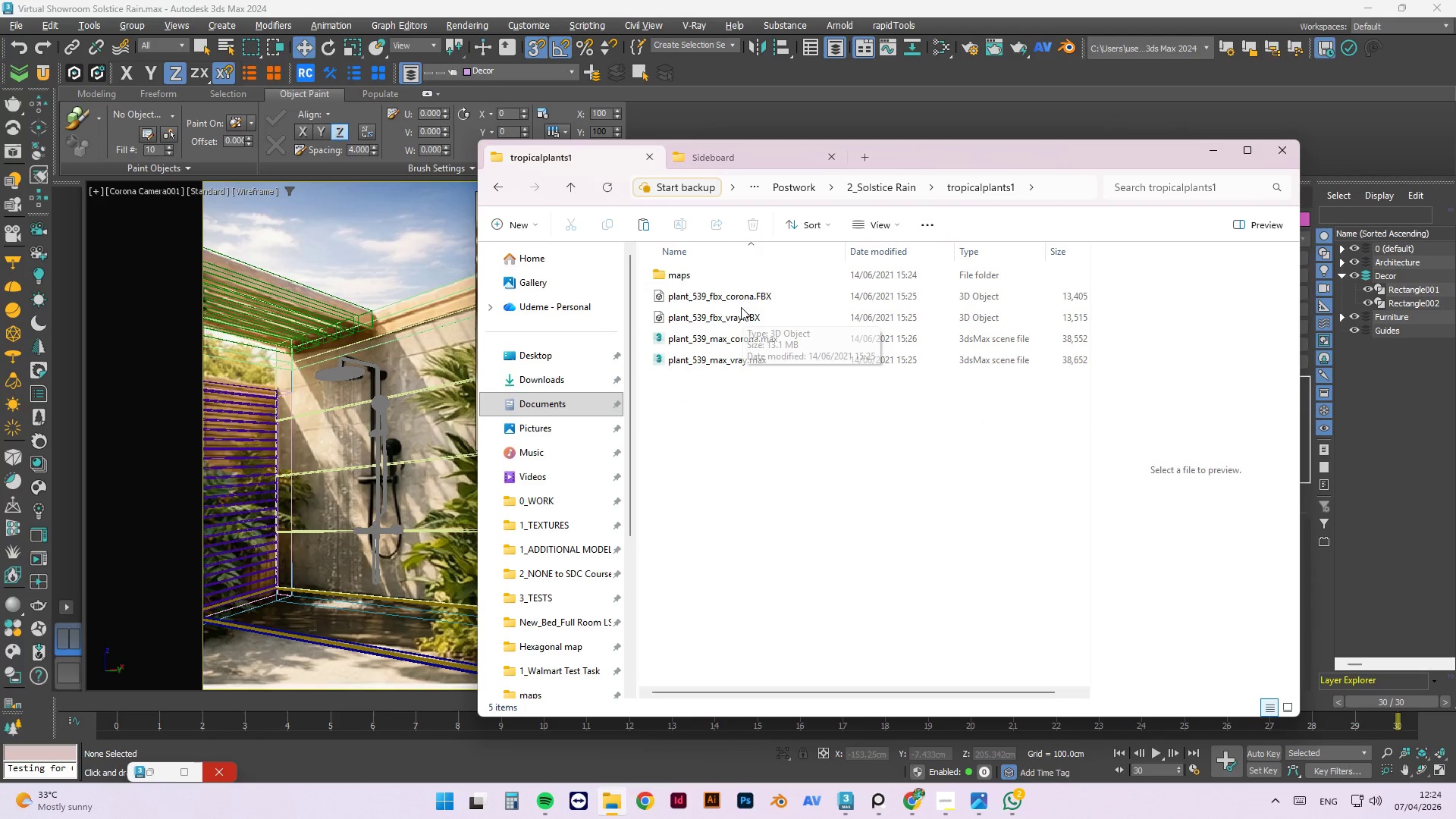 
left_click([748, 334])
 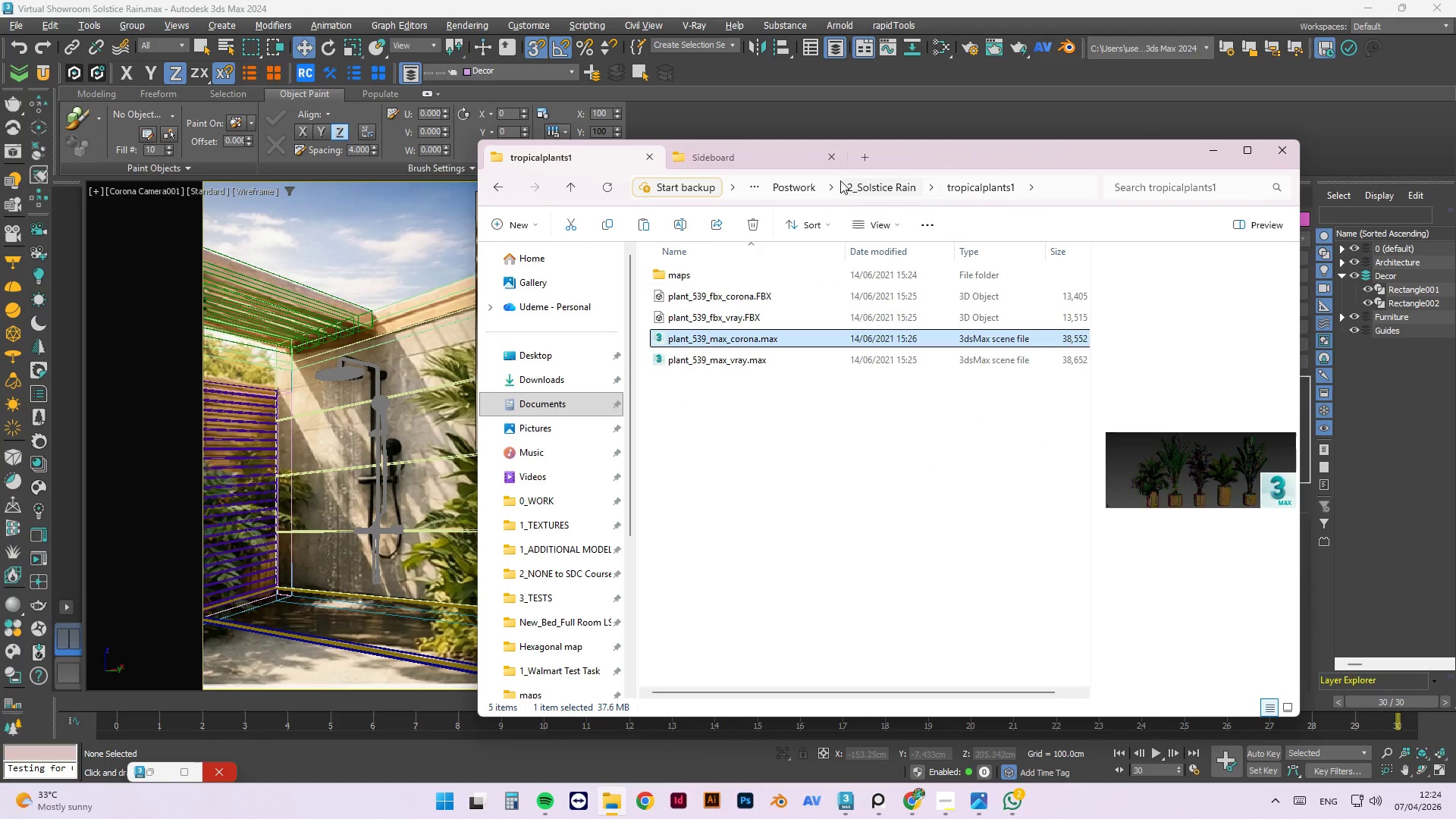 
left_click_drag(start_coordinate=[968, 162], to_coordinate=[427, 259])
 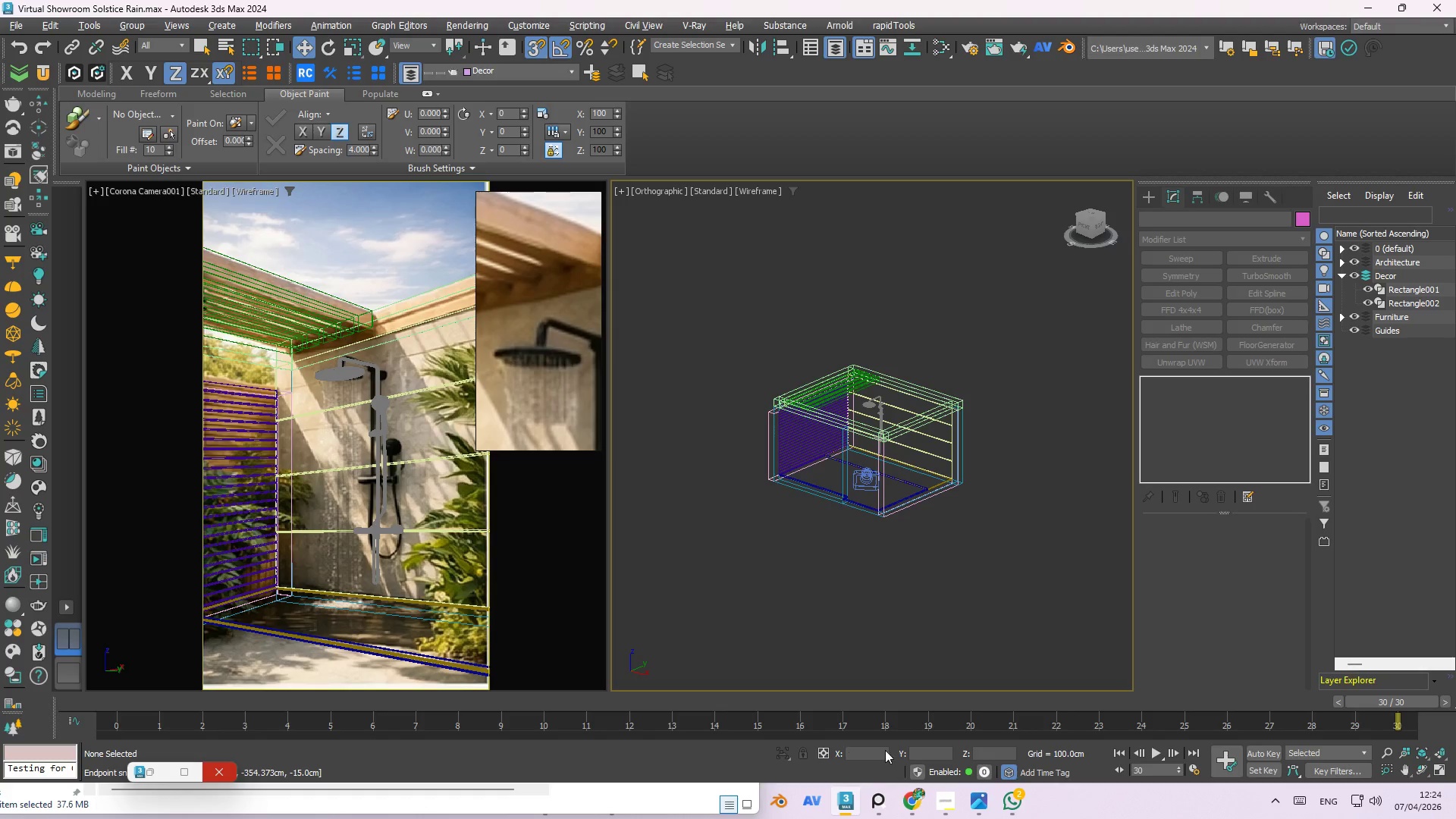 
left_click([629, 801])
 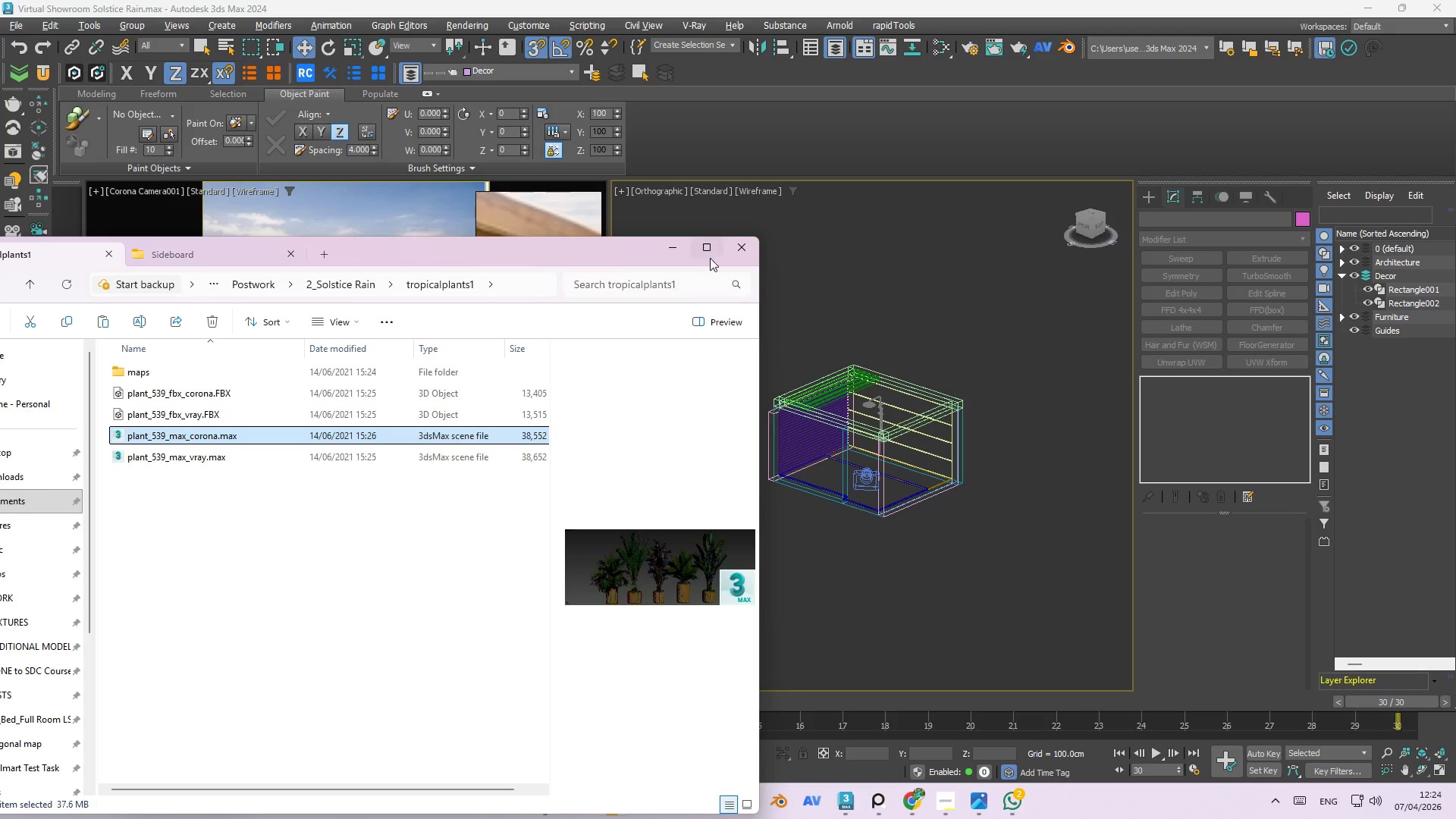 
left_click([672, 249])
 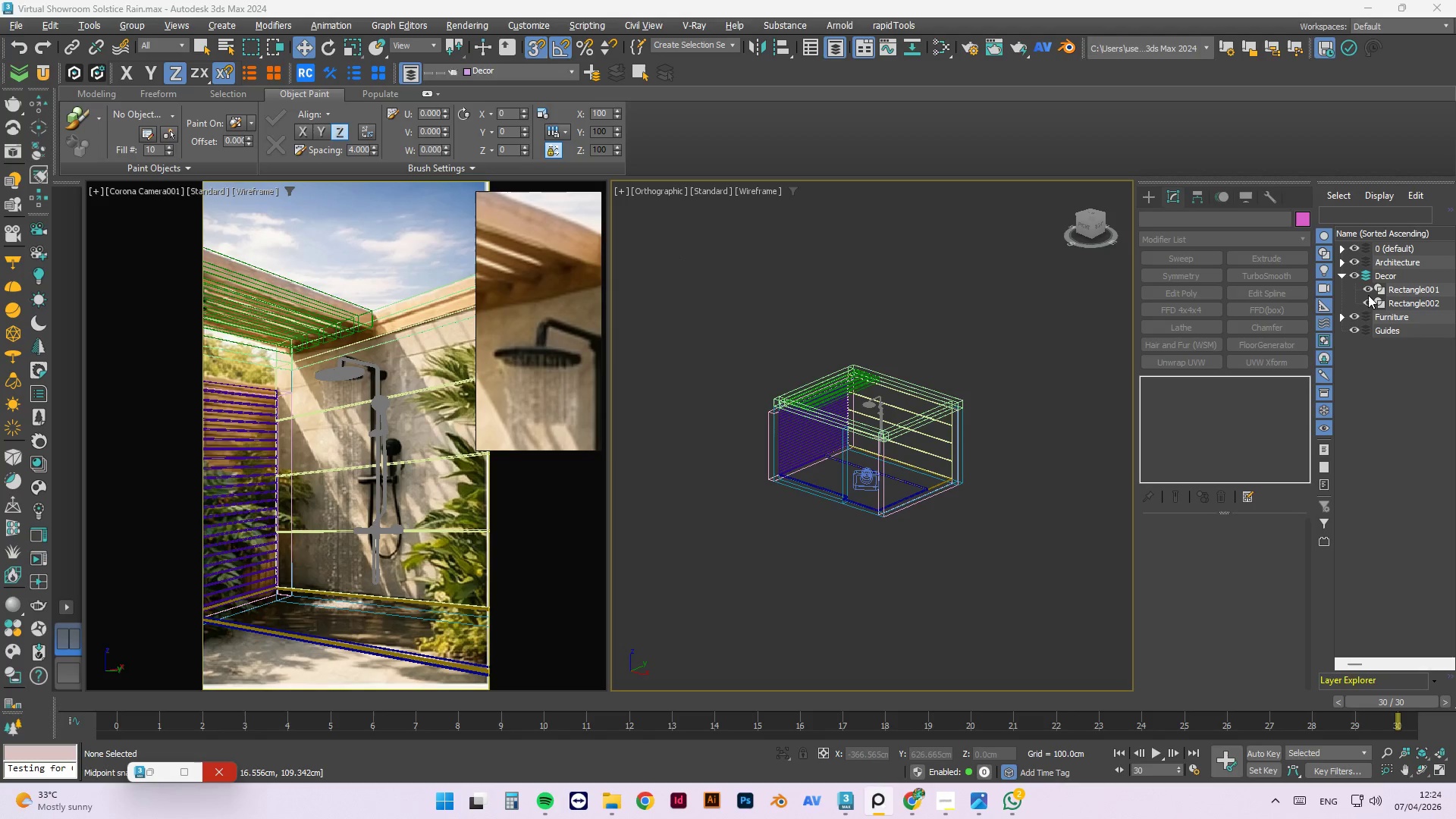 
double_click([1368, 287])
 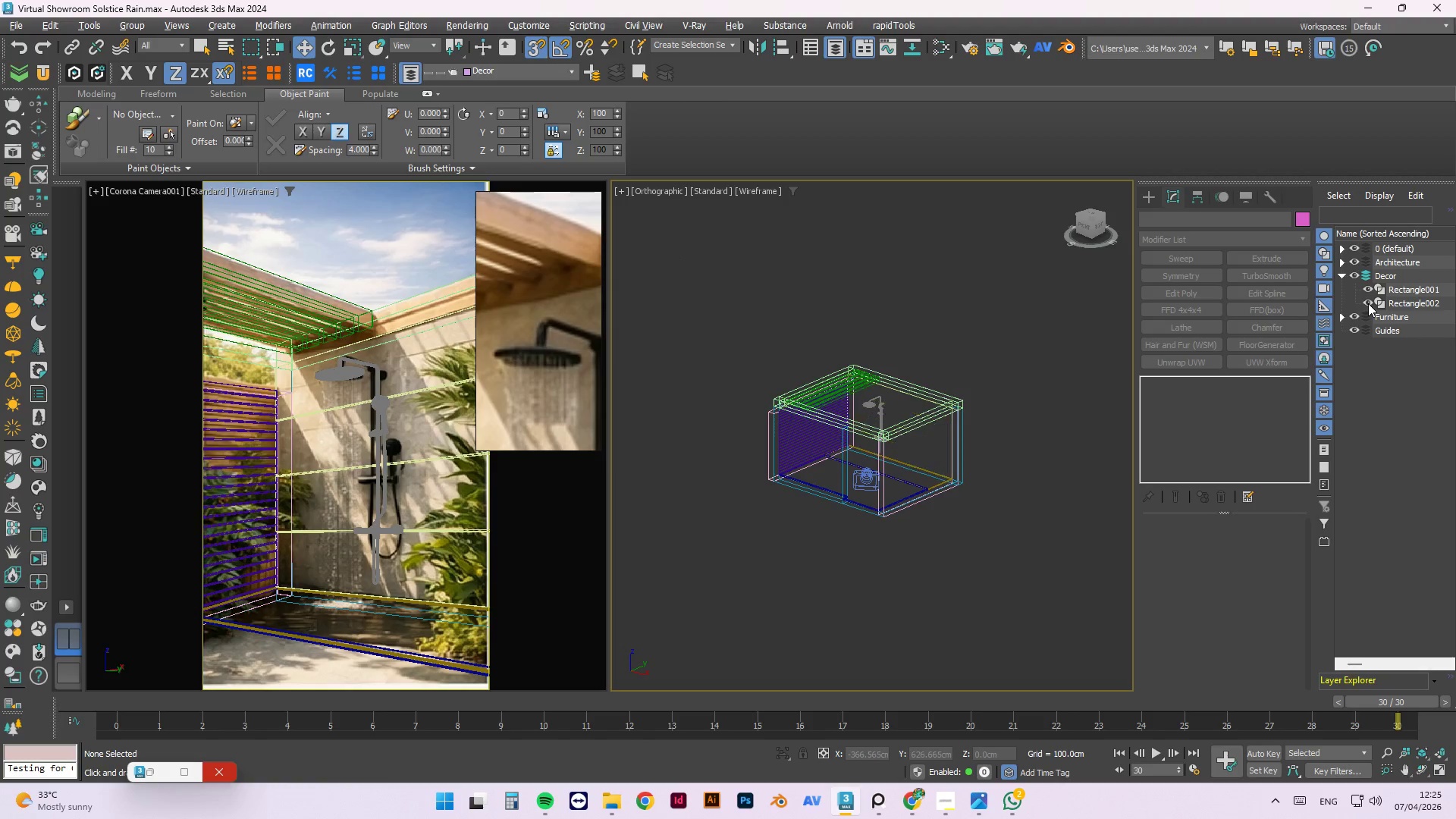 
double_click([1368, 303])
 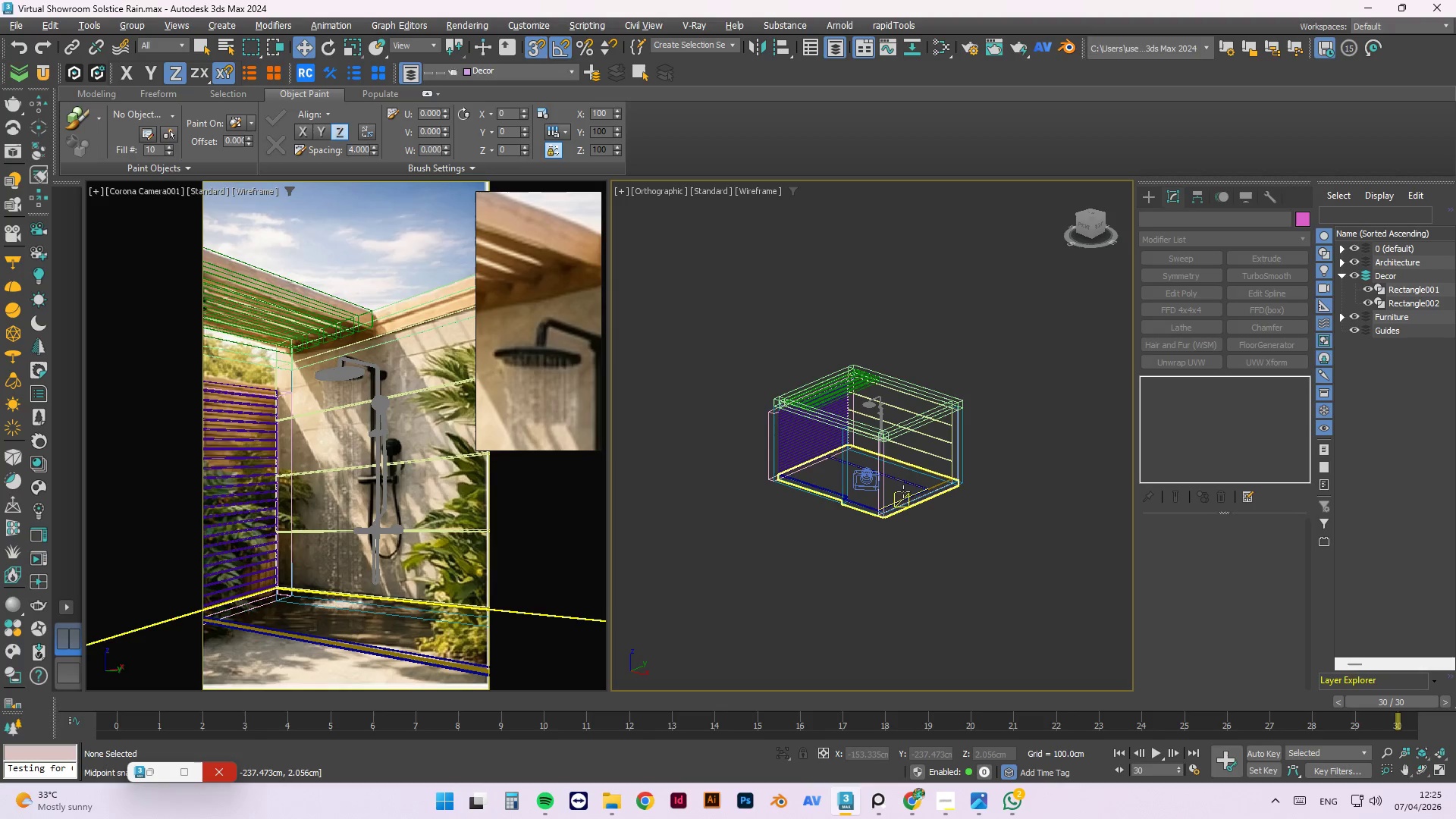 
left_click([907, 481])
 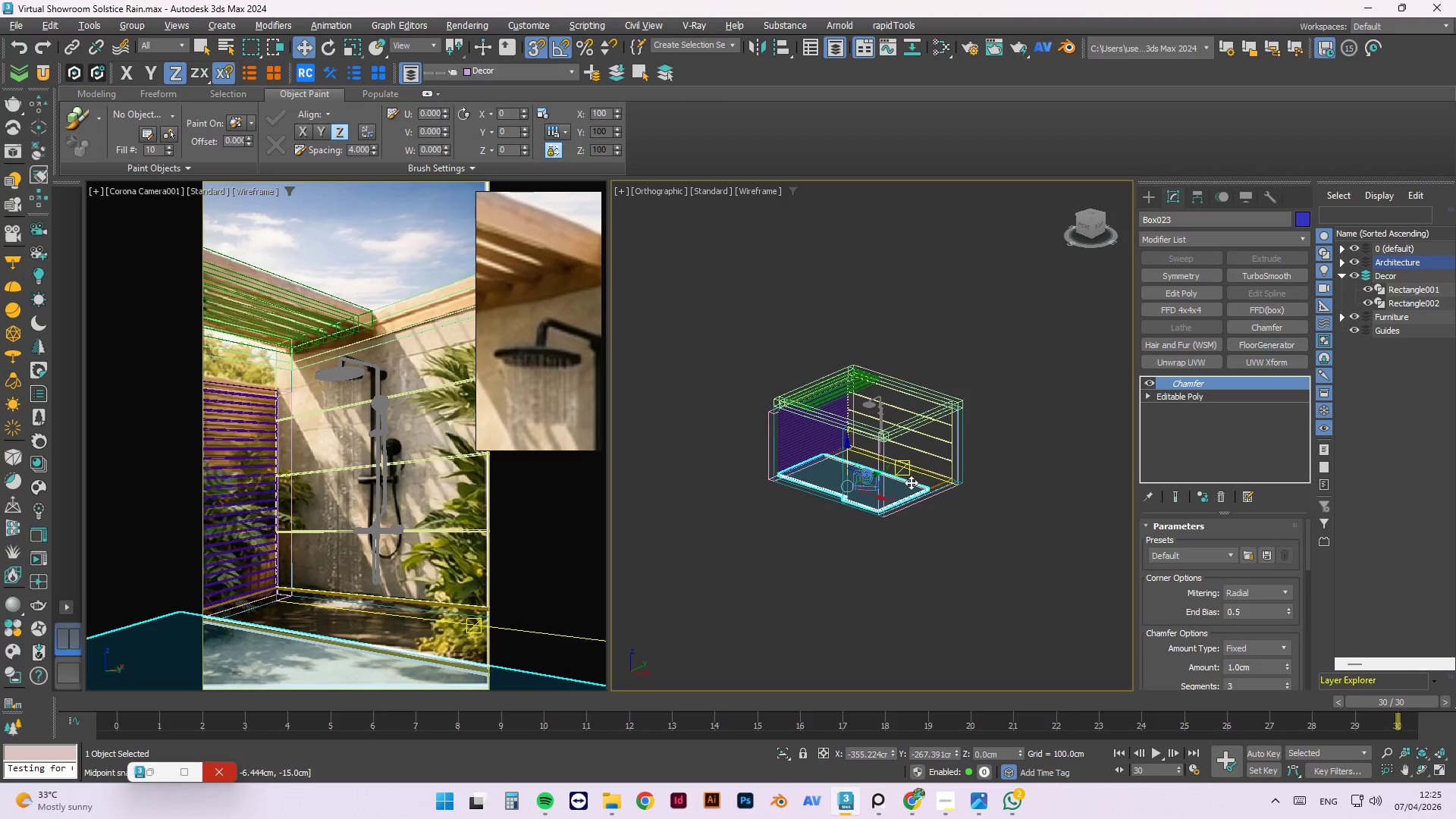 
left_click([956, 519])
 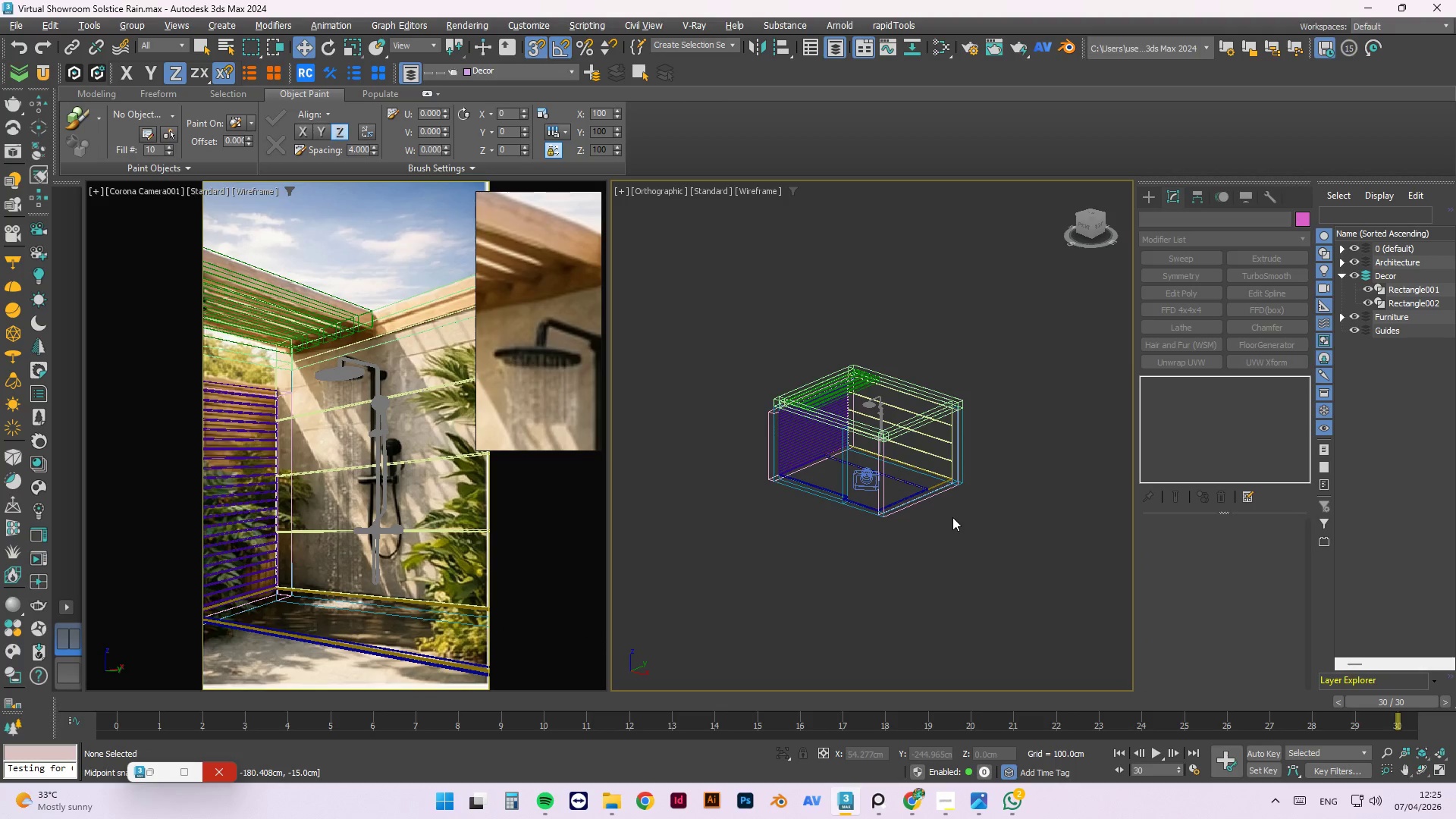 
key(Control+ControlLeft)
 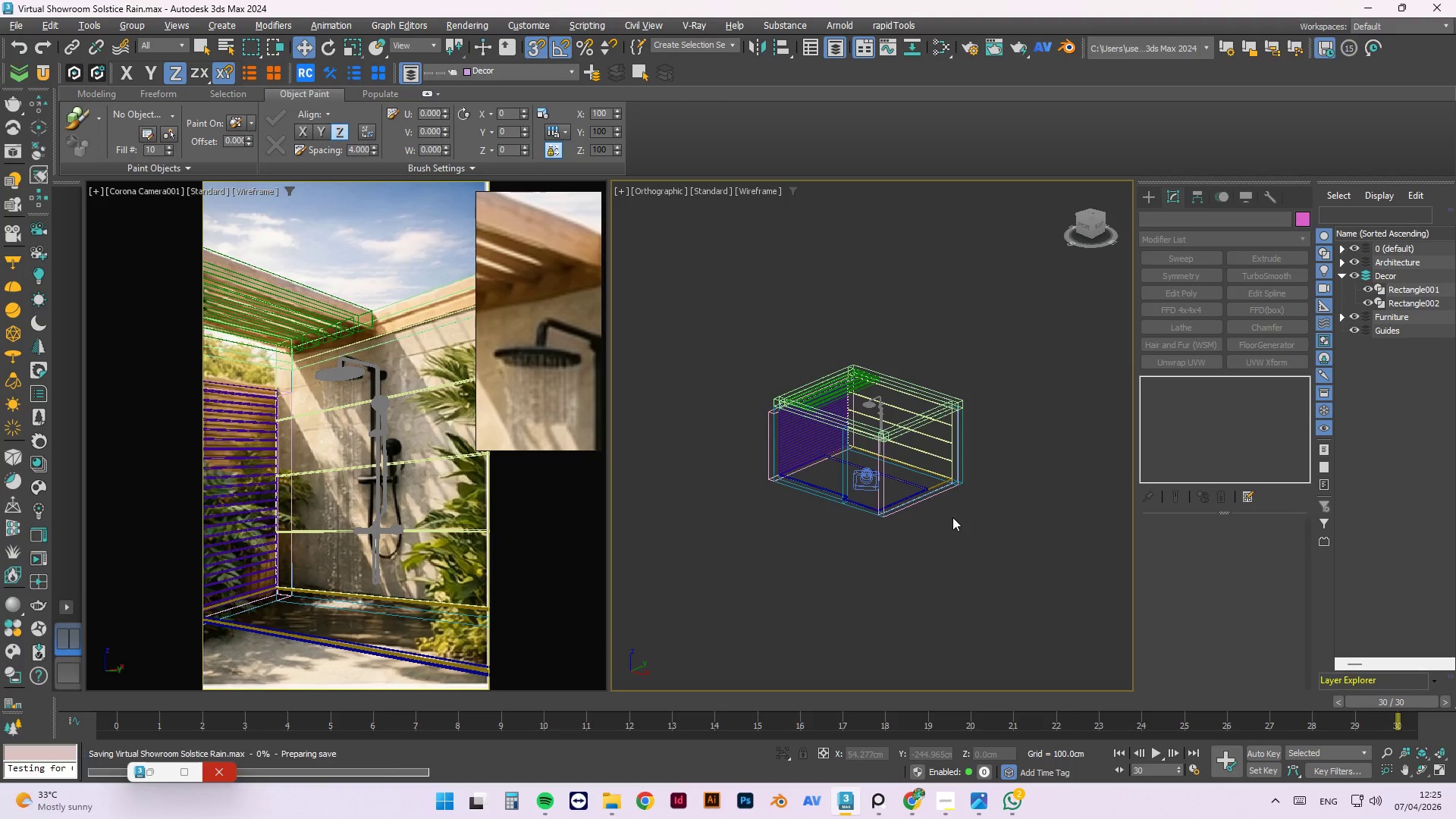 
key(Control+S)
 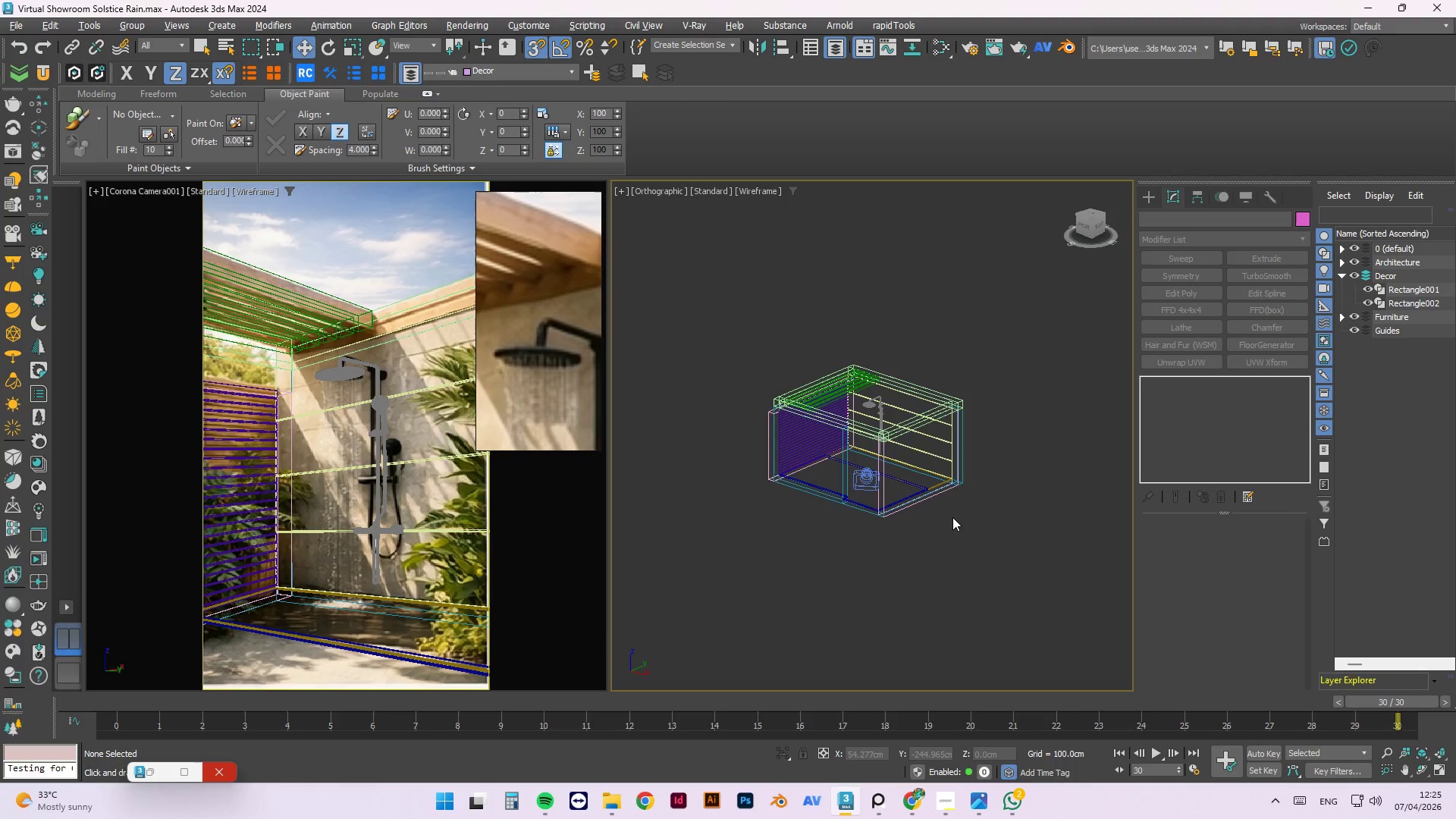 
wait(10.28)
 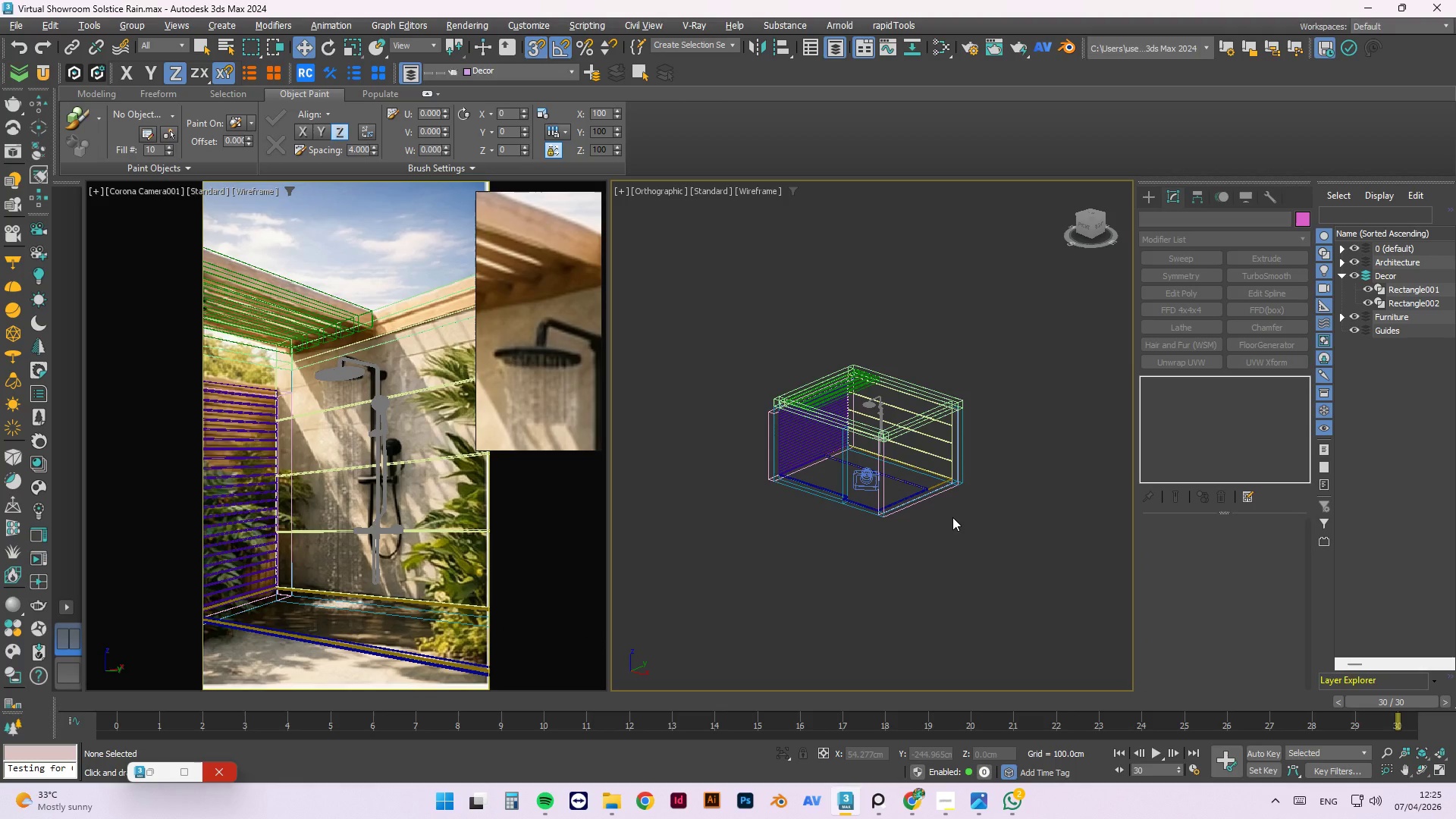 
scroll: coordinate [902, 391], scroll_direction: up, amount: 10.0
 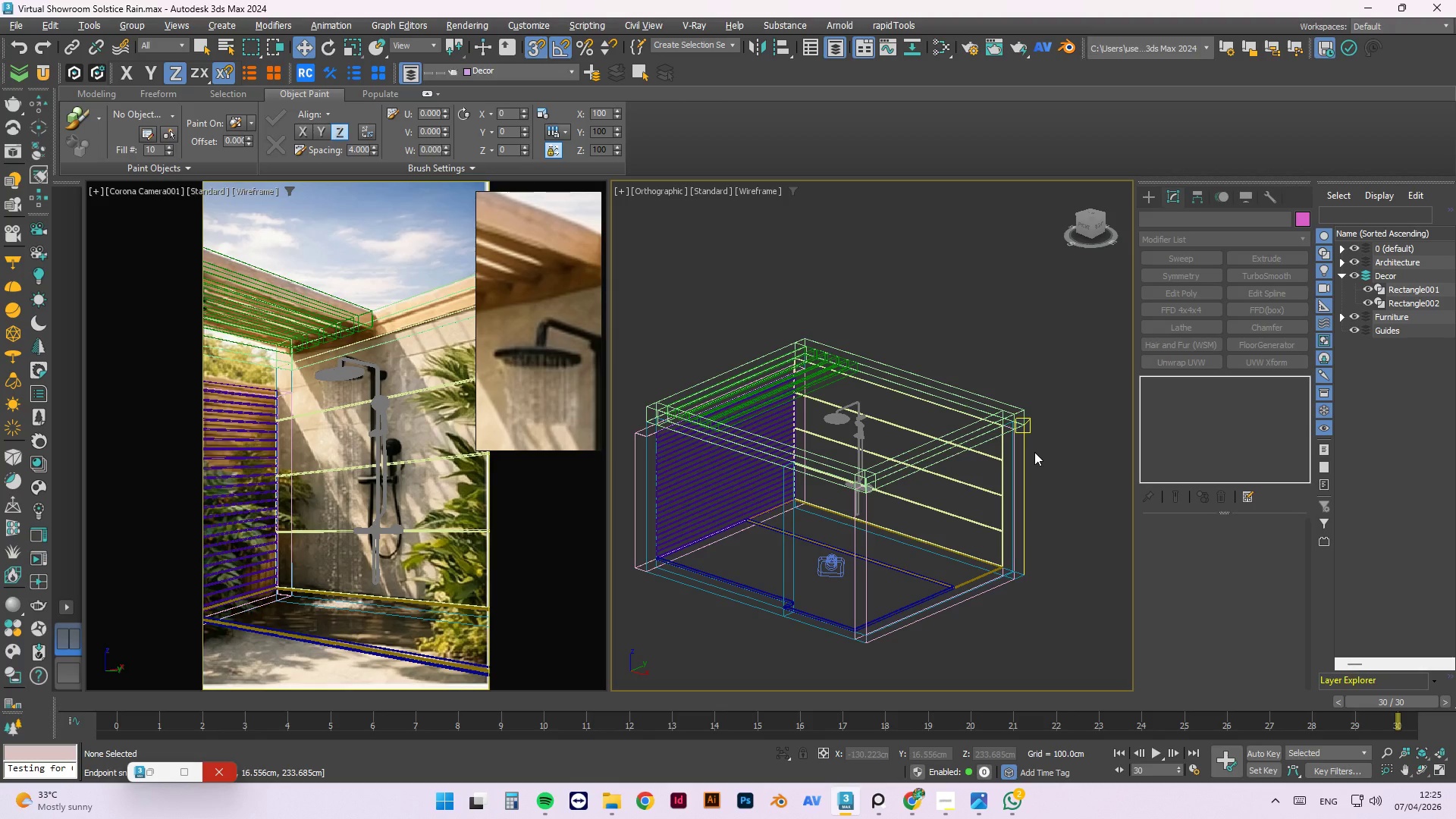 
wait(5.26)
 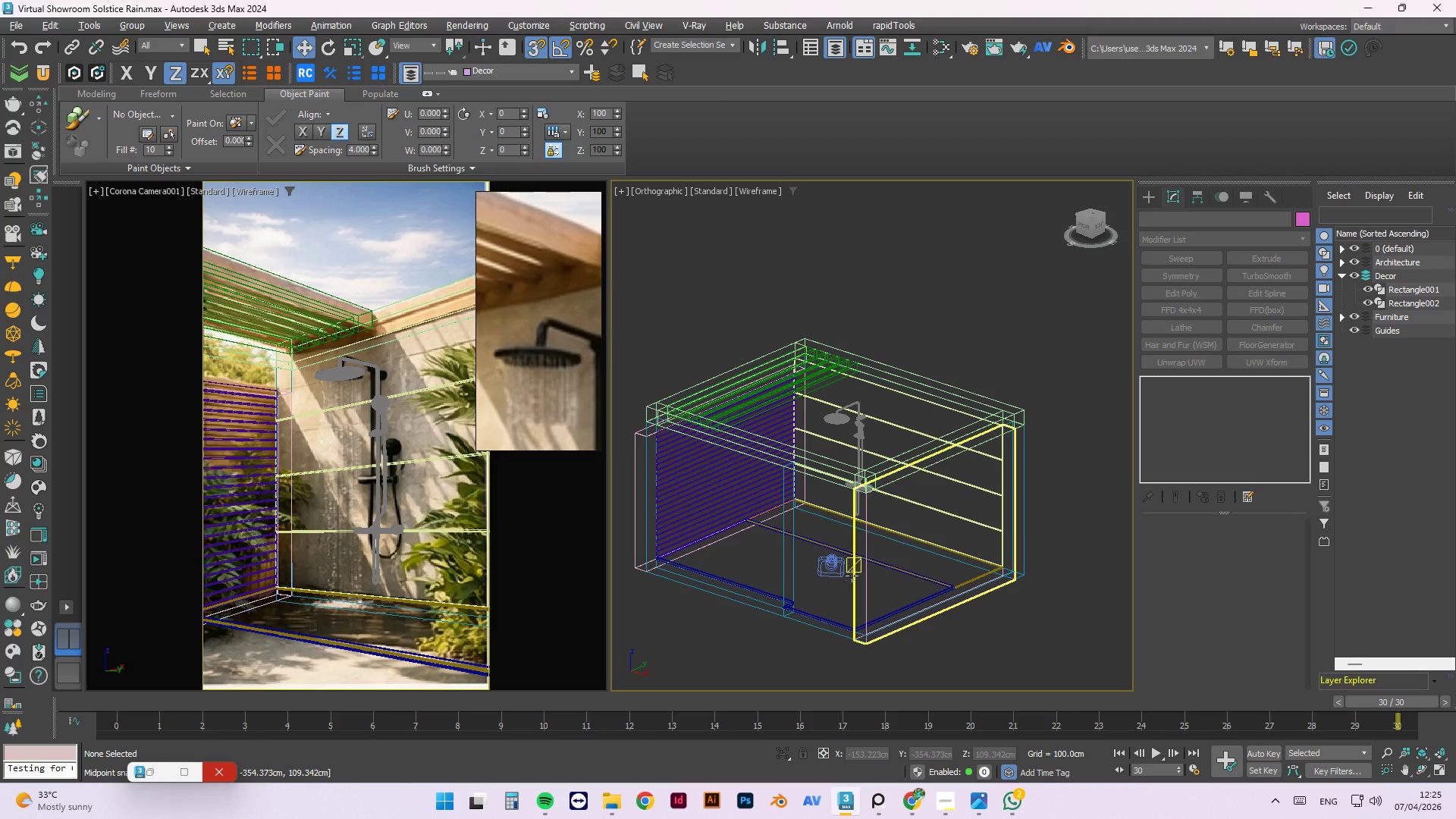 
scroll: coordinate [1043, 479], scroll_direction: up, amount: 1.0
 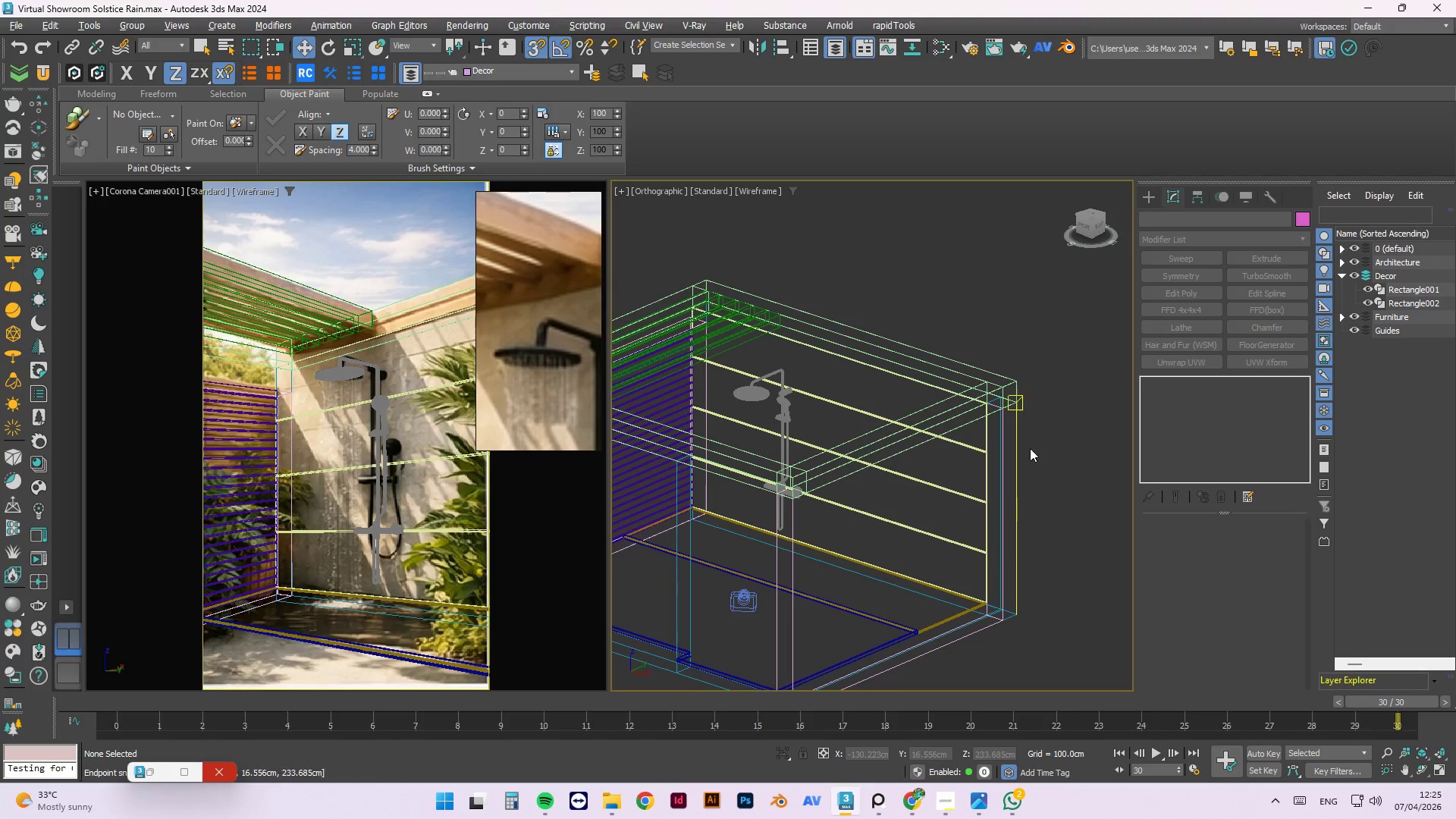 
mouse_move([1009, 438])
 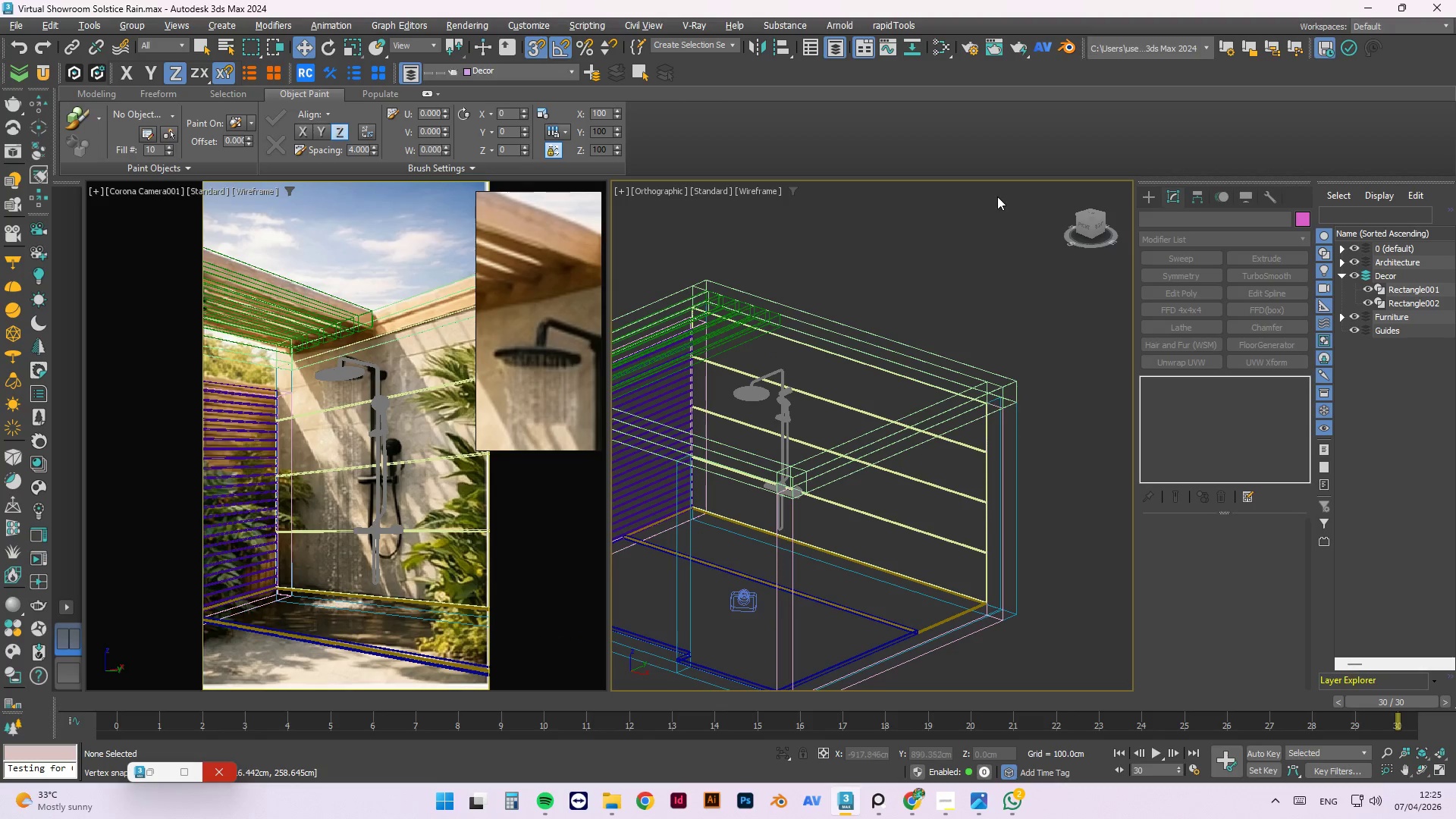 
scroll: coordinate [1004, 221], scroll_direction: down, amount: 1.0
 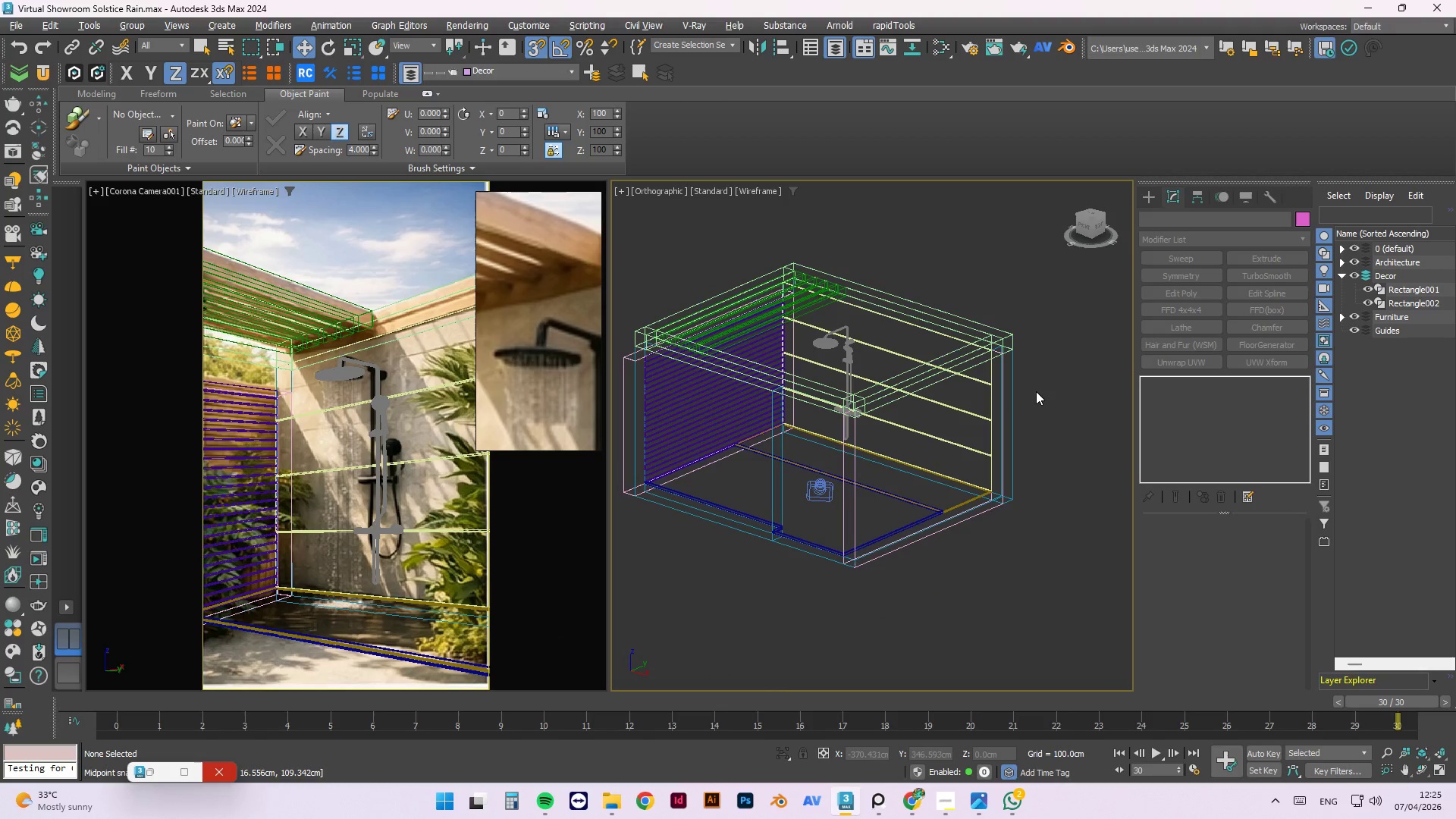 
hold_key(key=AltLeft, duration=1.5)
 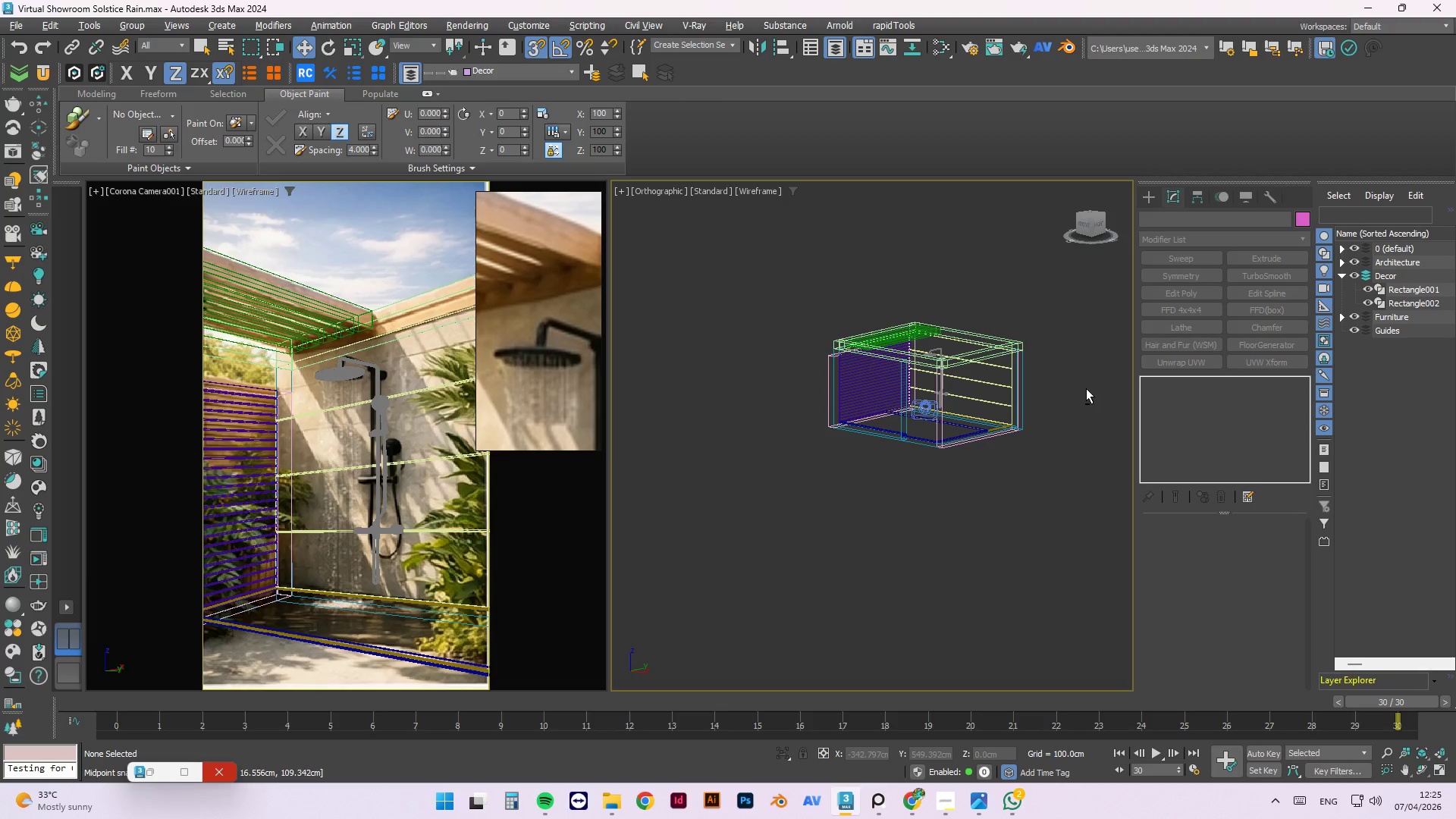 
scroll: coordinate [1037, 393], scroll_direction: down, amount: 2.0
 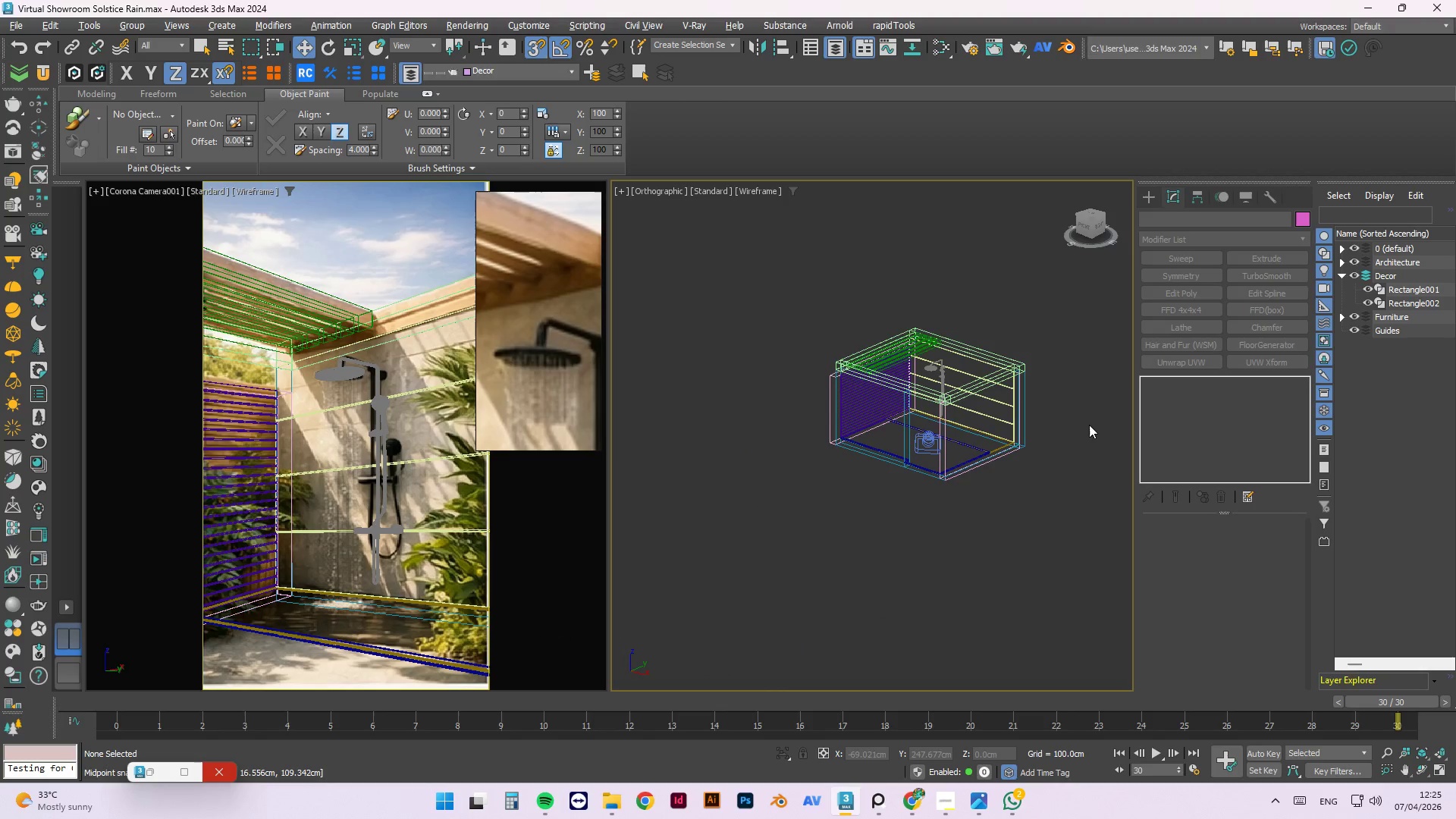 
hold_key(key=AltLeft, duration=1.0)
 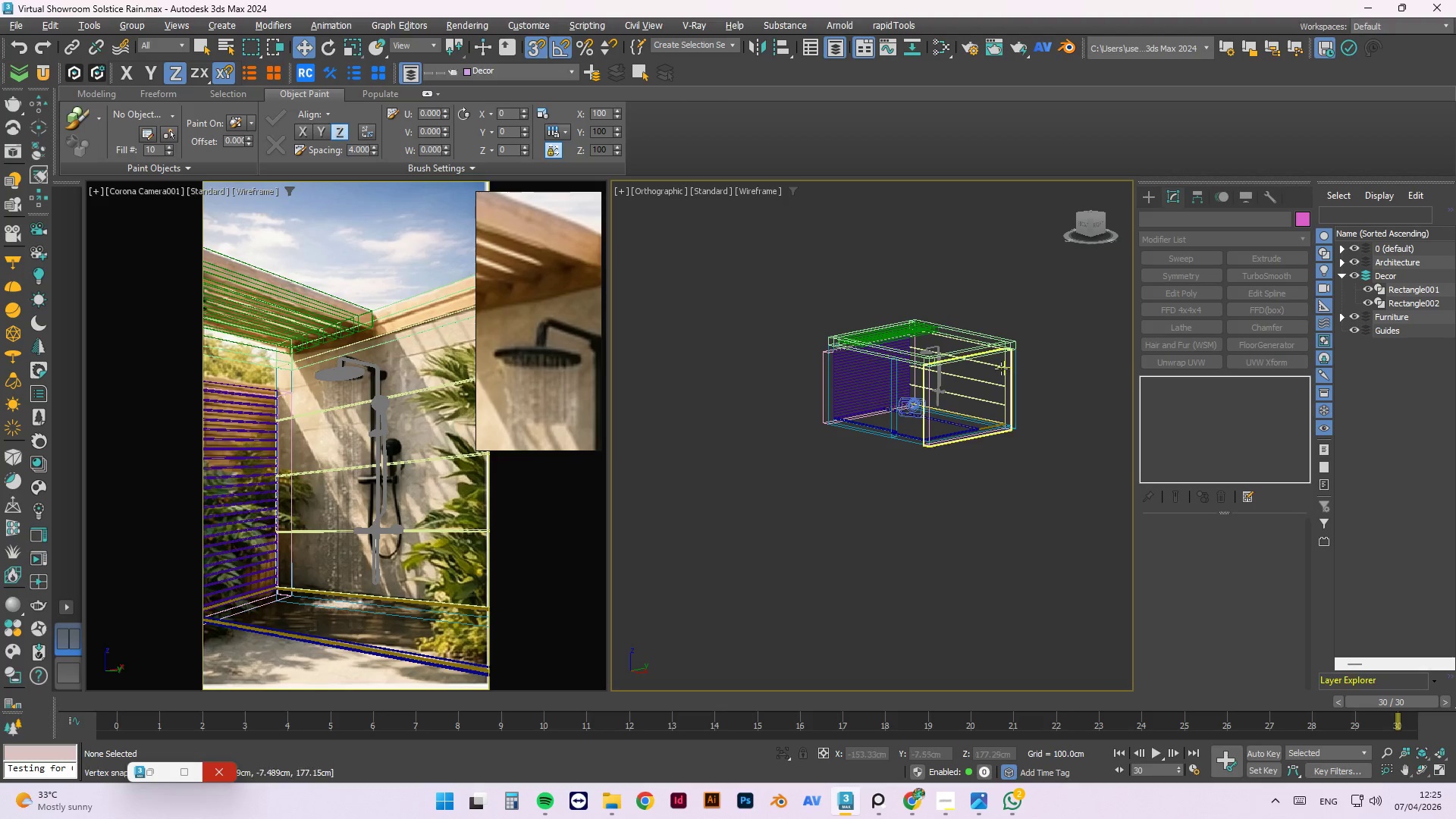 
scroll: coordinate [1000, 369], scroll_direction: up, amount: 1.0
 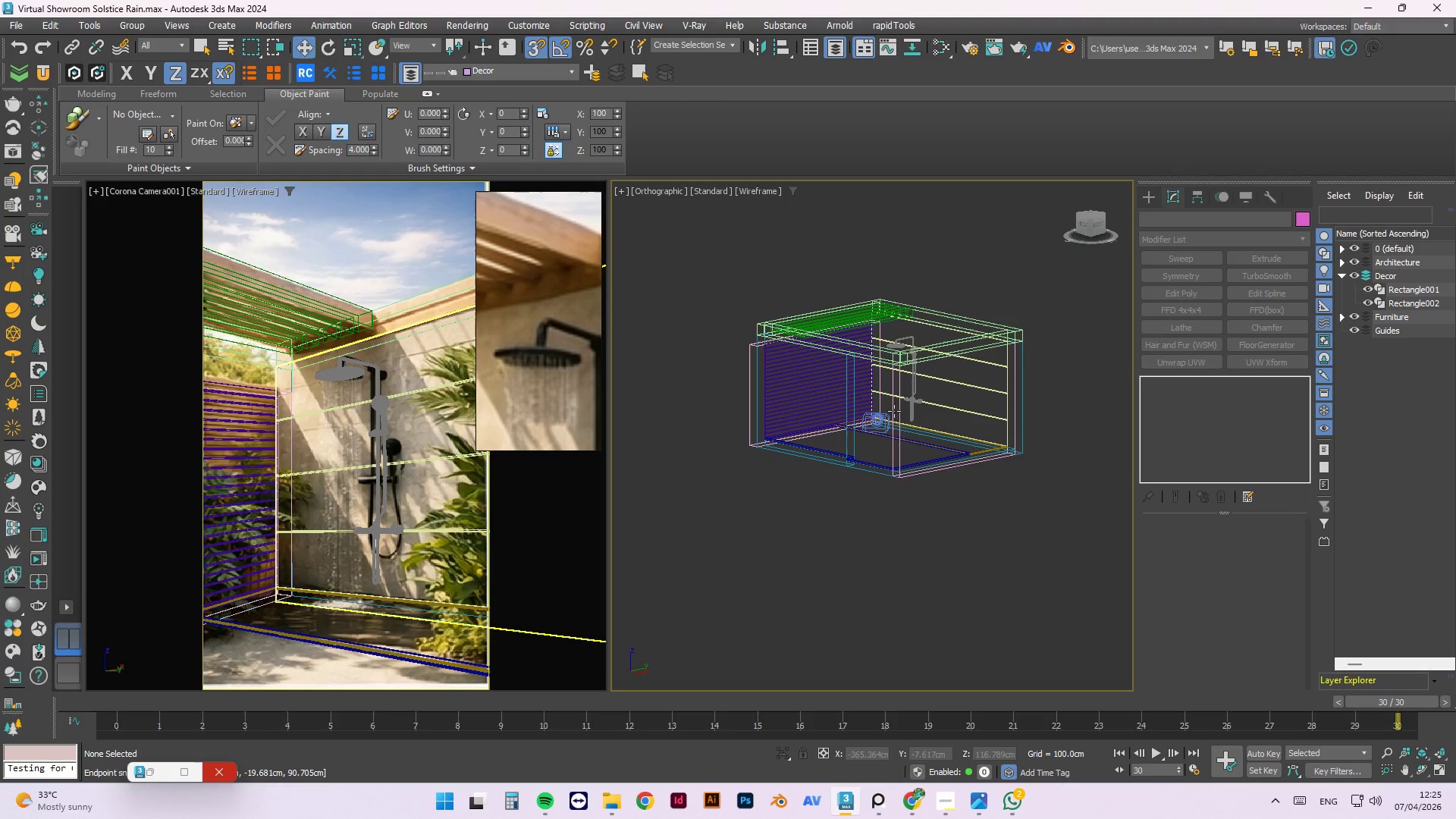 
left_click([896, 407])
 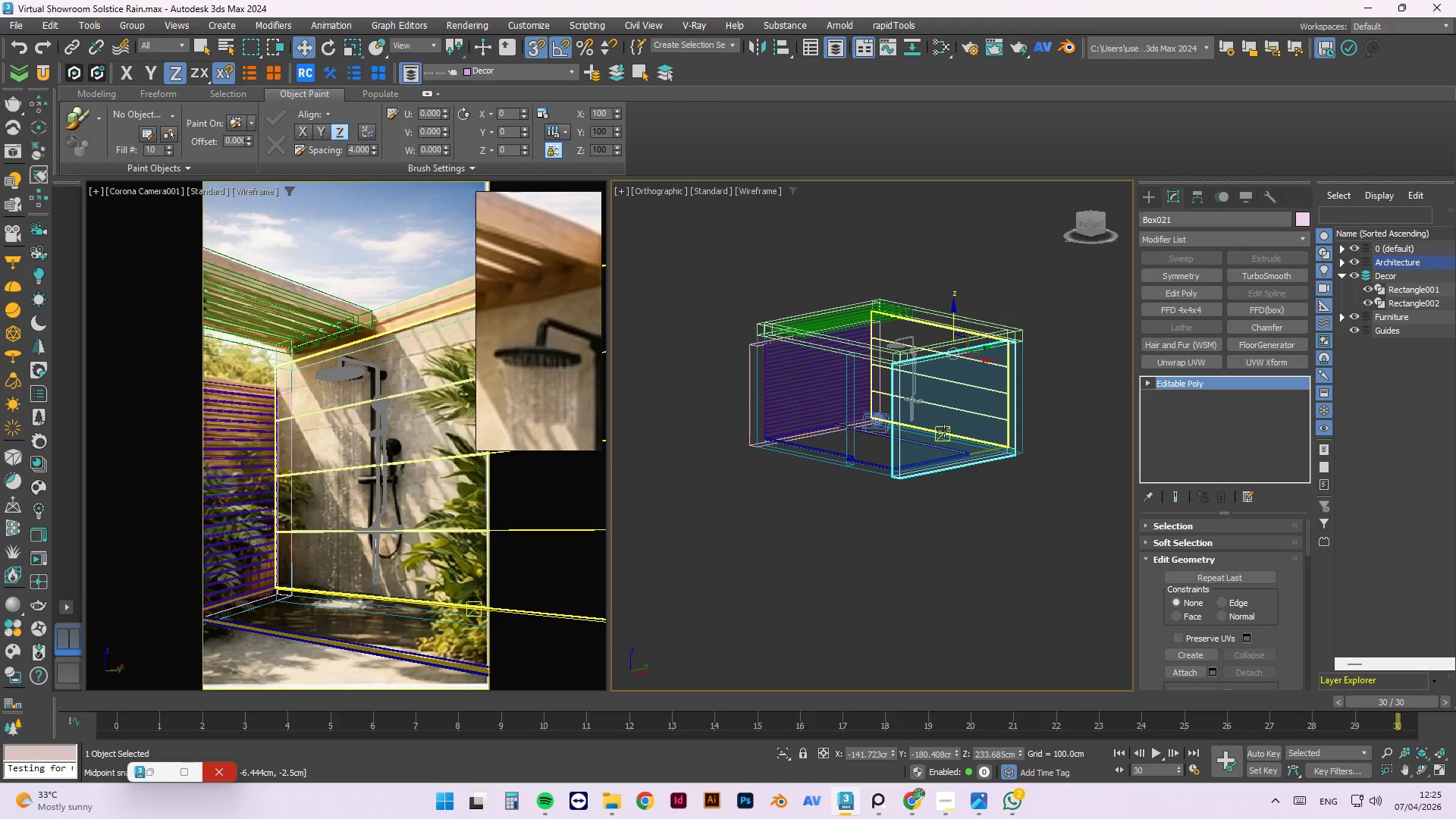 
key(F)
 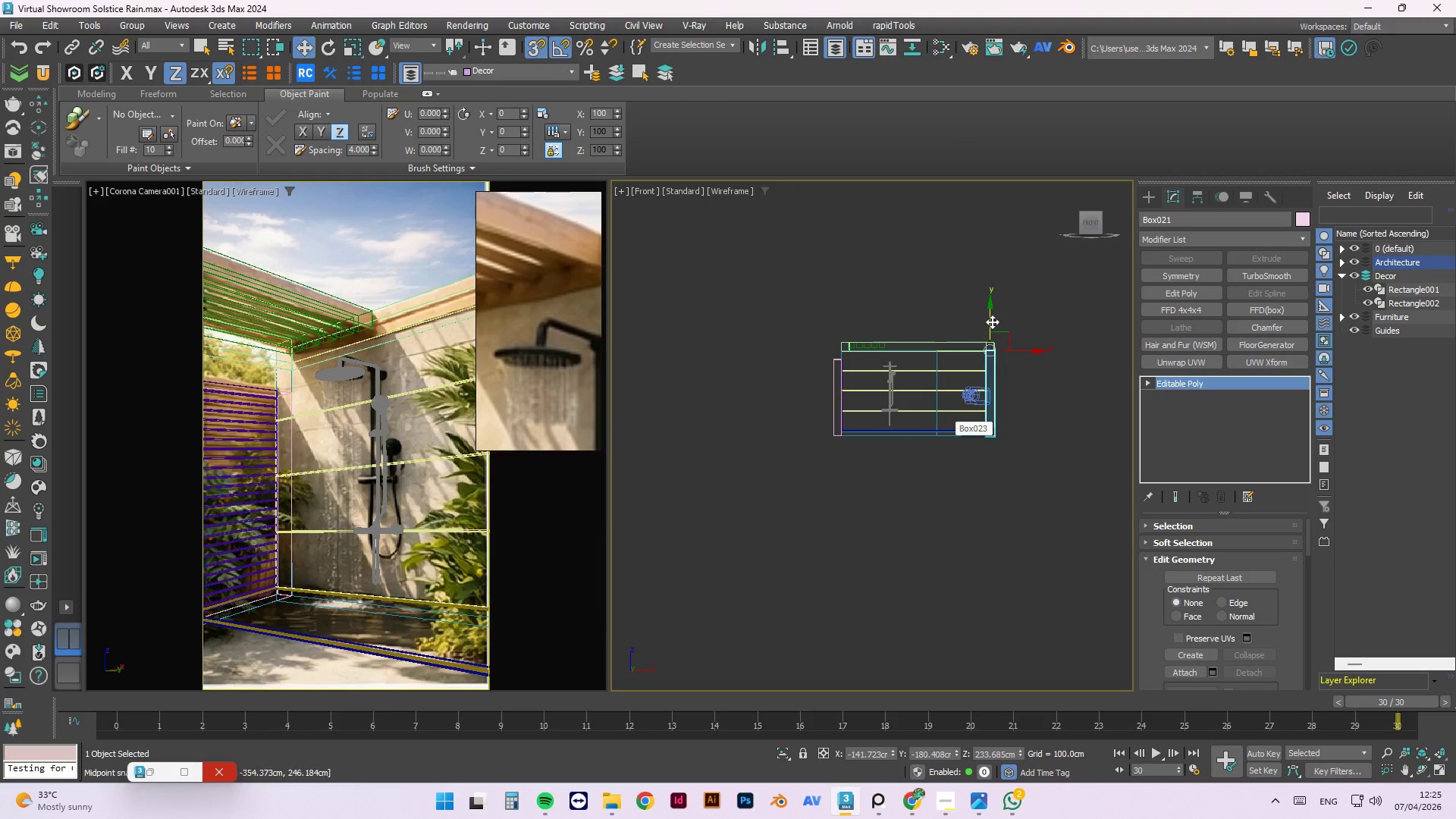 
scroll: coordinate [990, 321], scroll_direction: up, amount: 2.0
 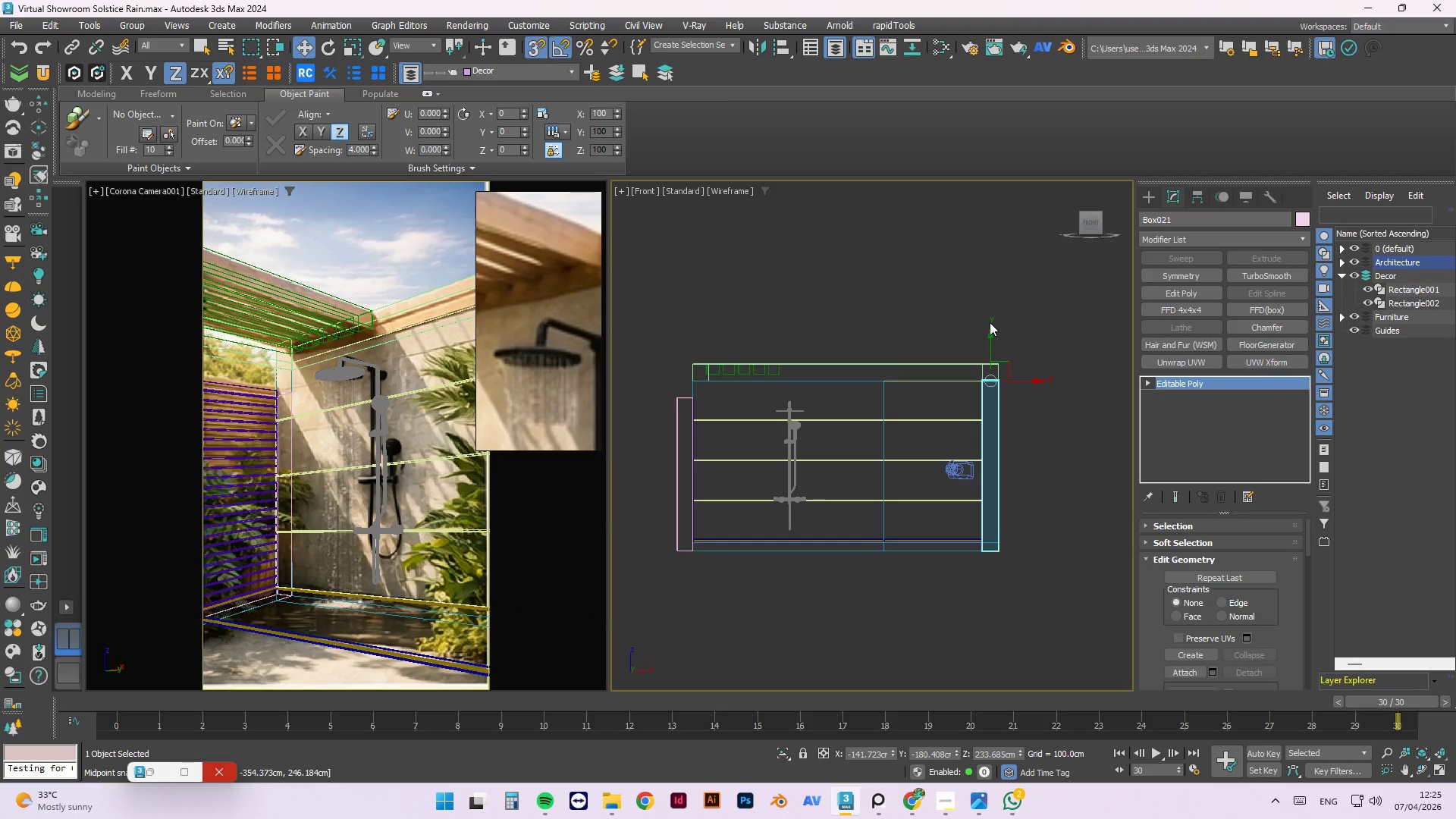 
key(1)
 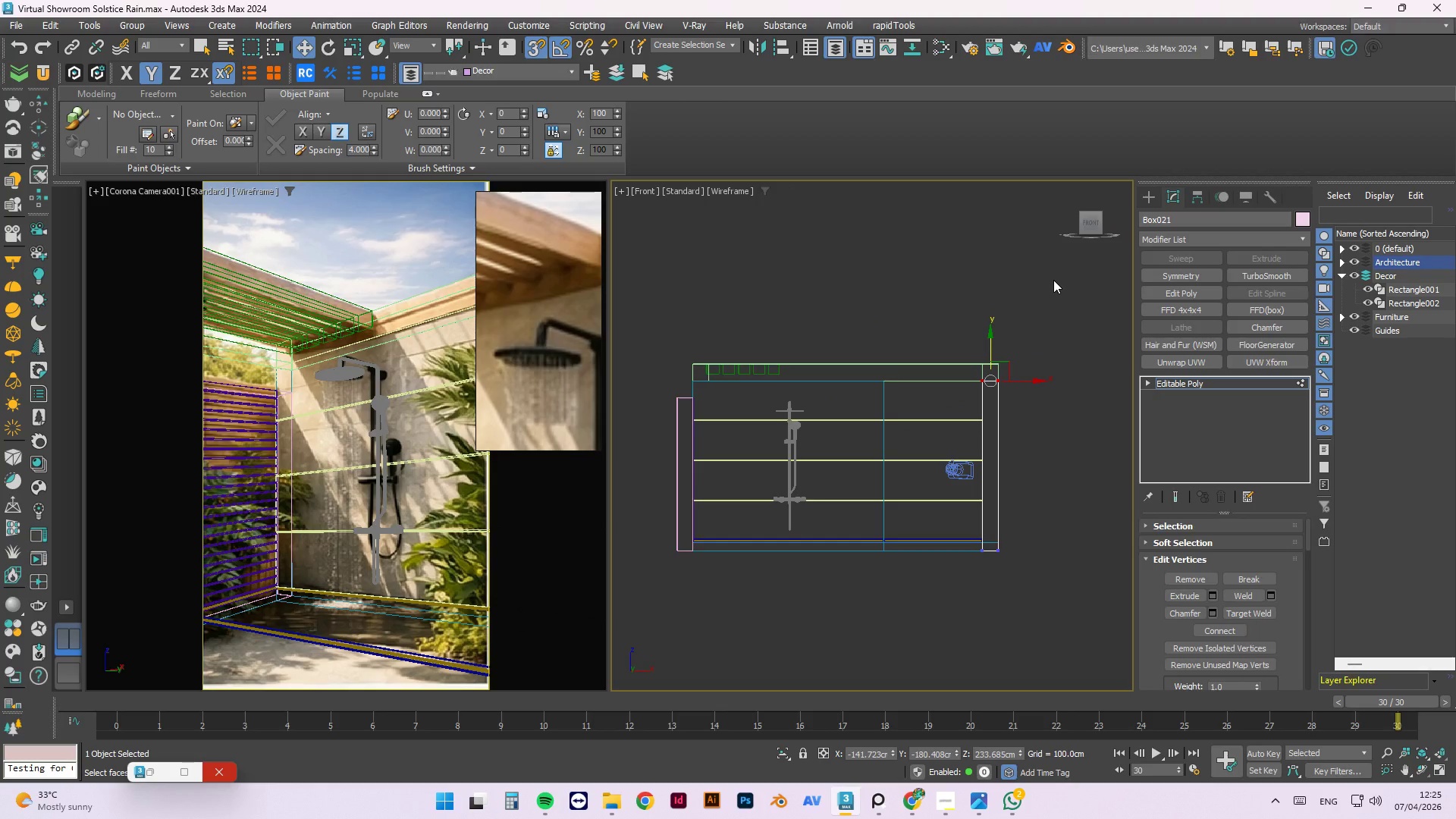 
left_click_drag(start_coordinate=[1053, 280], to_coordinate=[919, 400])
 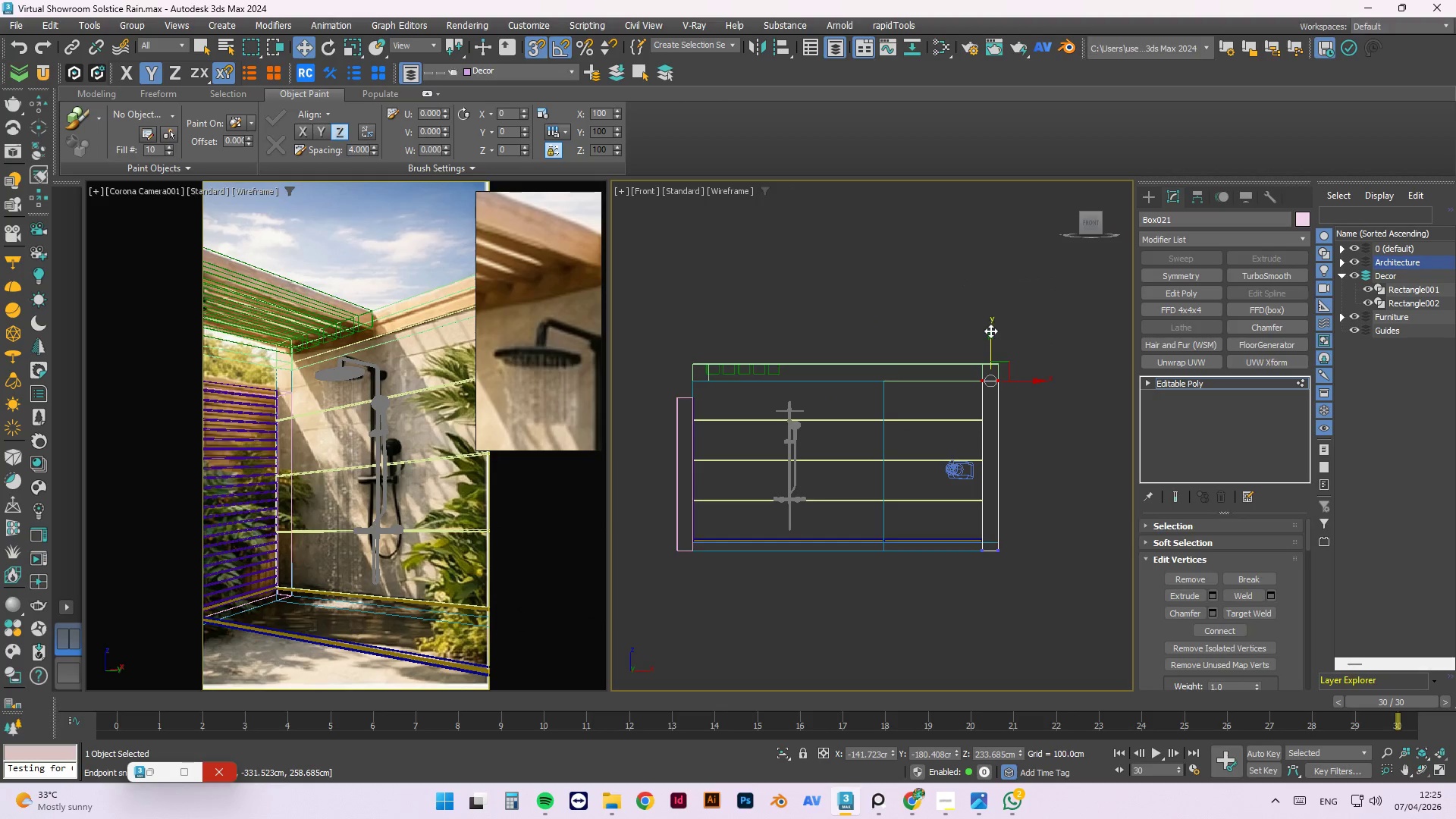 
left_click_drag(start_coordinate=[990, 333], to_coordinate=[718, 401])
 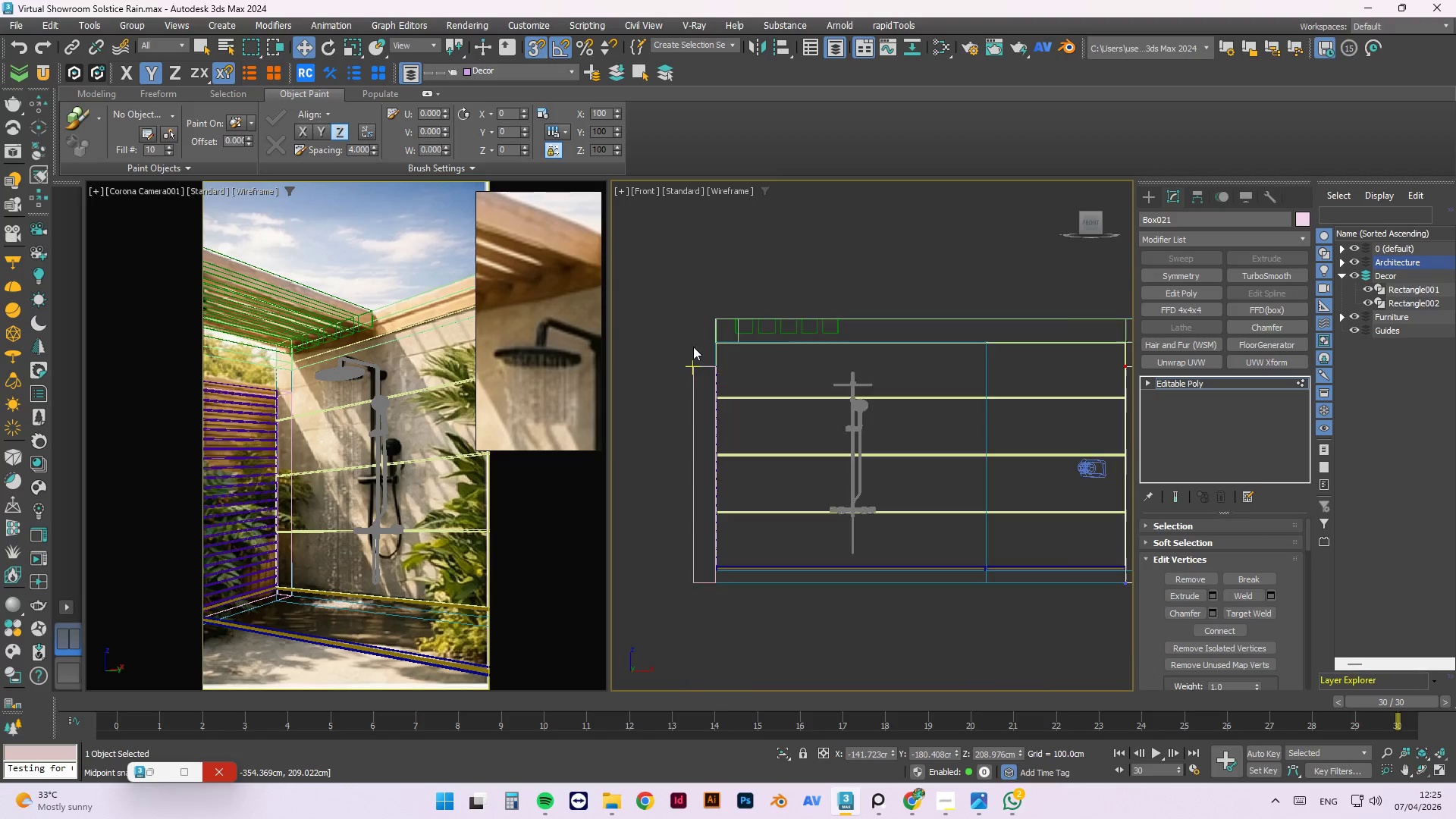 
scroll: coordinate [673, 397], scroll_direction: up, amount: 4.0
 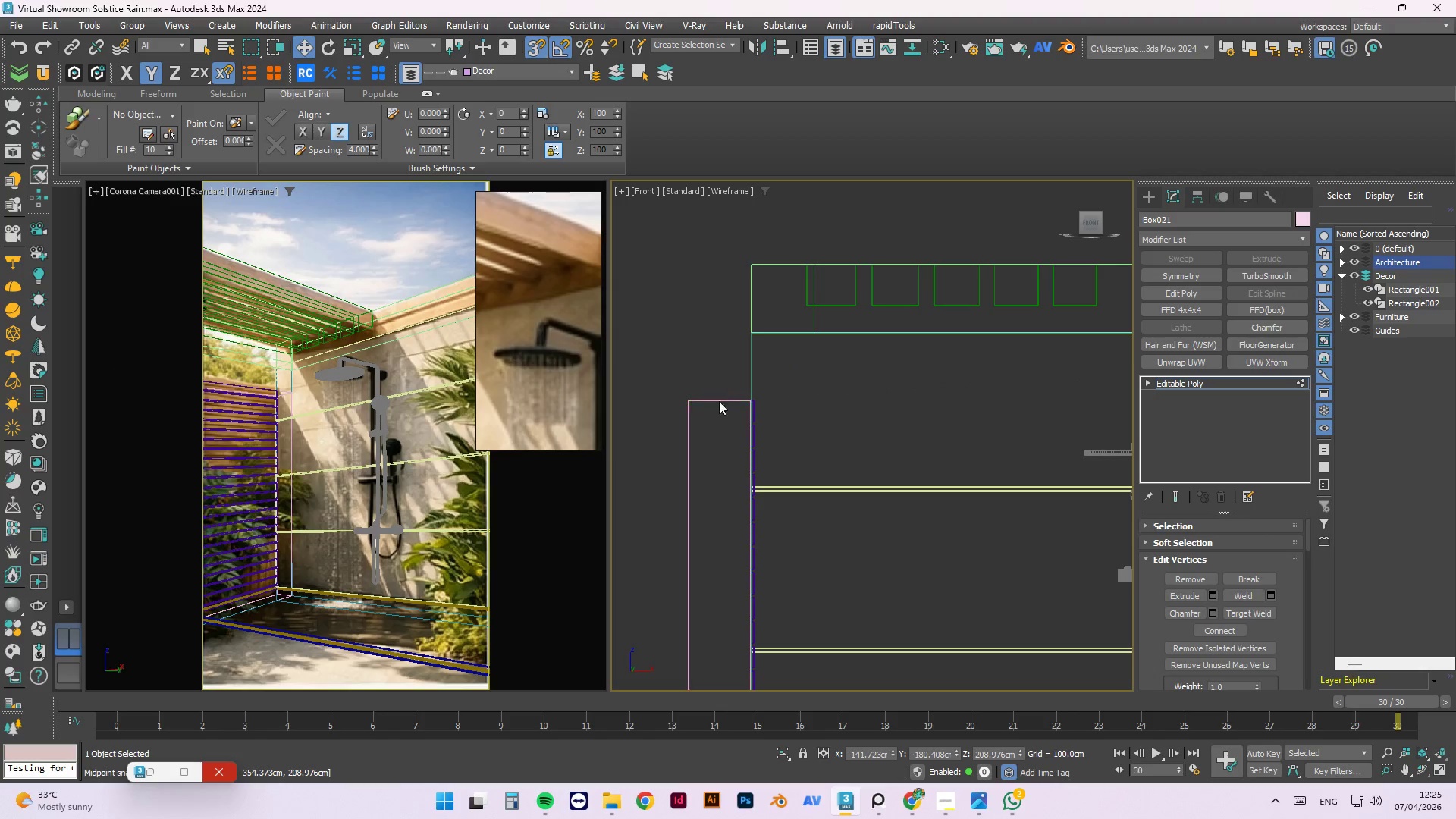 
scroll: coordinate [693, 346], scroll_direction: down, amount: 4.0
 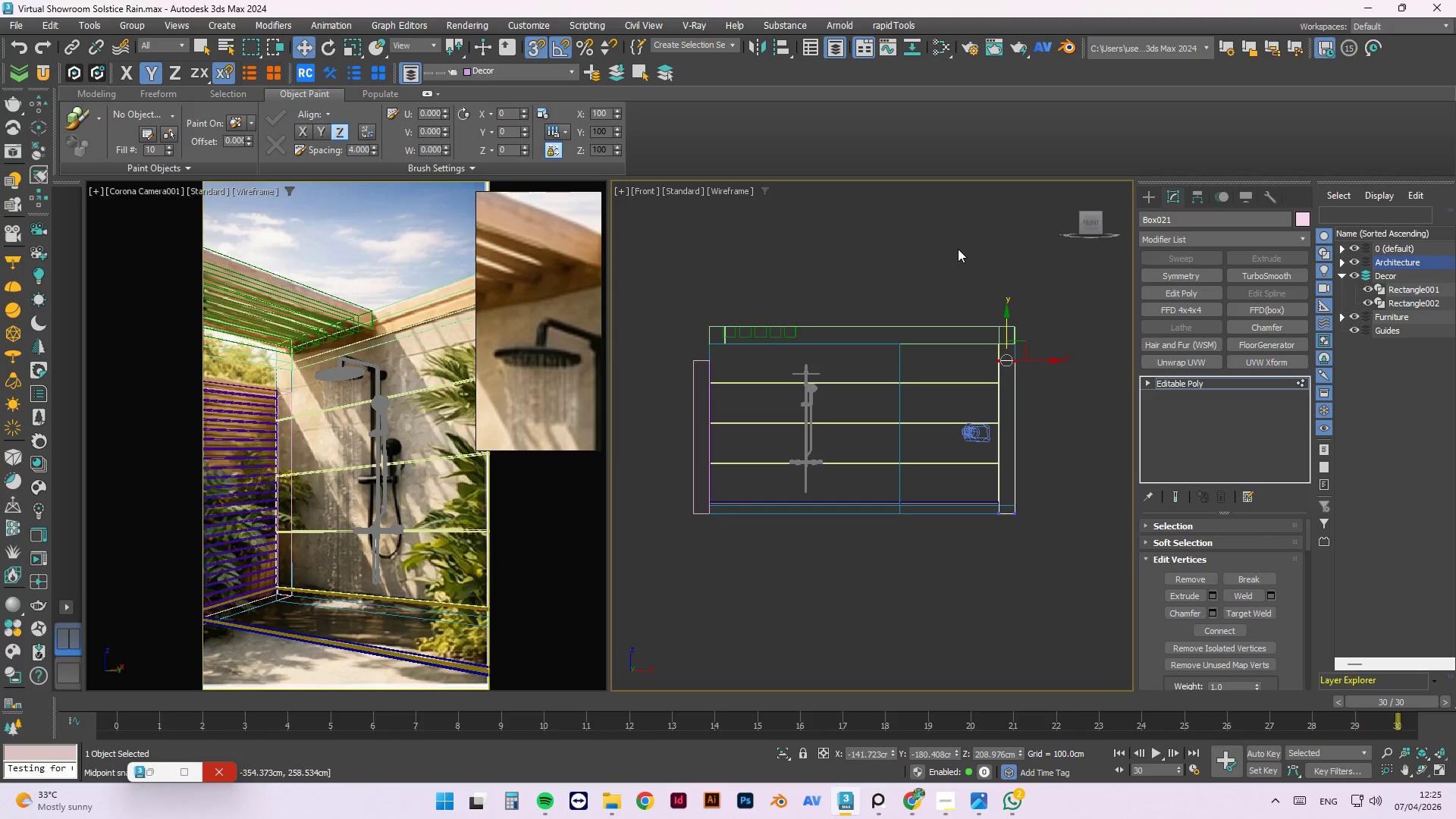 
left_click([958, 249])
 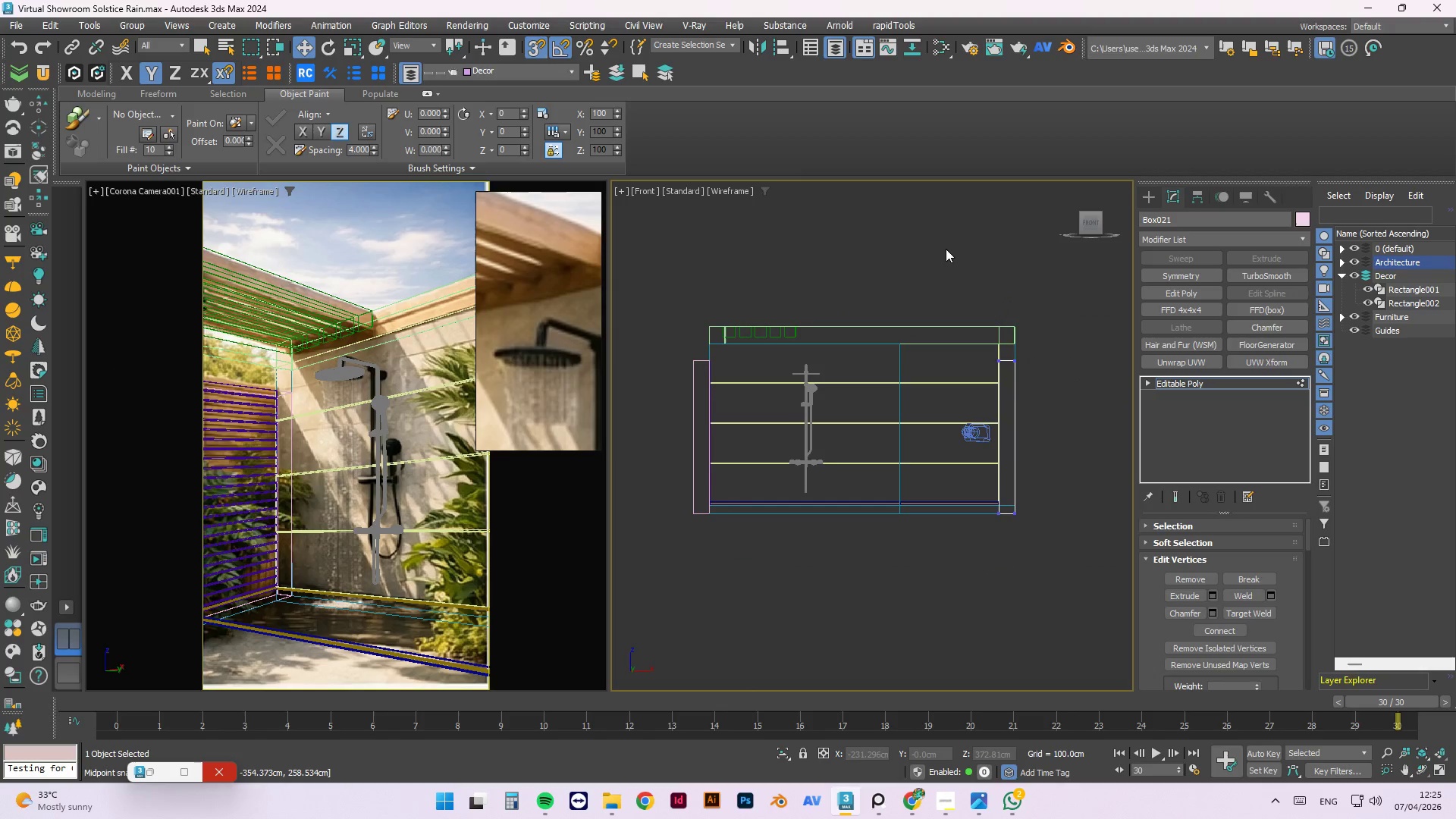 
right_click([946, 249])
 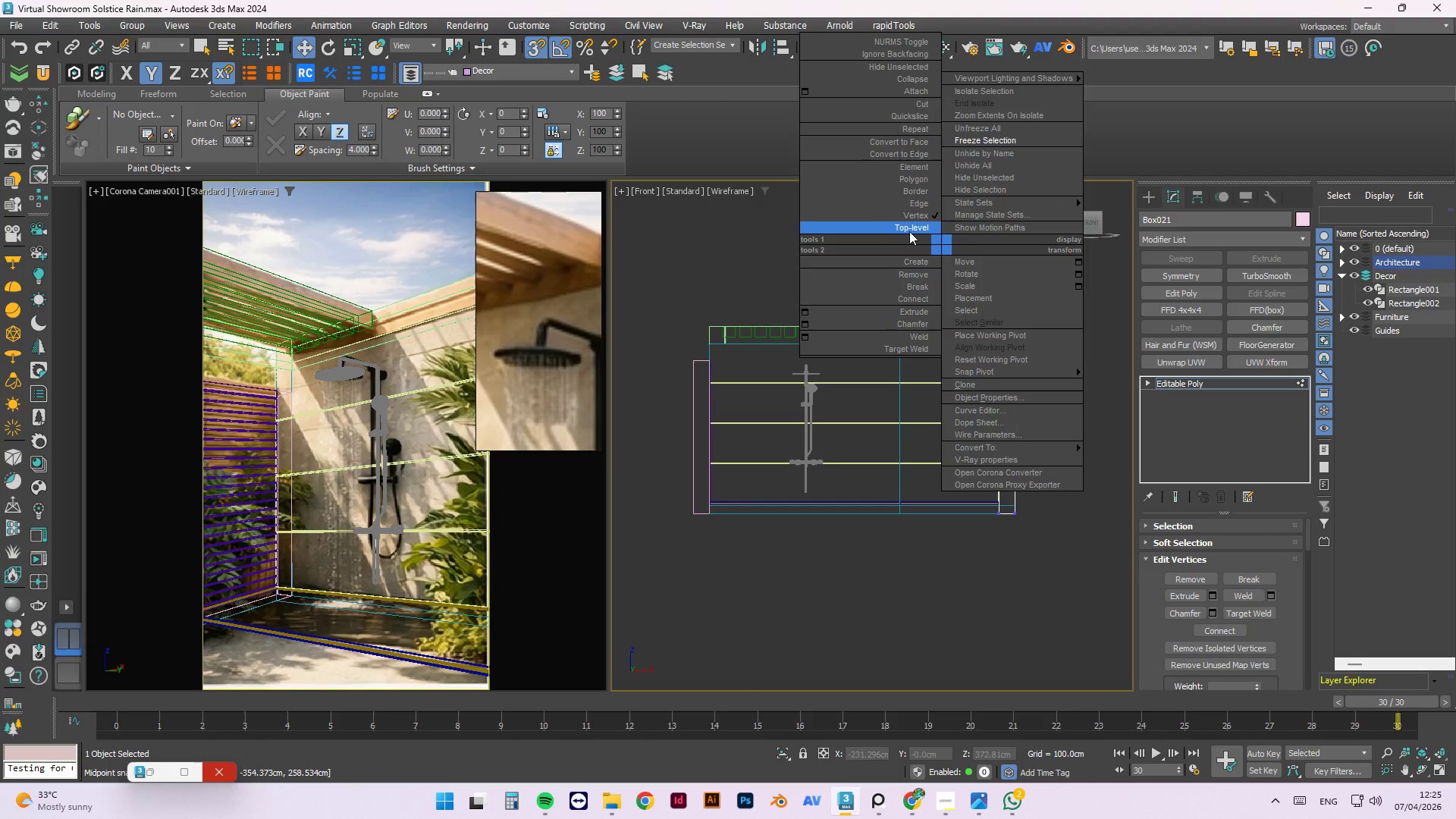 
left_click([909, 231])
 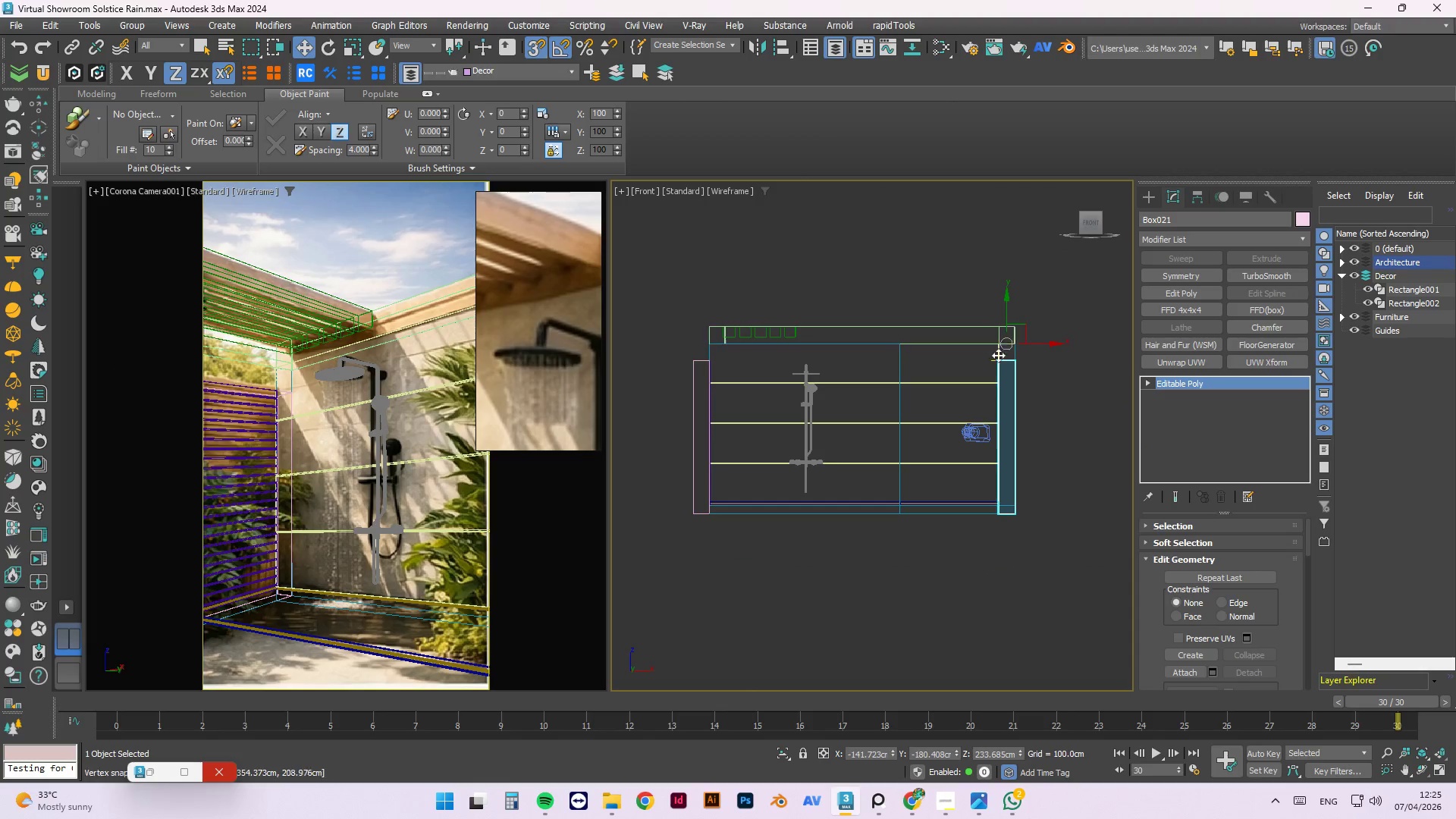 
hold_key(key=AltLeft, duration=1.5)
 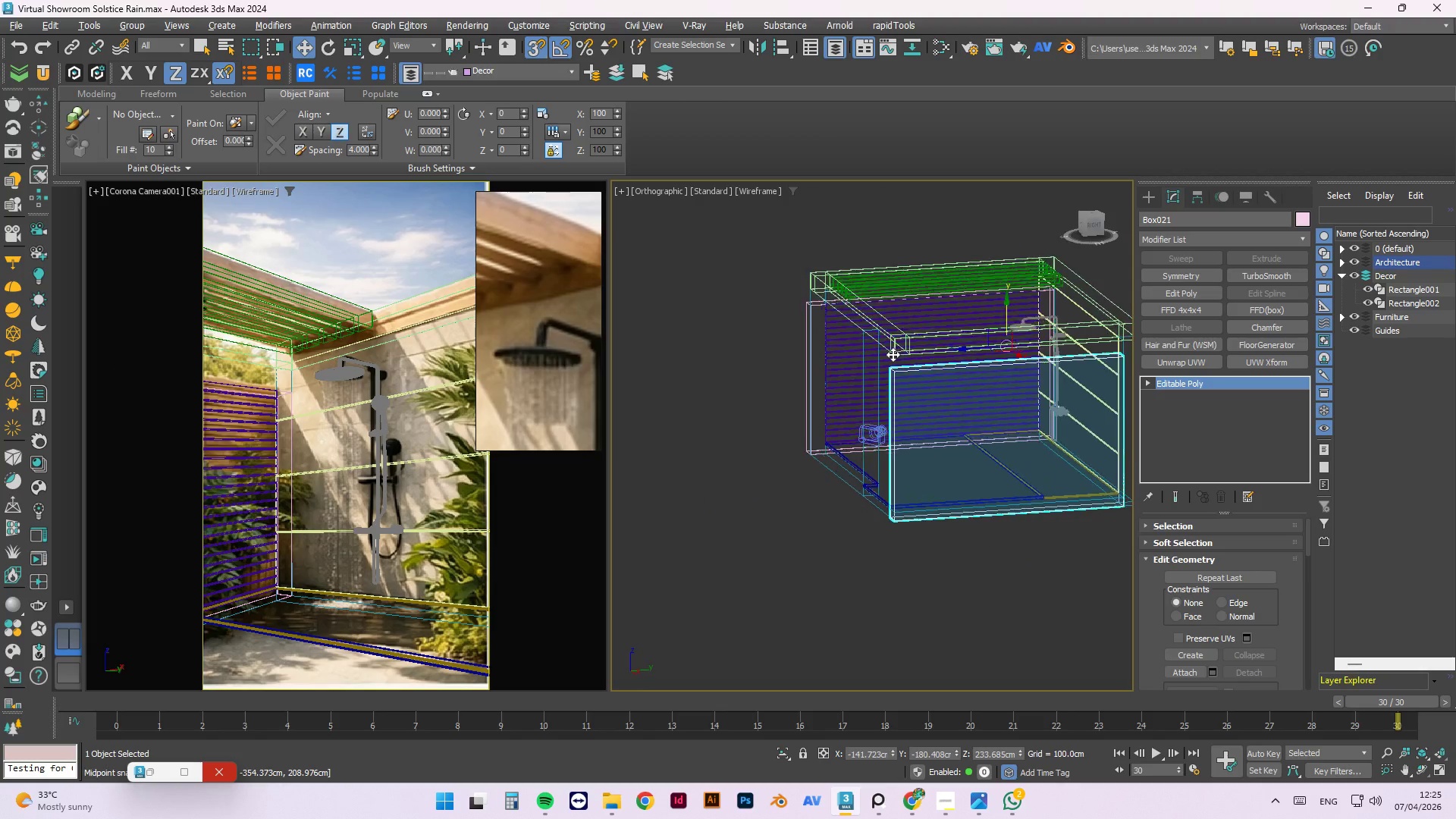 
hold_key(key=AltLeft, duration=1.52)
 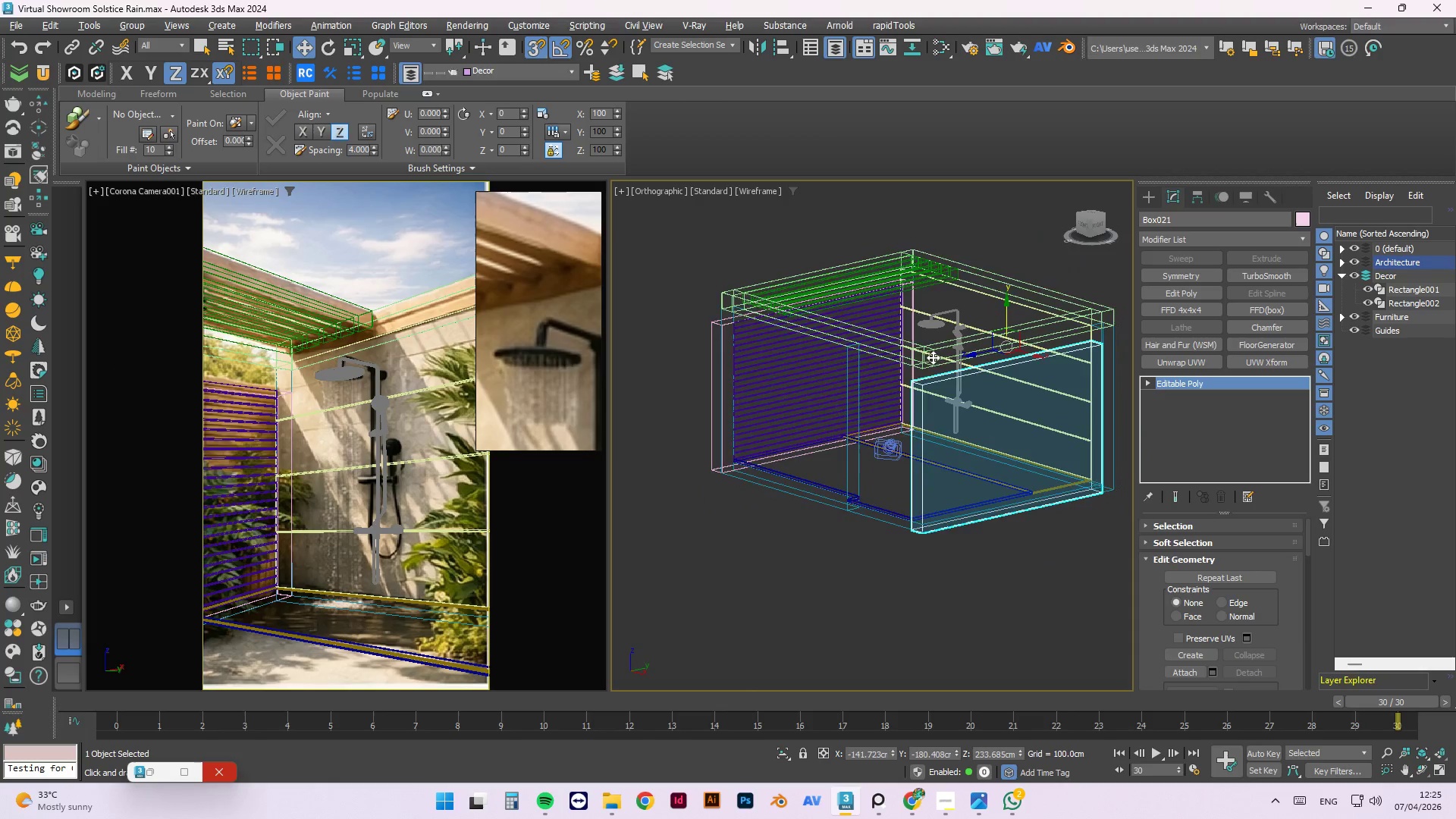 
hold_key(key=AltLeft, duration=1.52)
 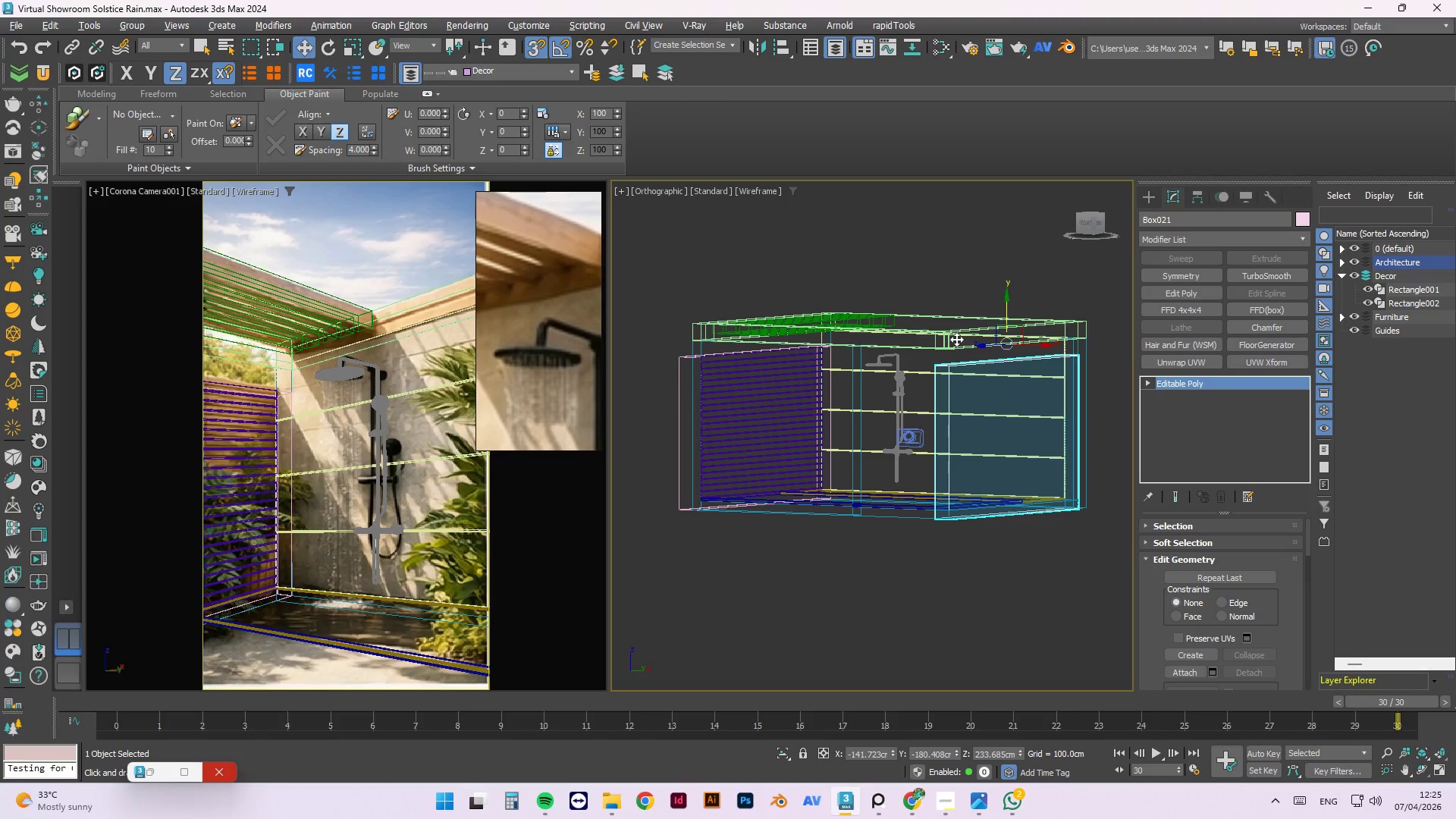 
hold_key(key=AltLeft, duration=1.5)
 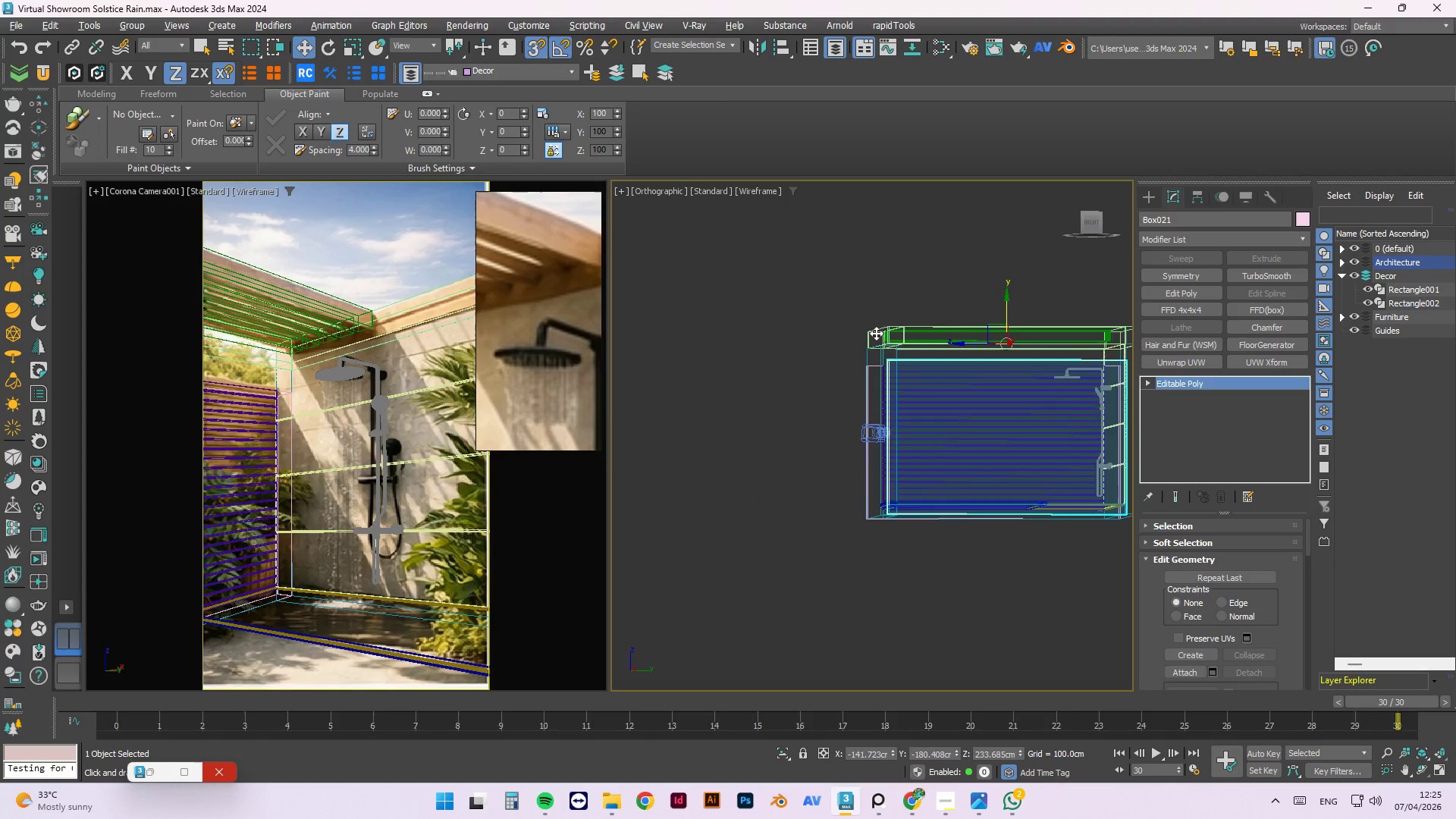 
hold_key(key=AltLeft, duration=1.51)
 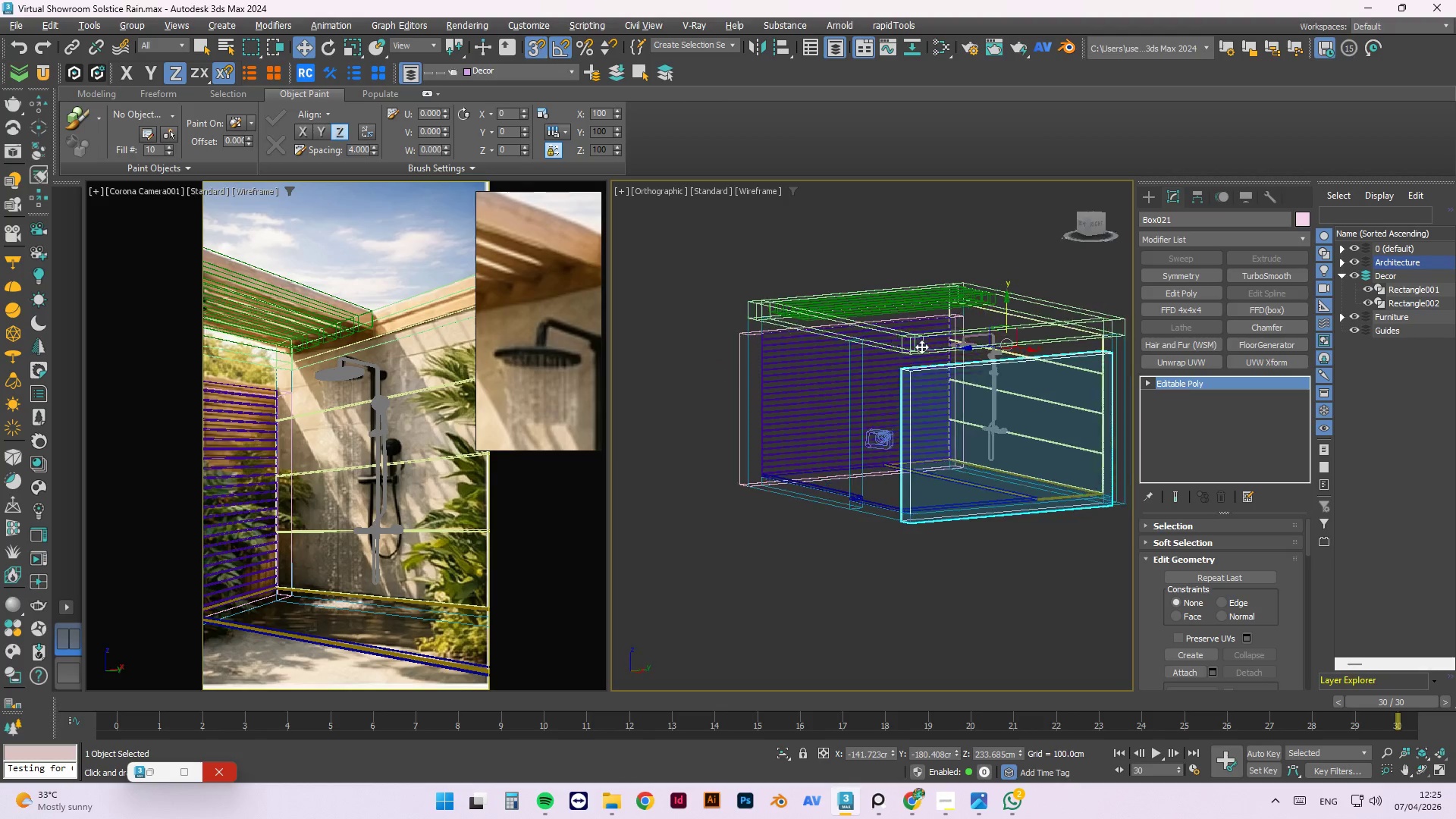 
hold_key(key=AltLeft, duration=1.52)
 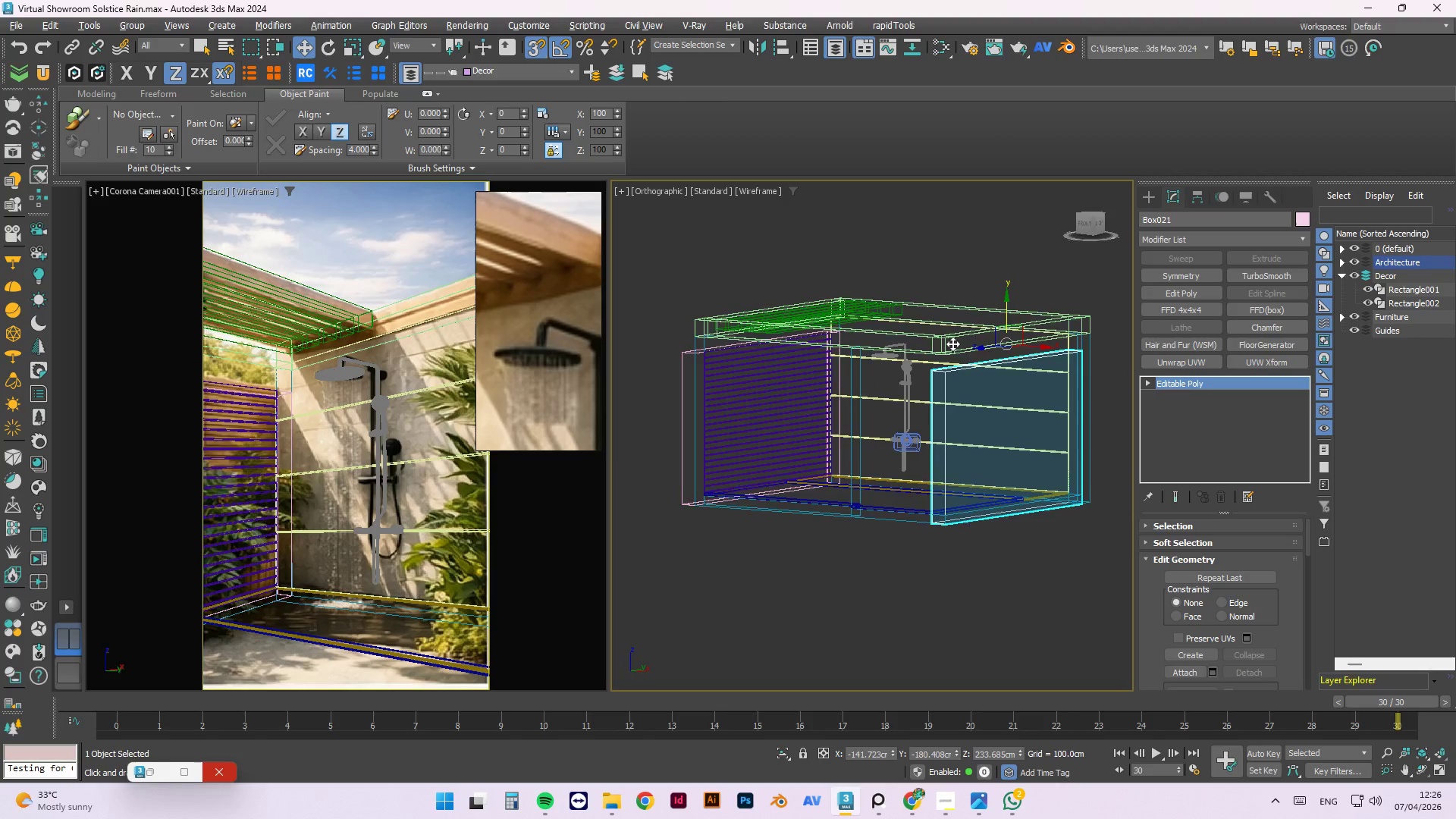 
hold_key(key=AltLeft, duration=1.53)
 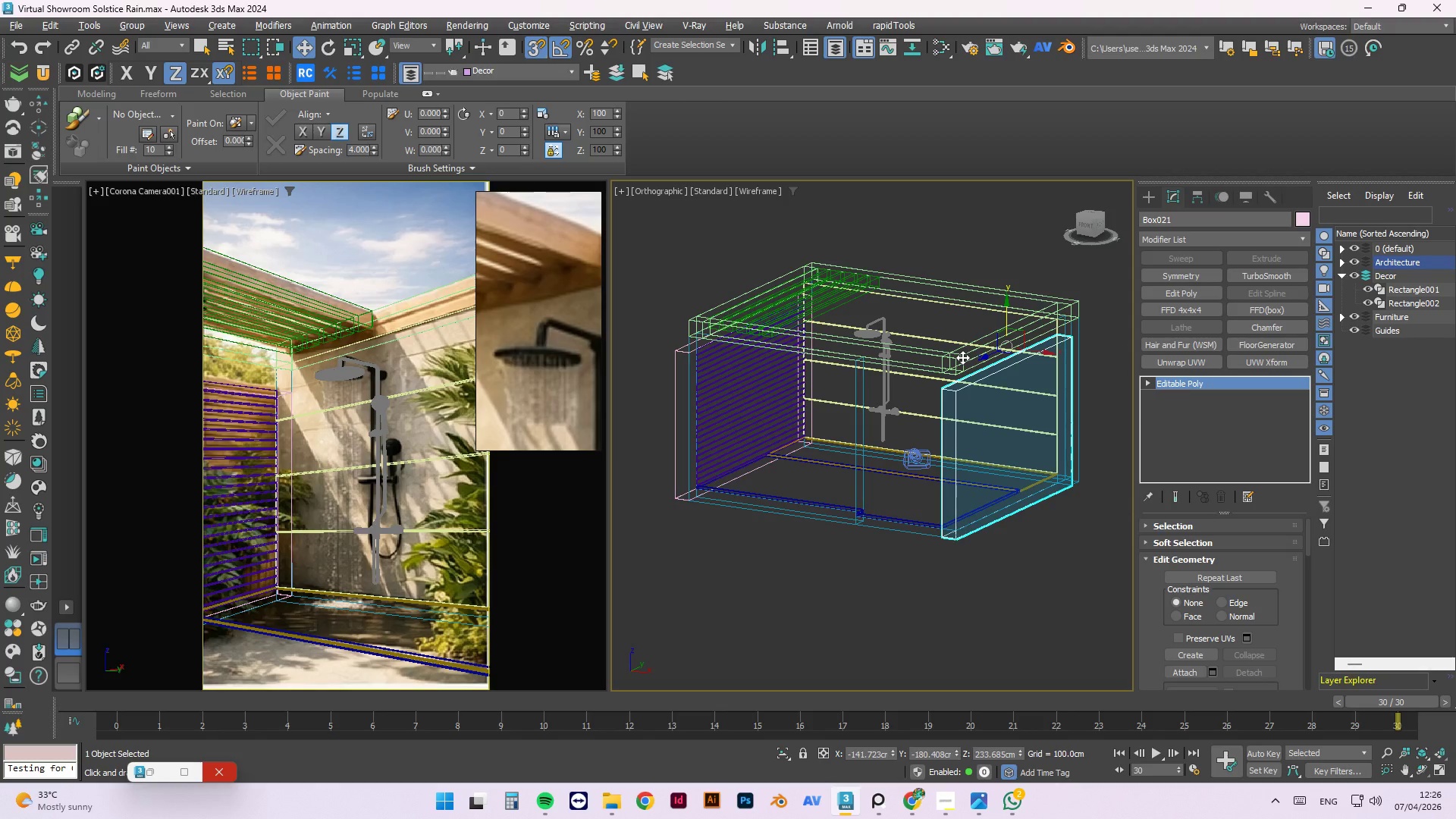 
hold_key(key=AltLeft, duration=1.22)
 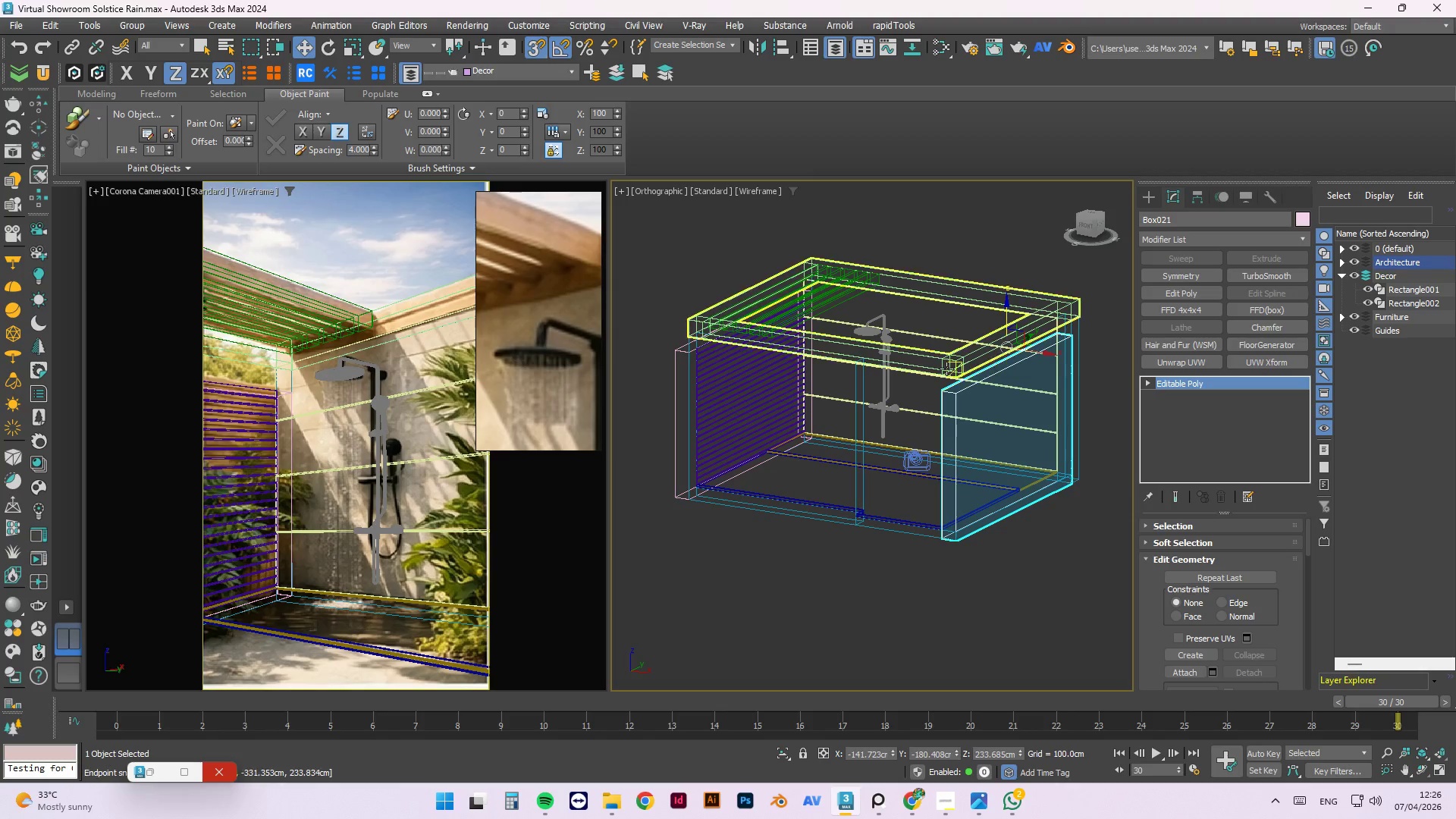 
wait(5.22)
 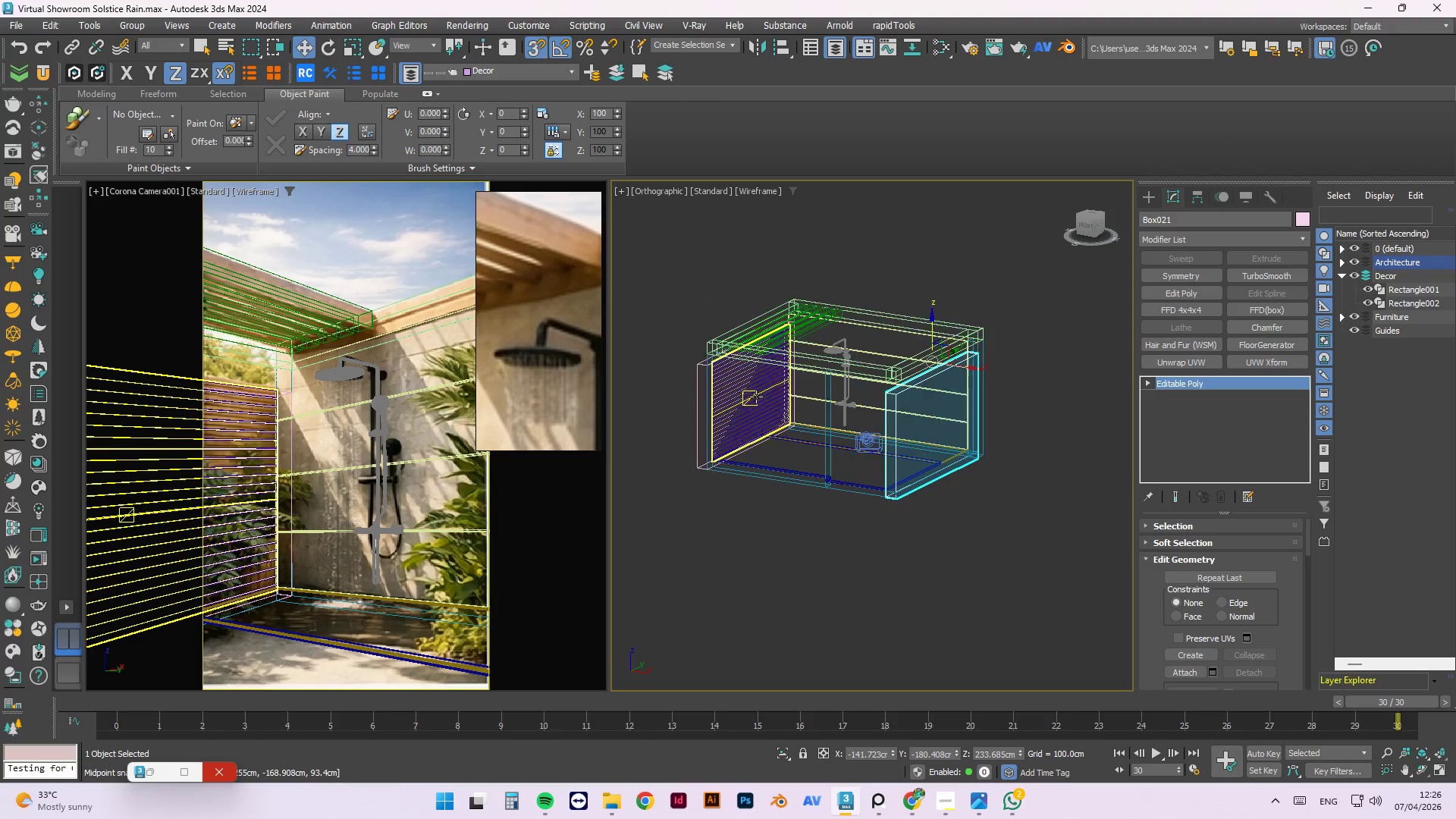 
hold_key(key=AltLeft, duration=1.5)
 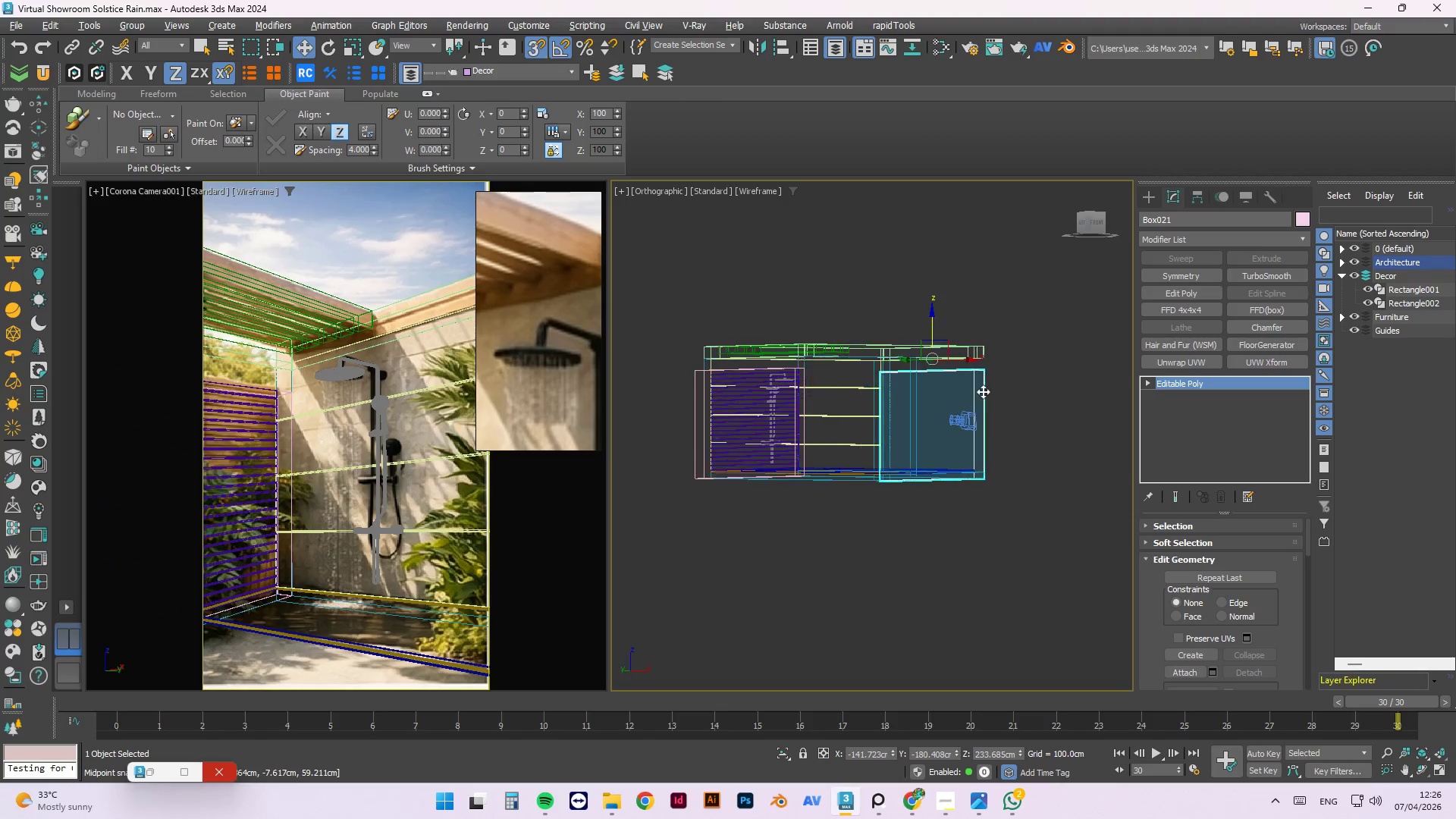 
scroll: coordinate [752, 397], scroll_direction: down, amount: 1.0
 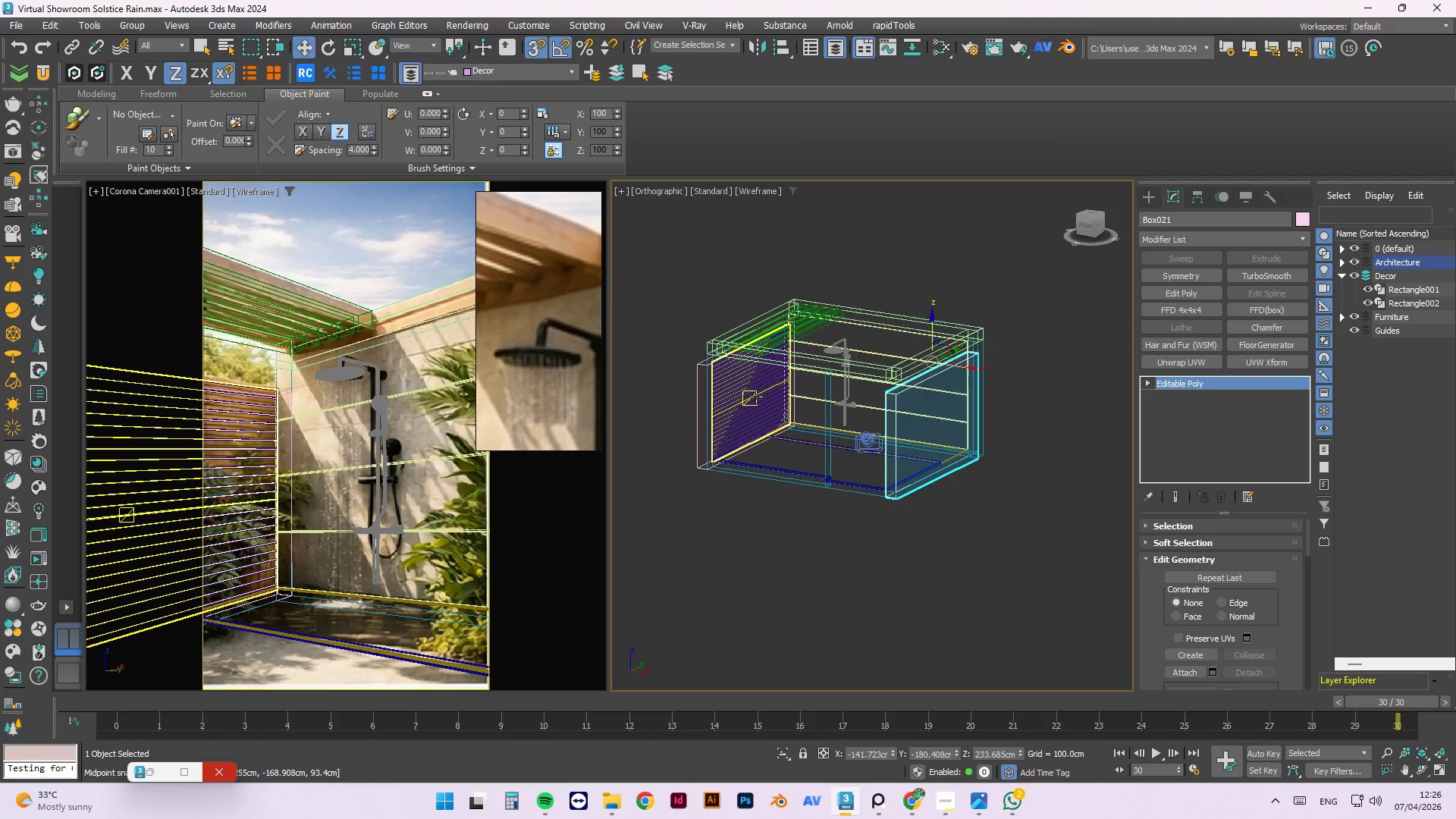 
hold_key(key=AltLeft, duration=1.51)
 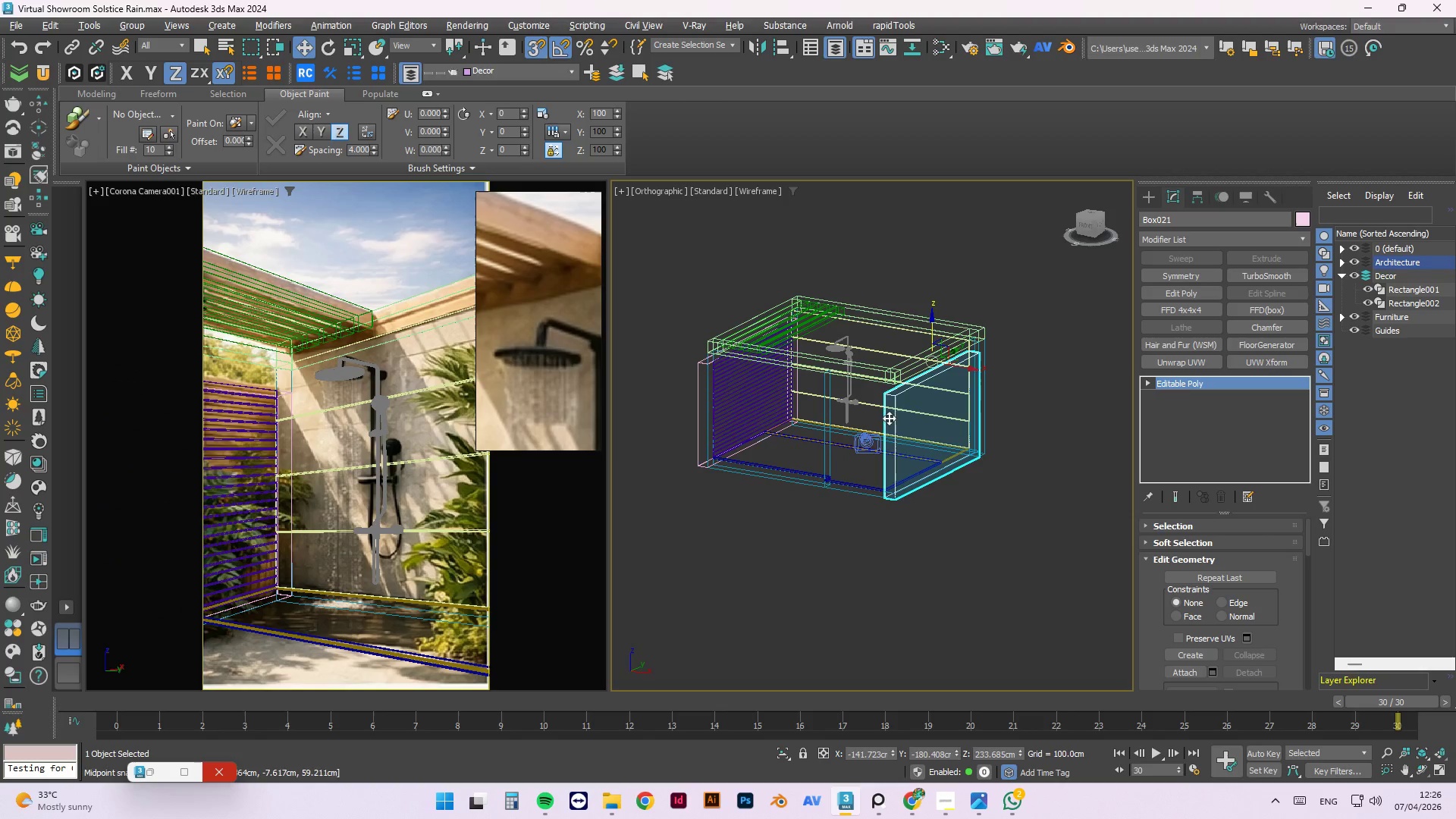 
hold_key(key=AltLeft, duration=0.67)
 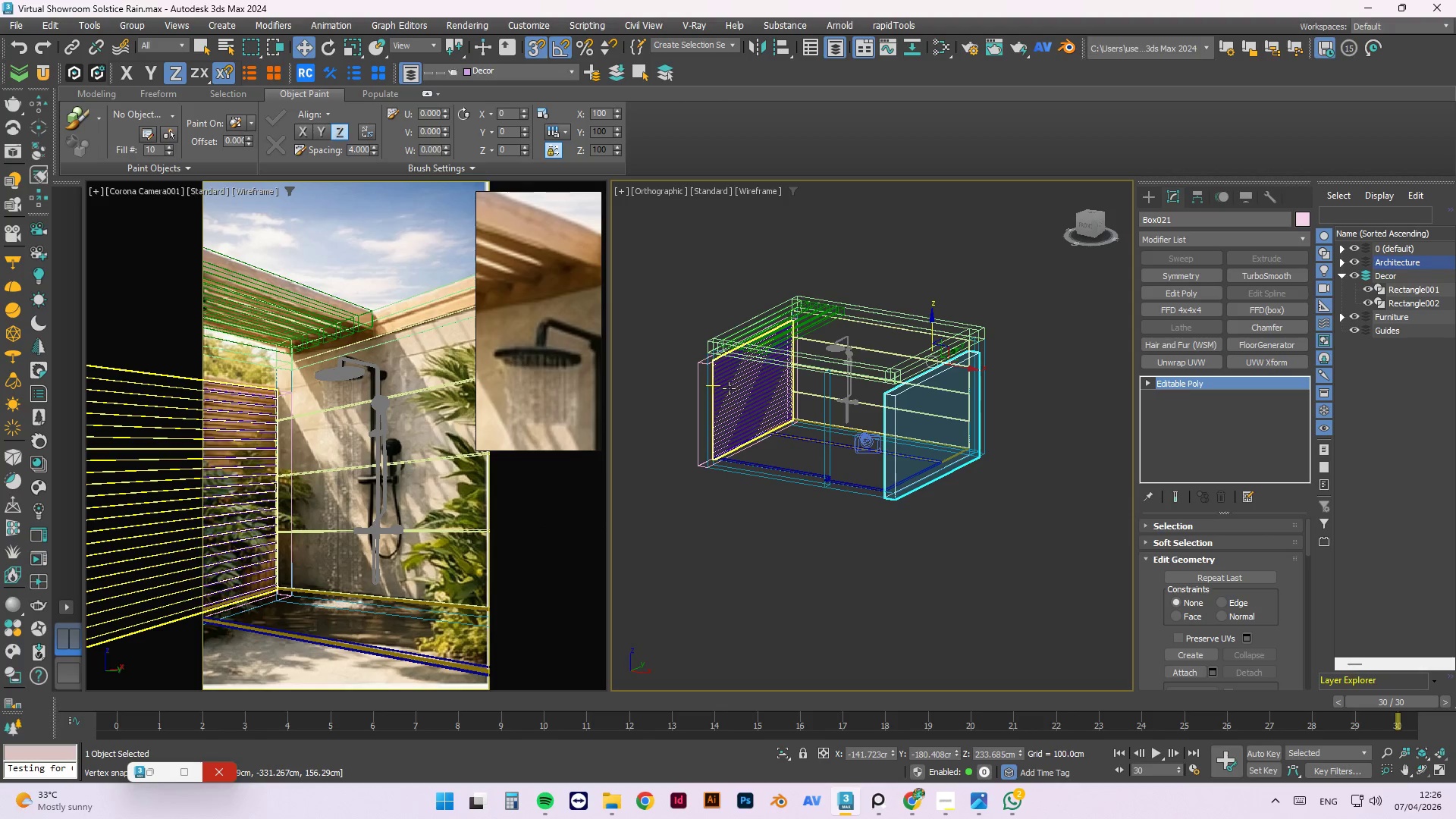 
left_click([729, 388])
 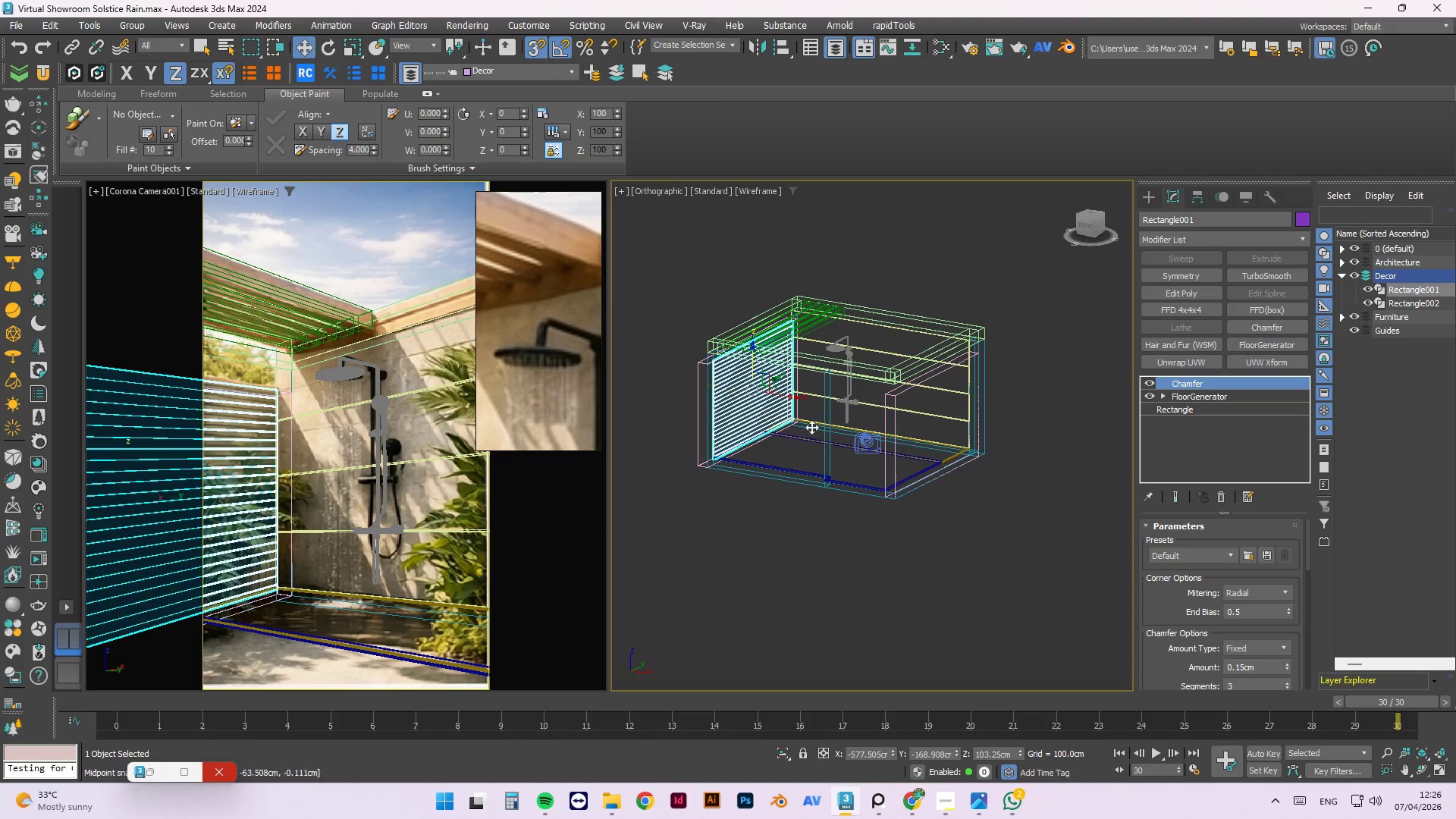 
hold_key(key=AltLeft, duration=0.81)
 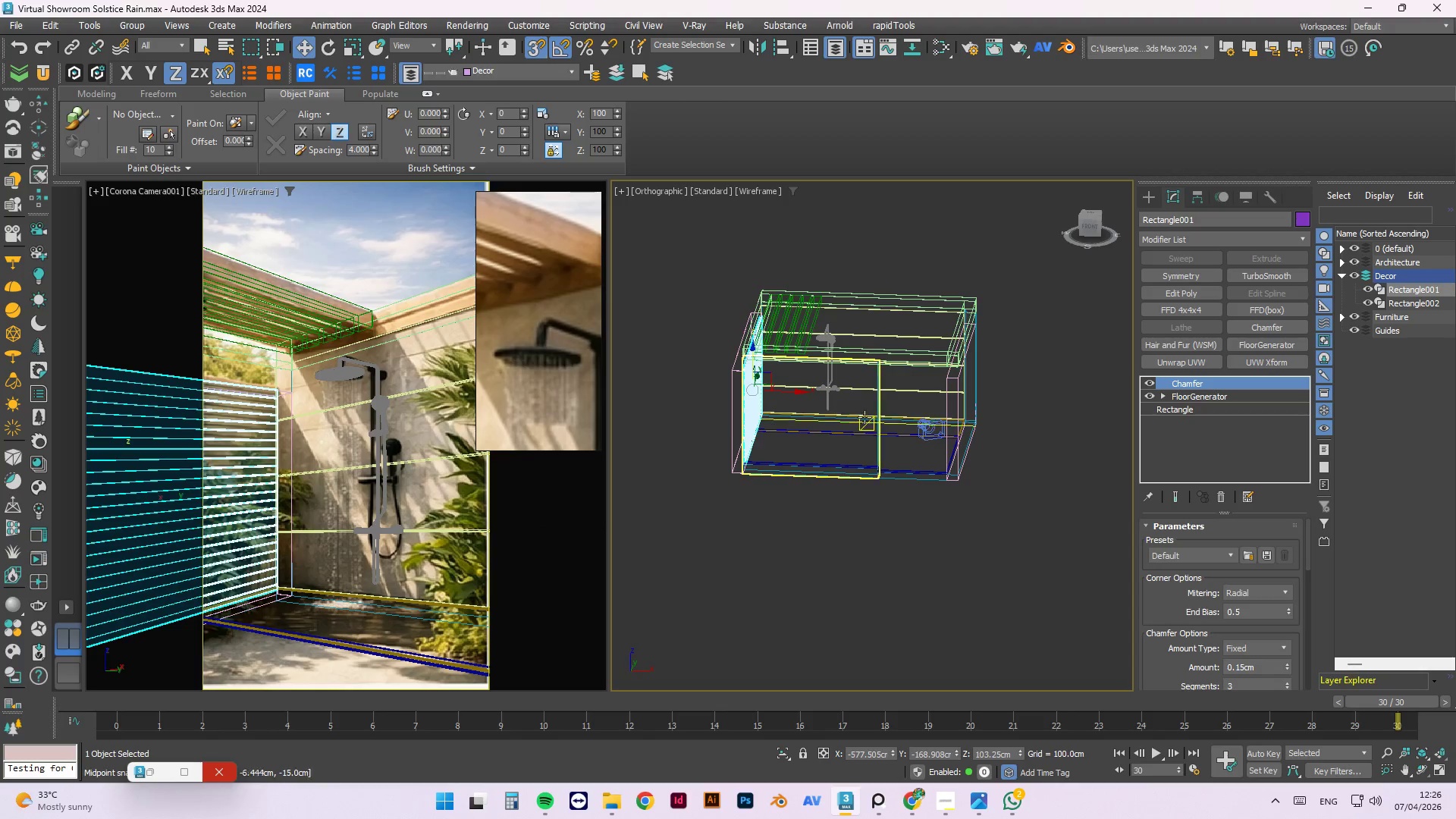 
scroll: coordinate [839, 404], scroll_direction: up, amount: 2.0
 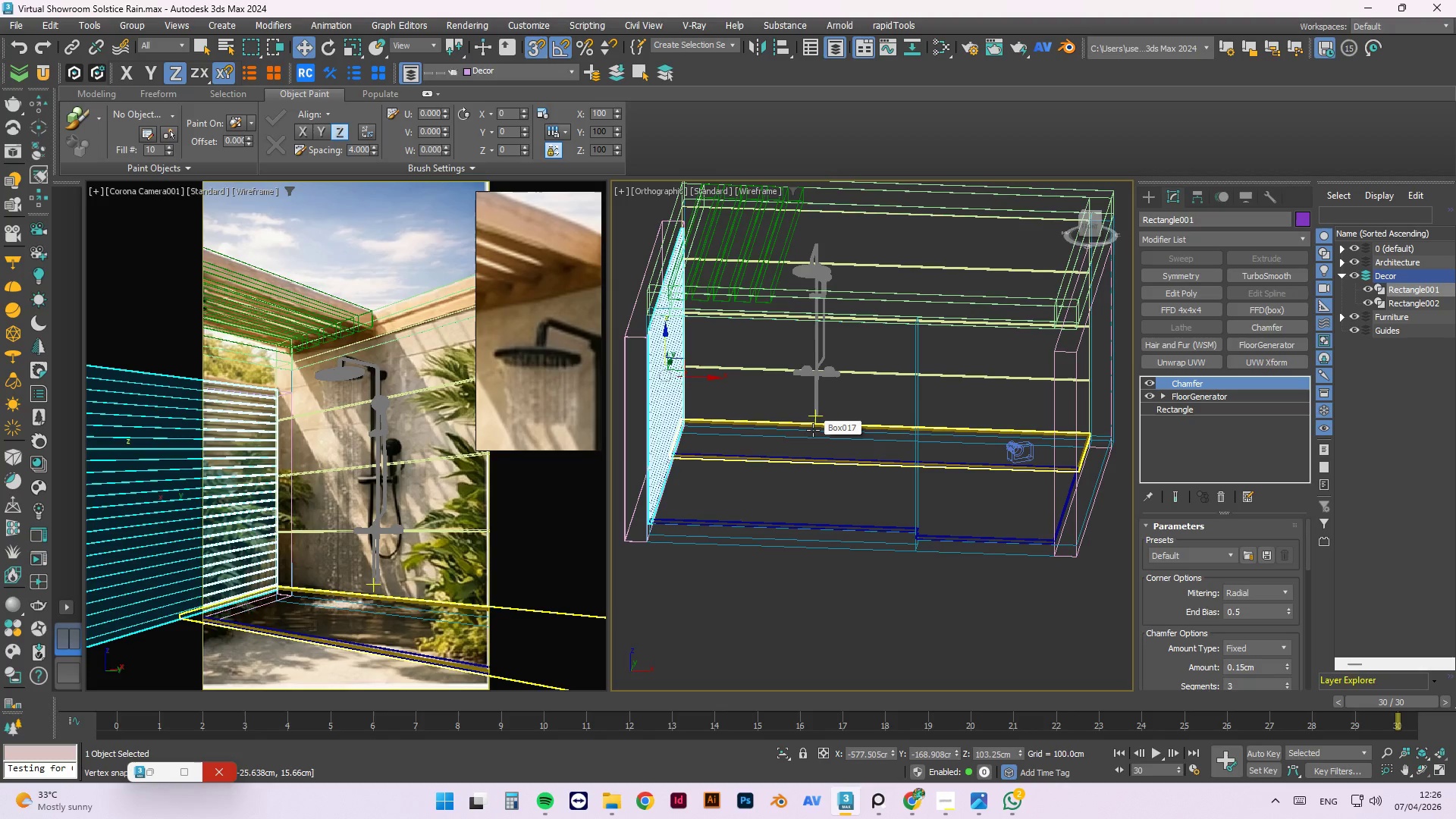 
key(F)
 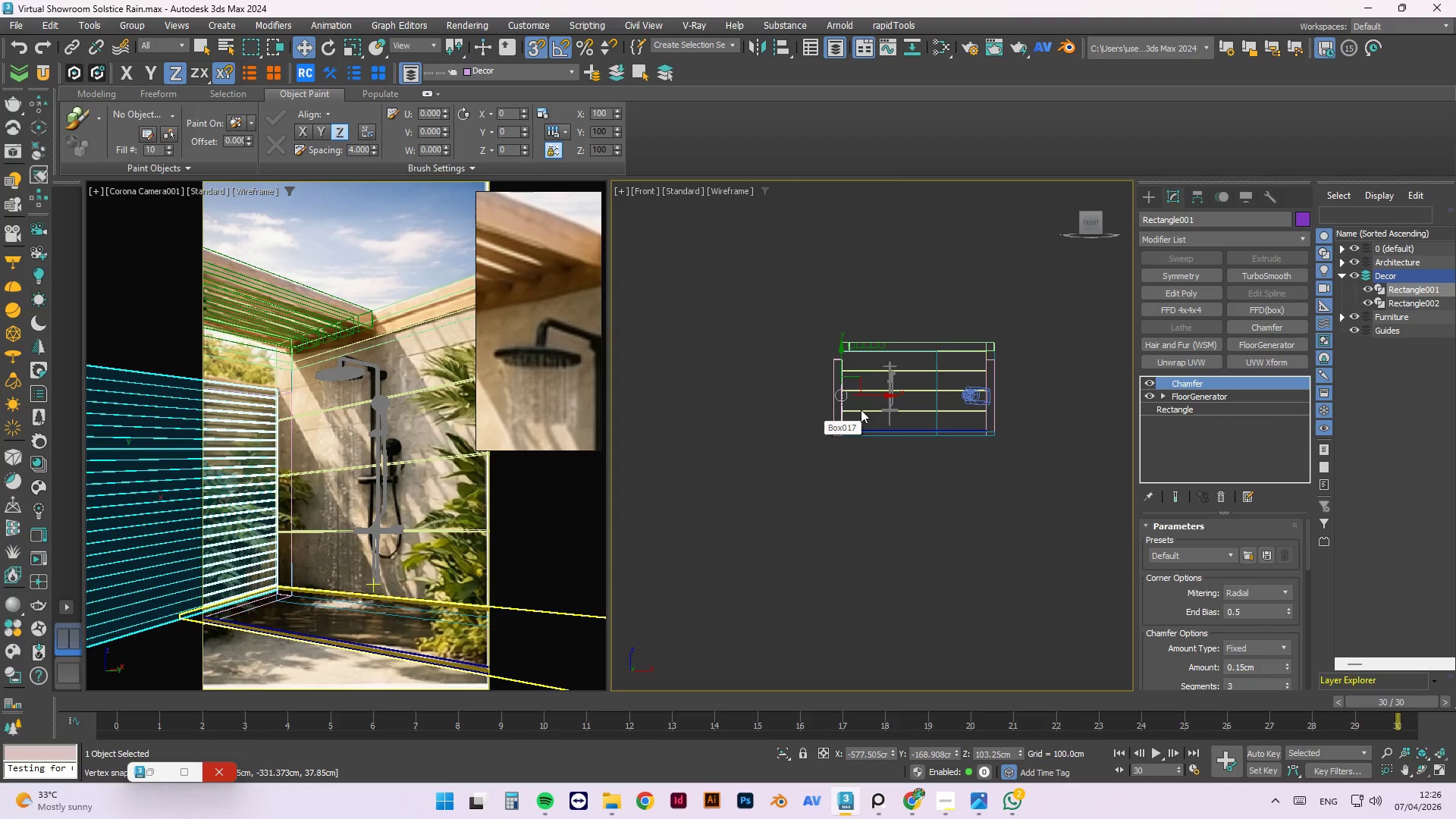 
scroll: coordinate [895, 407], scroll_direction: up, amount: 3.0
 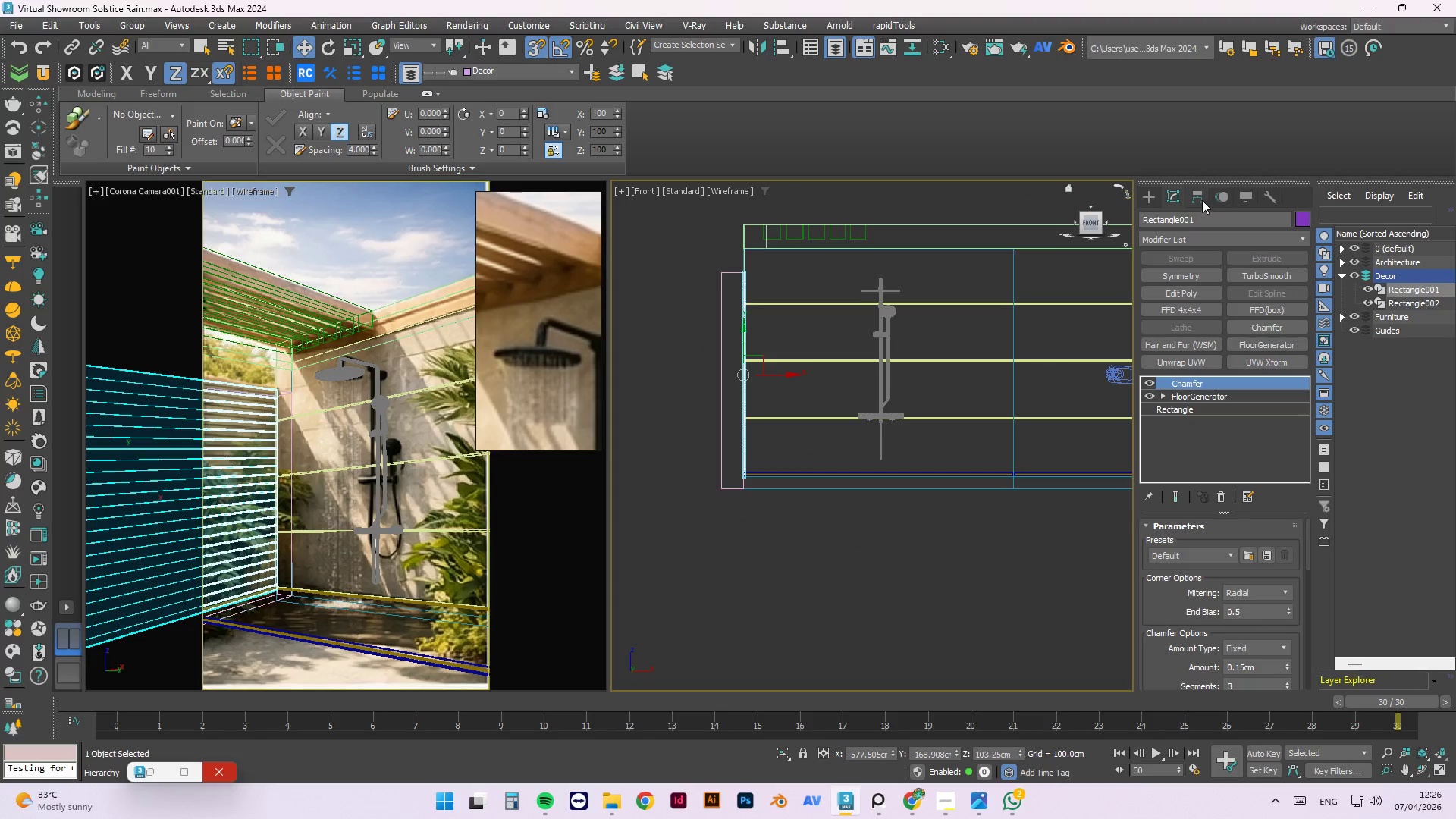 
left_click([1201, 200])
 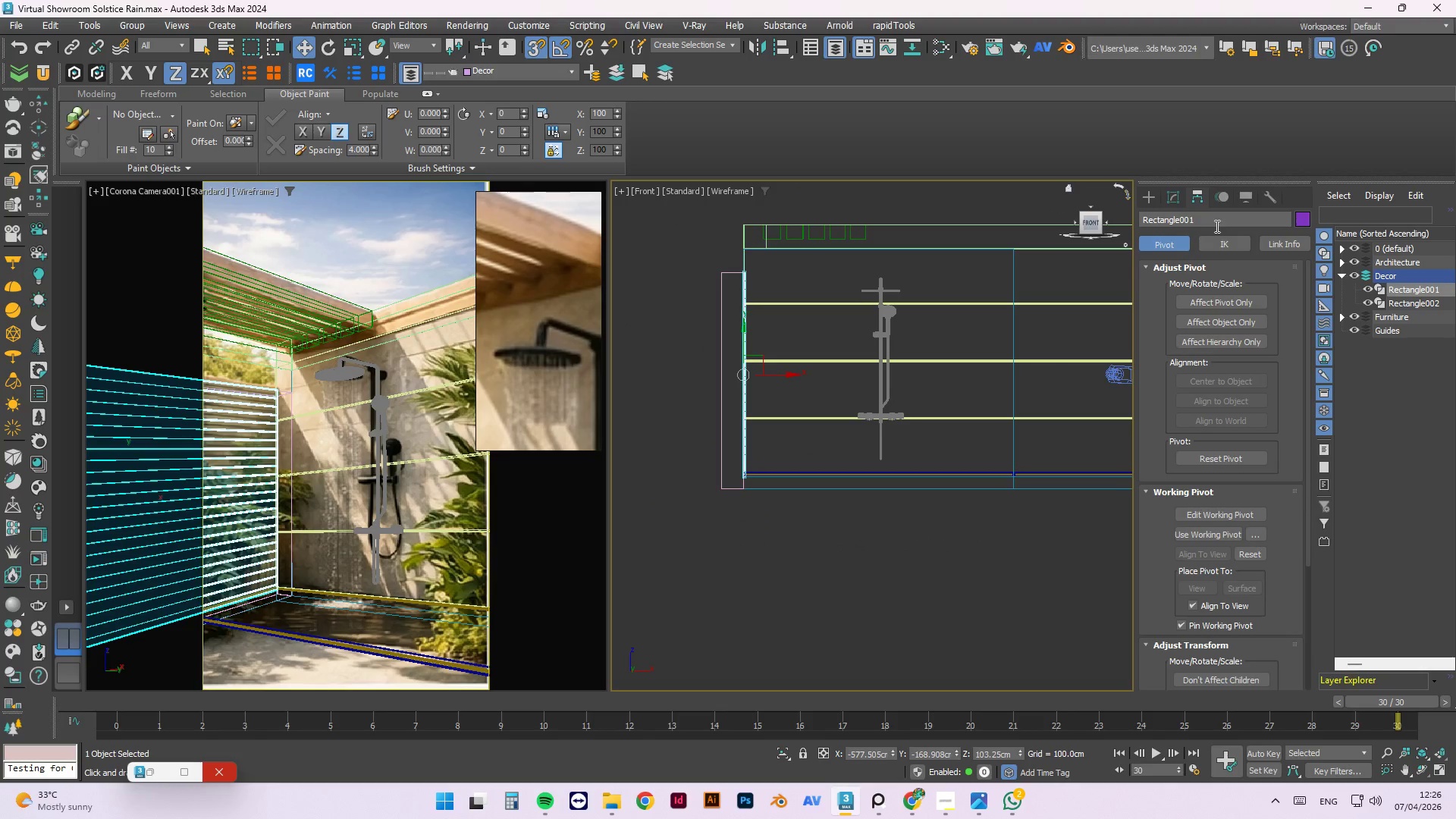 
left_click([1213, 300])
 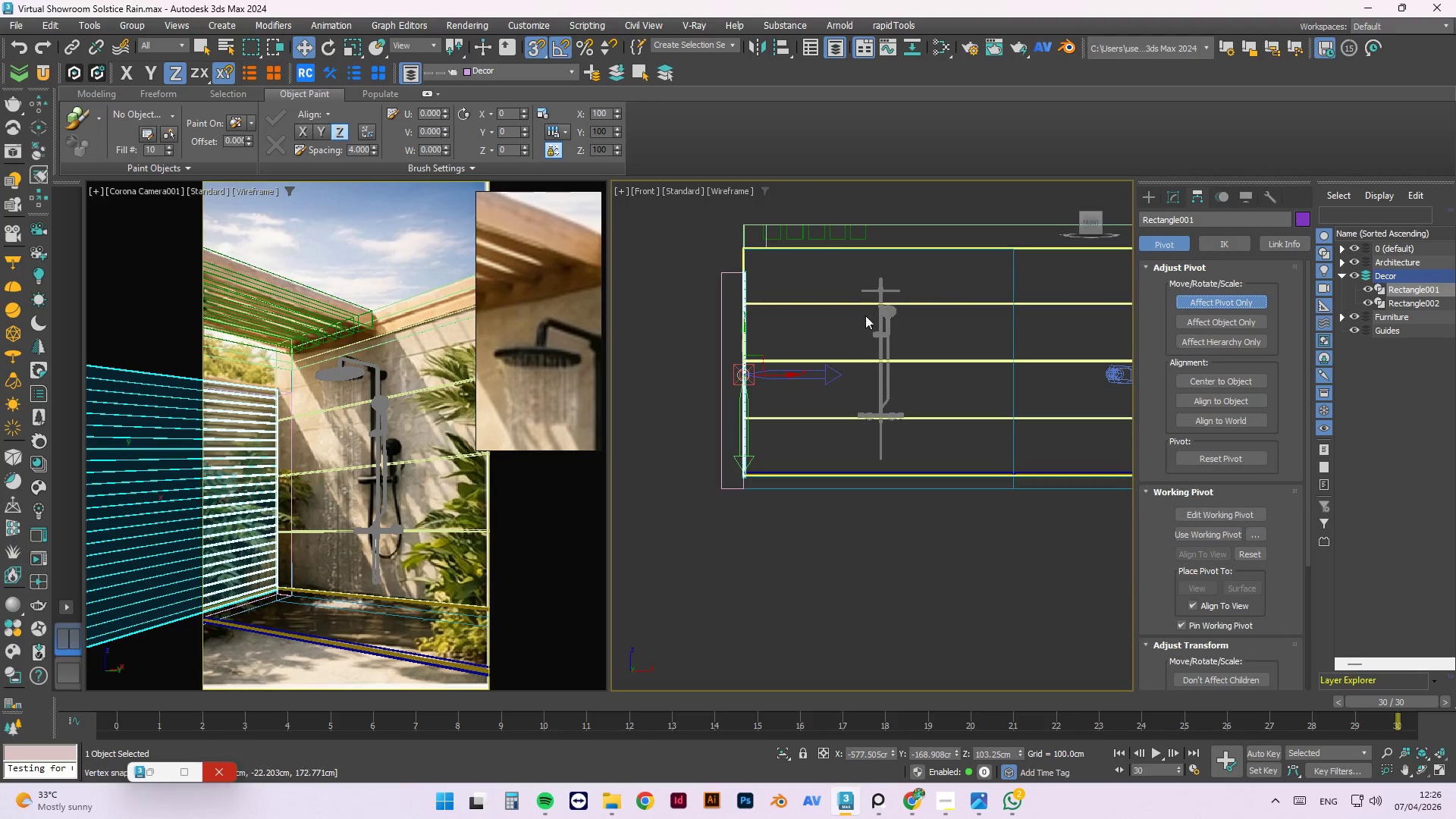 
scroll: coordinate [854, 328], scroll_direction: down, amount: 1.0
 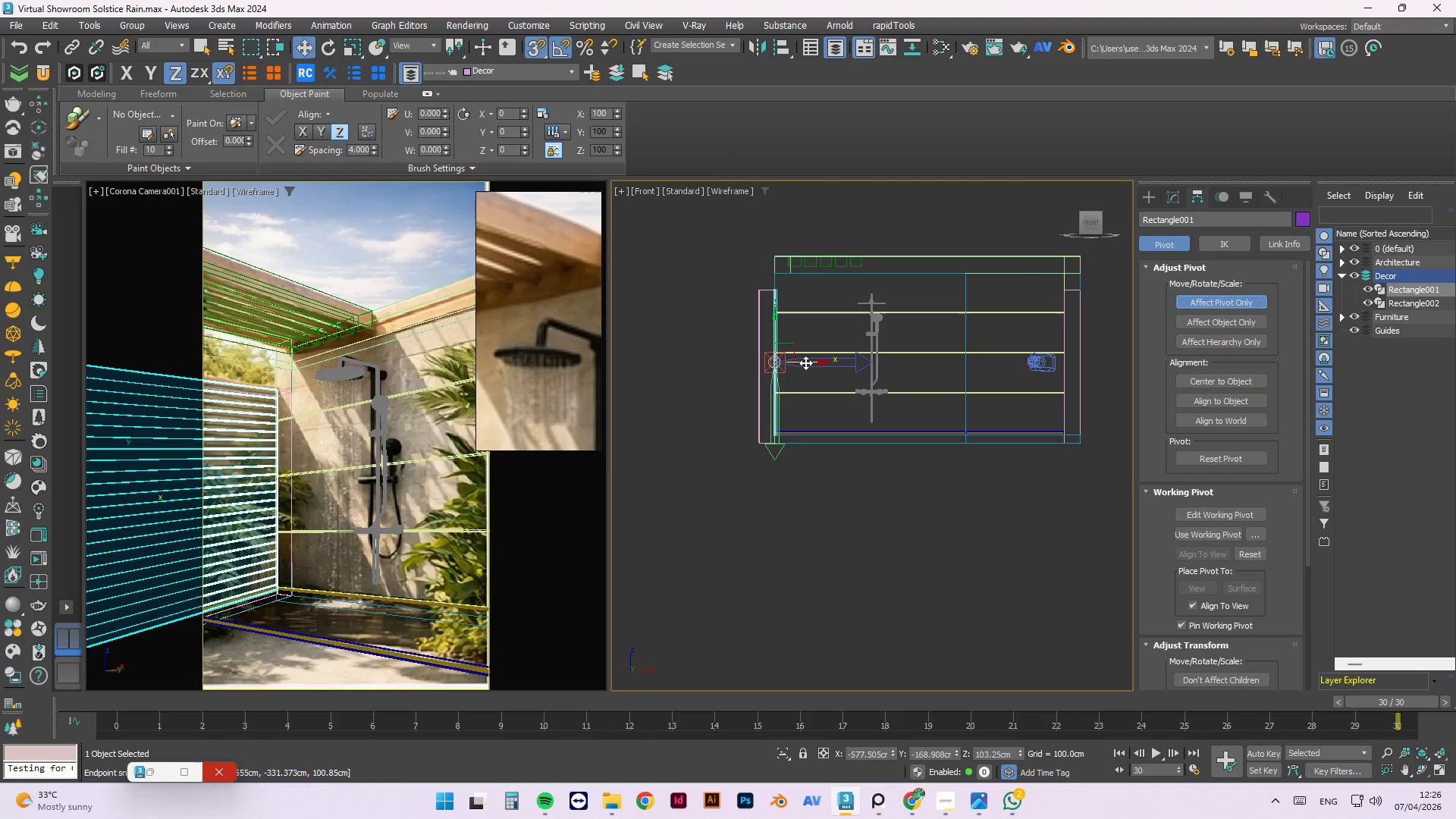 
left_click_drag(start_coordinate=[808, 362], to_coordinate=[932, 253])
 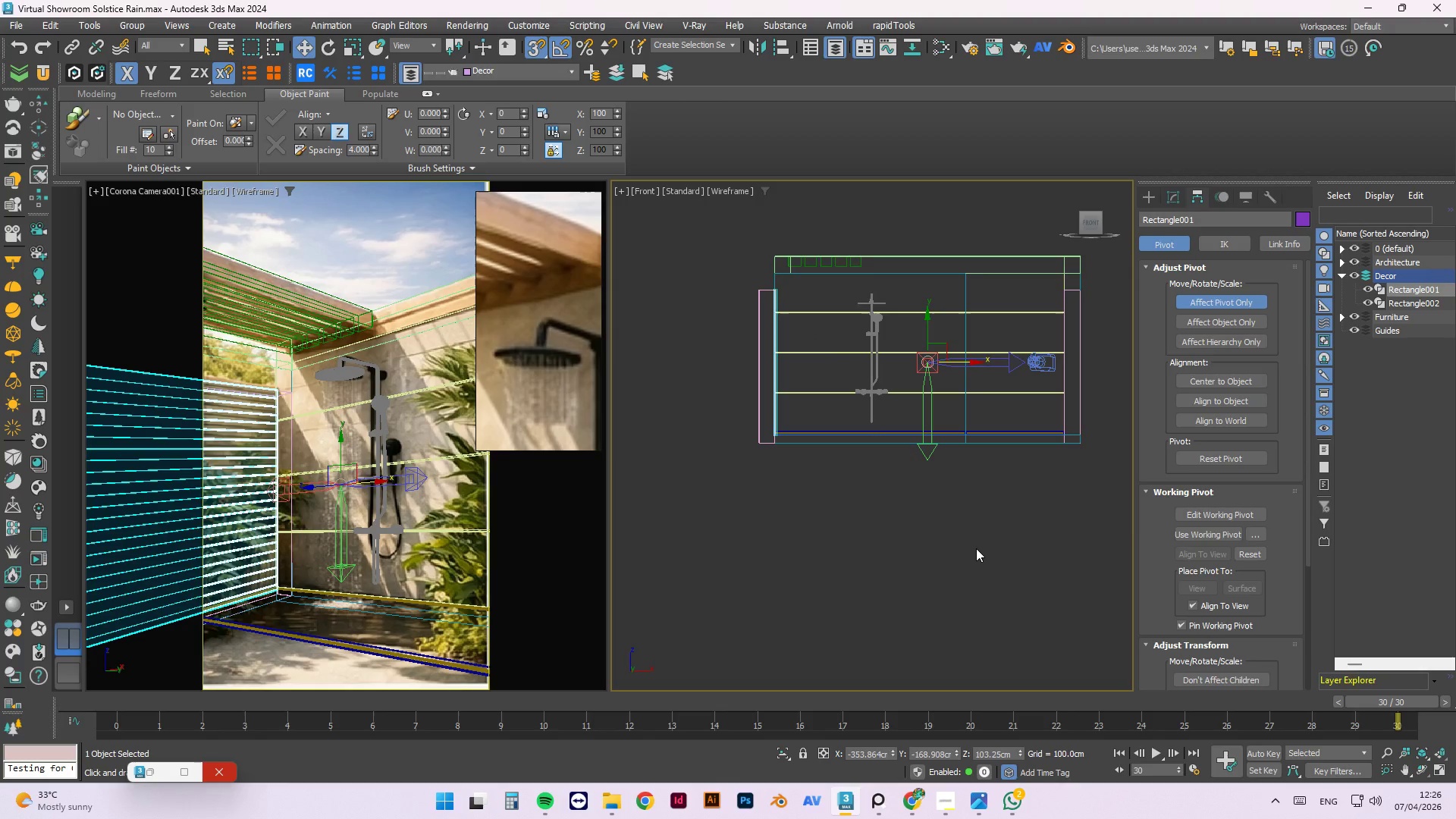 
wait(5.81)
 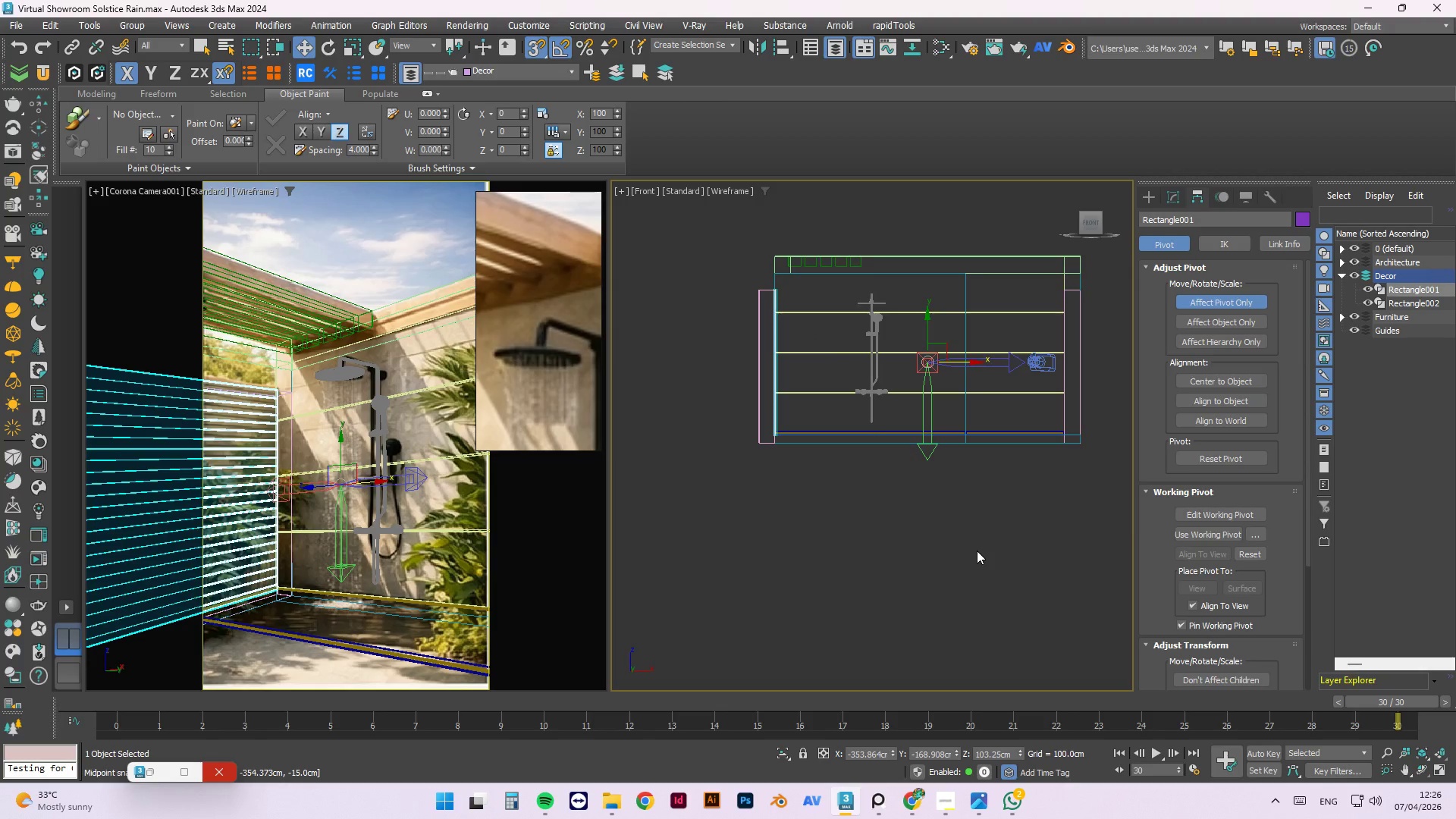 
left_click([981, 515])
 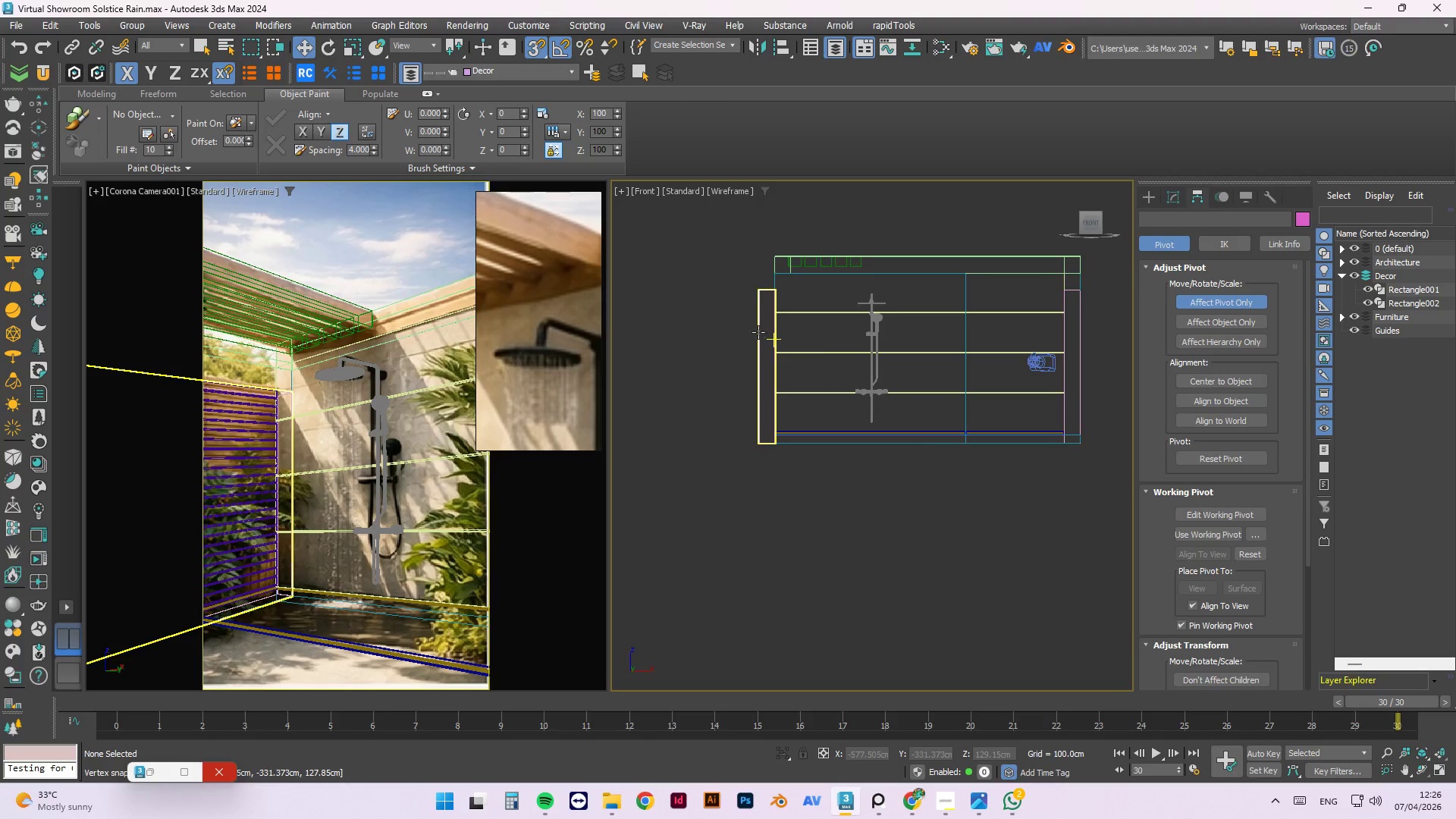 
scroll: coordinate [822, 303], scroll_direction: up, amount: 8.0
 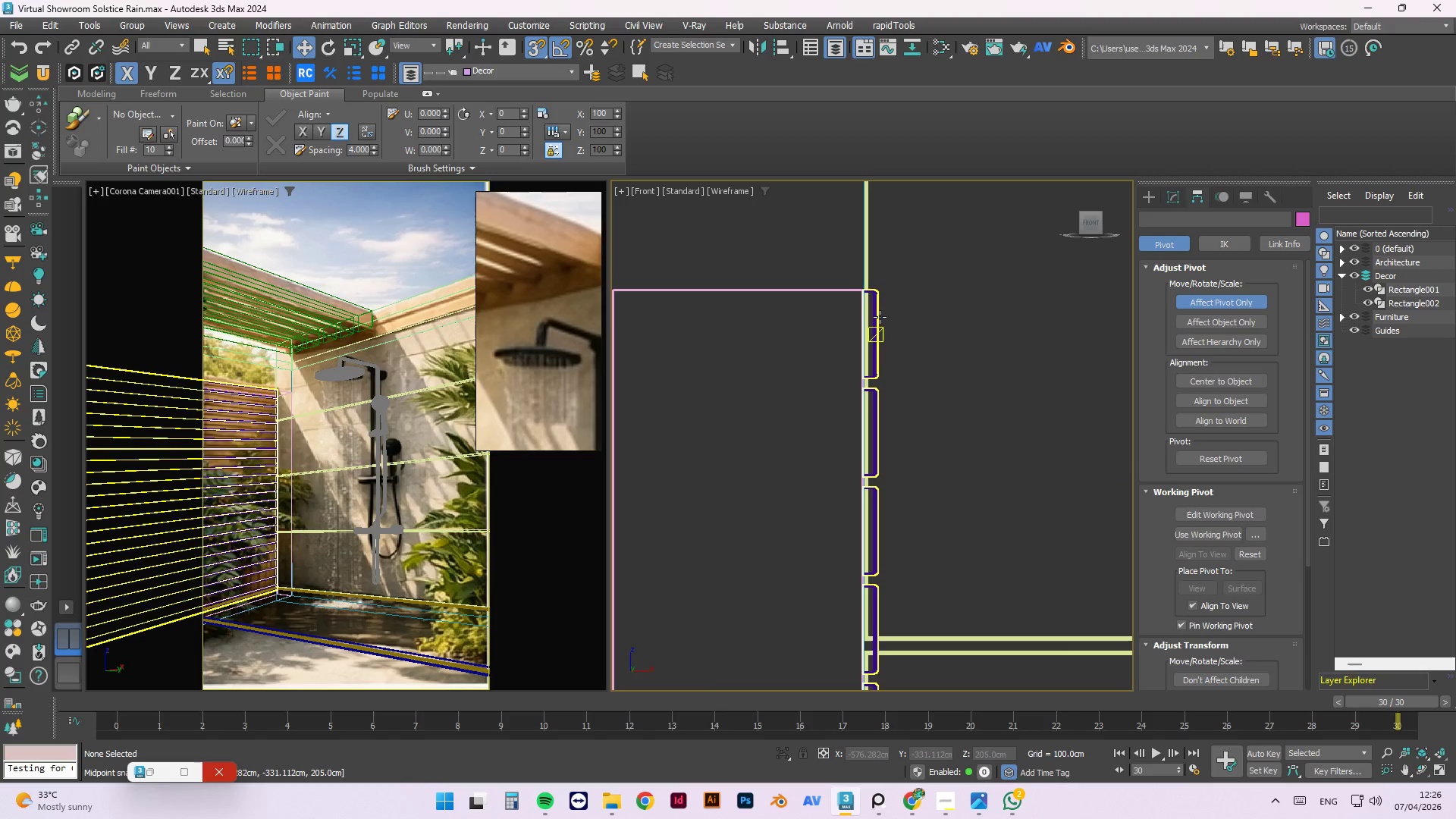 
left_click([880, 317])
 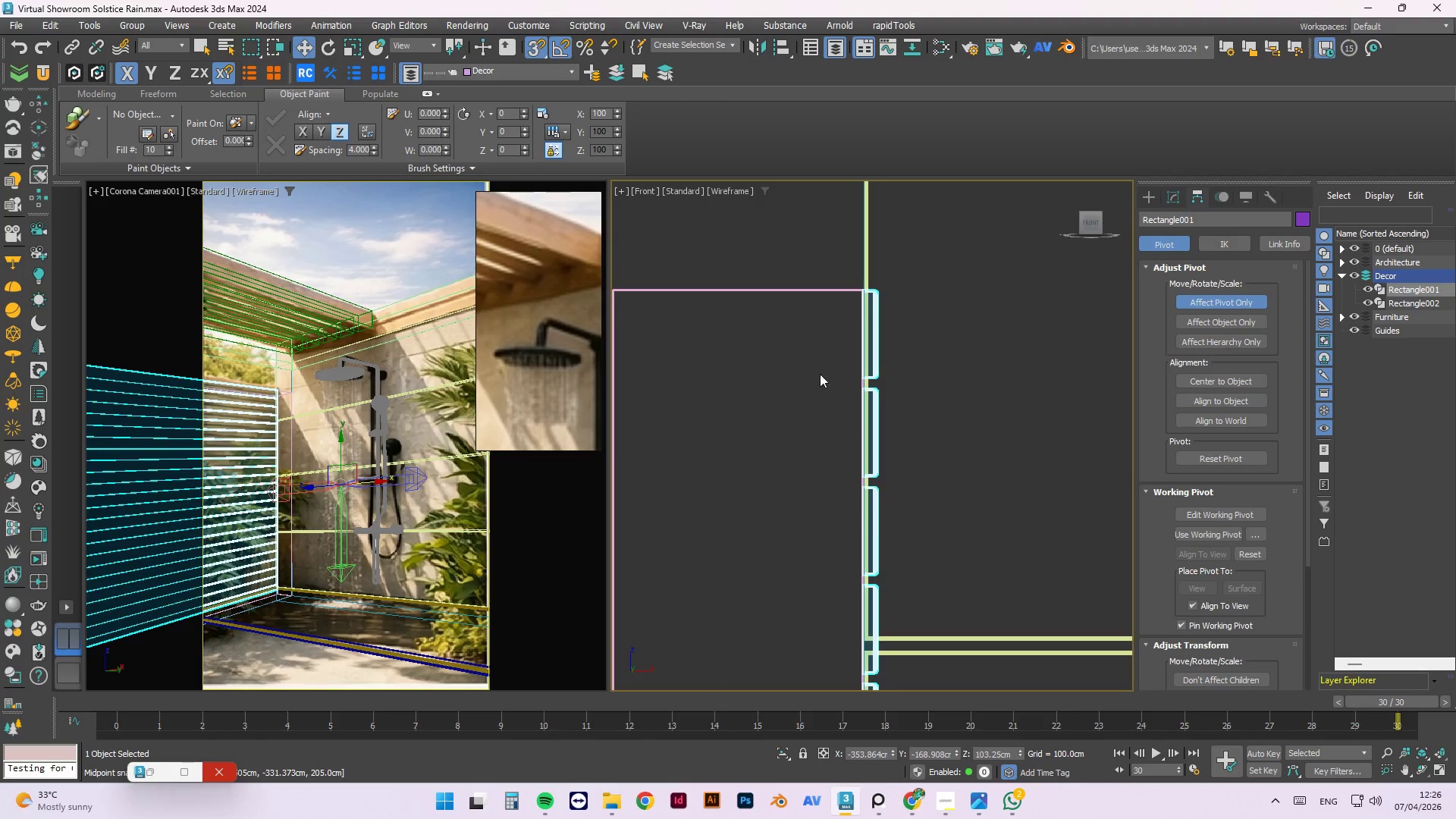 
scroll: coordinate [810, 388], scroll_direction: down, amount: 8.0
 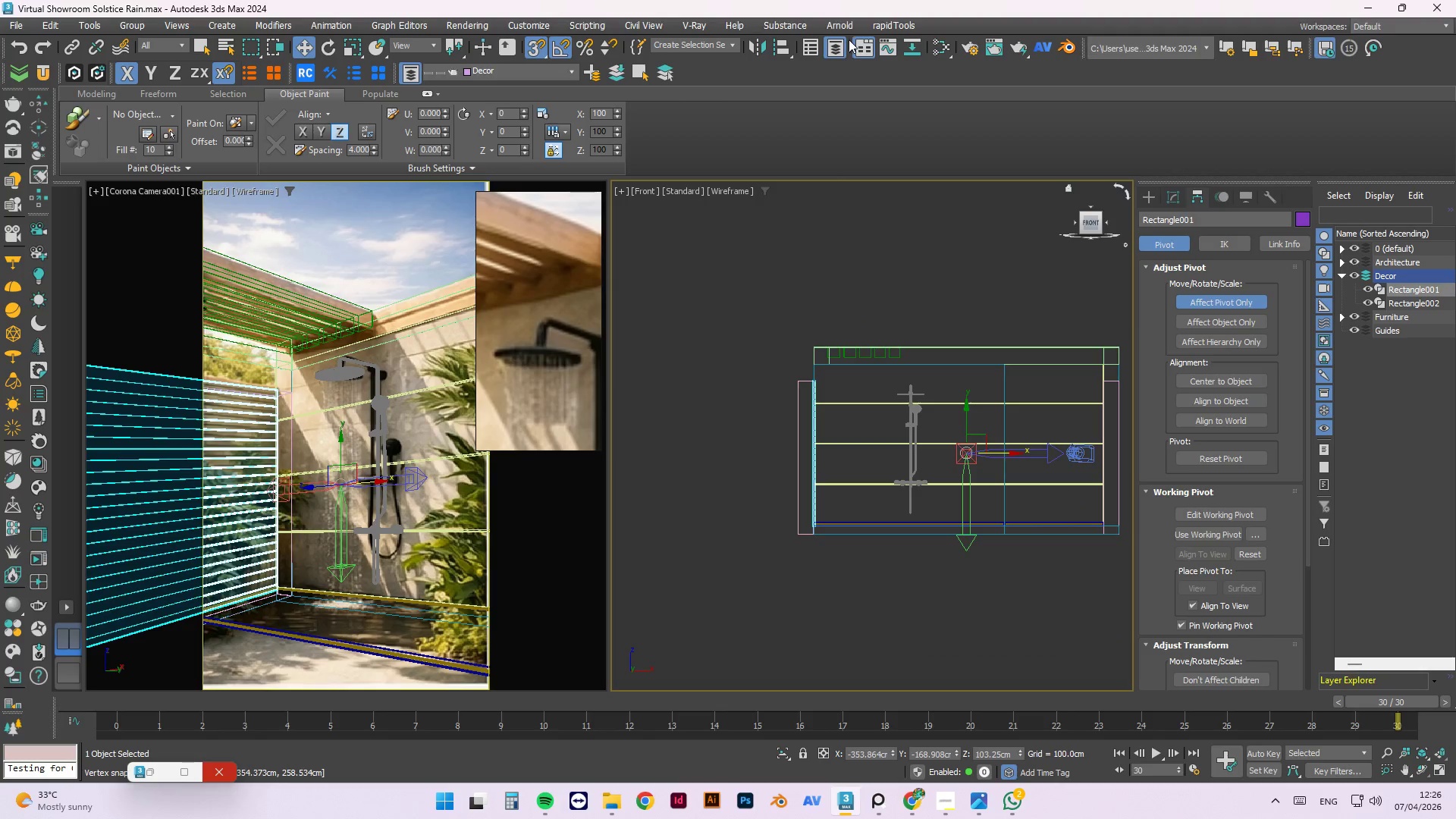 
left_click([759, 50])
 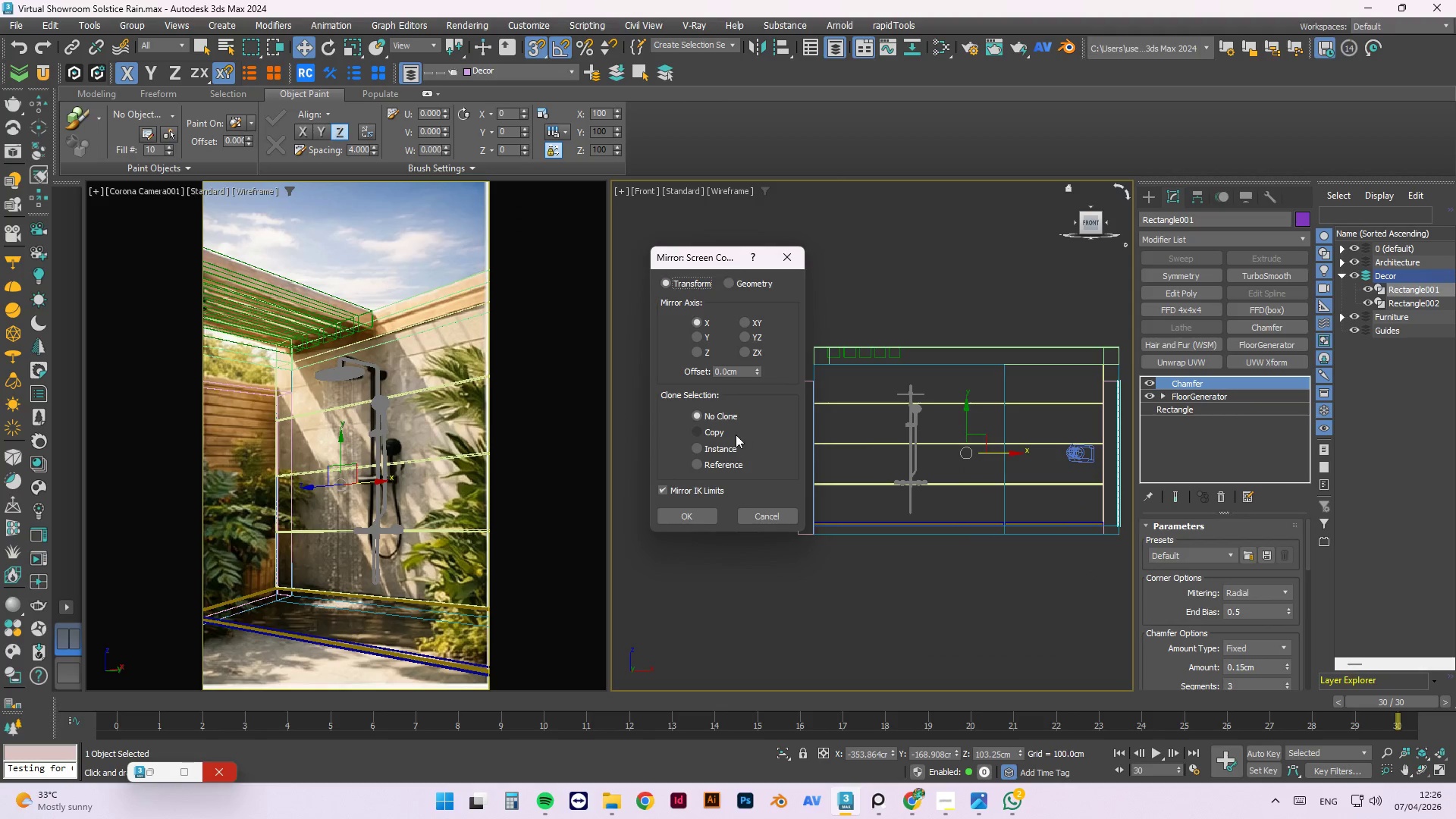 
left_click([716, 431])
 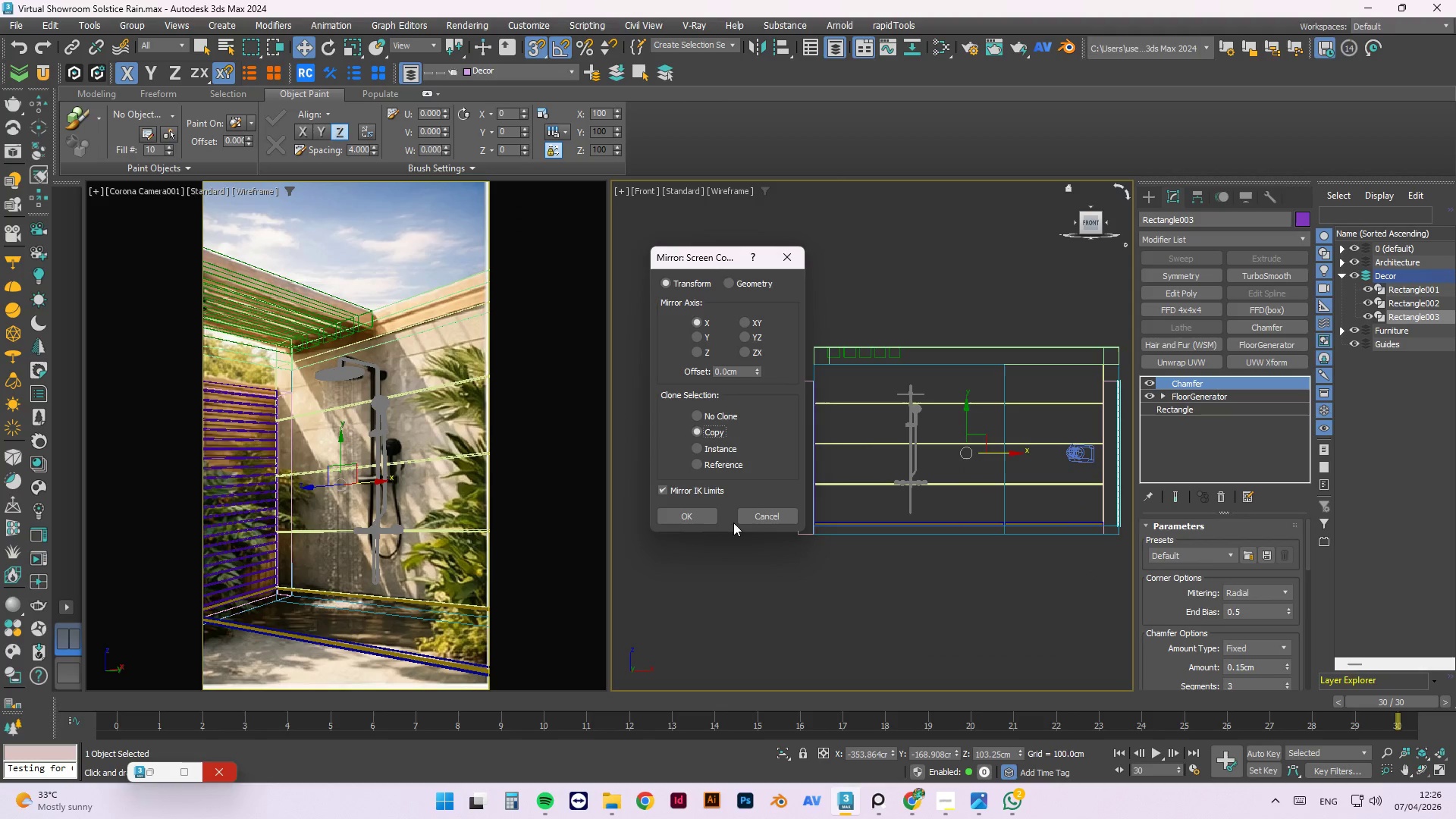 
left_click([704, 513])
 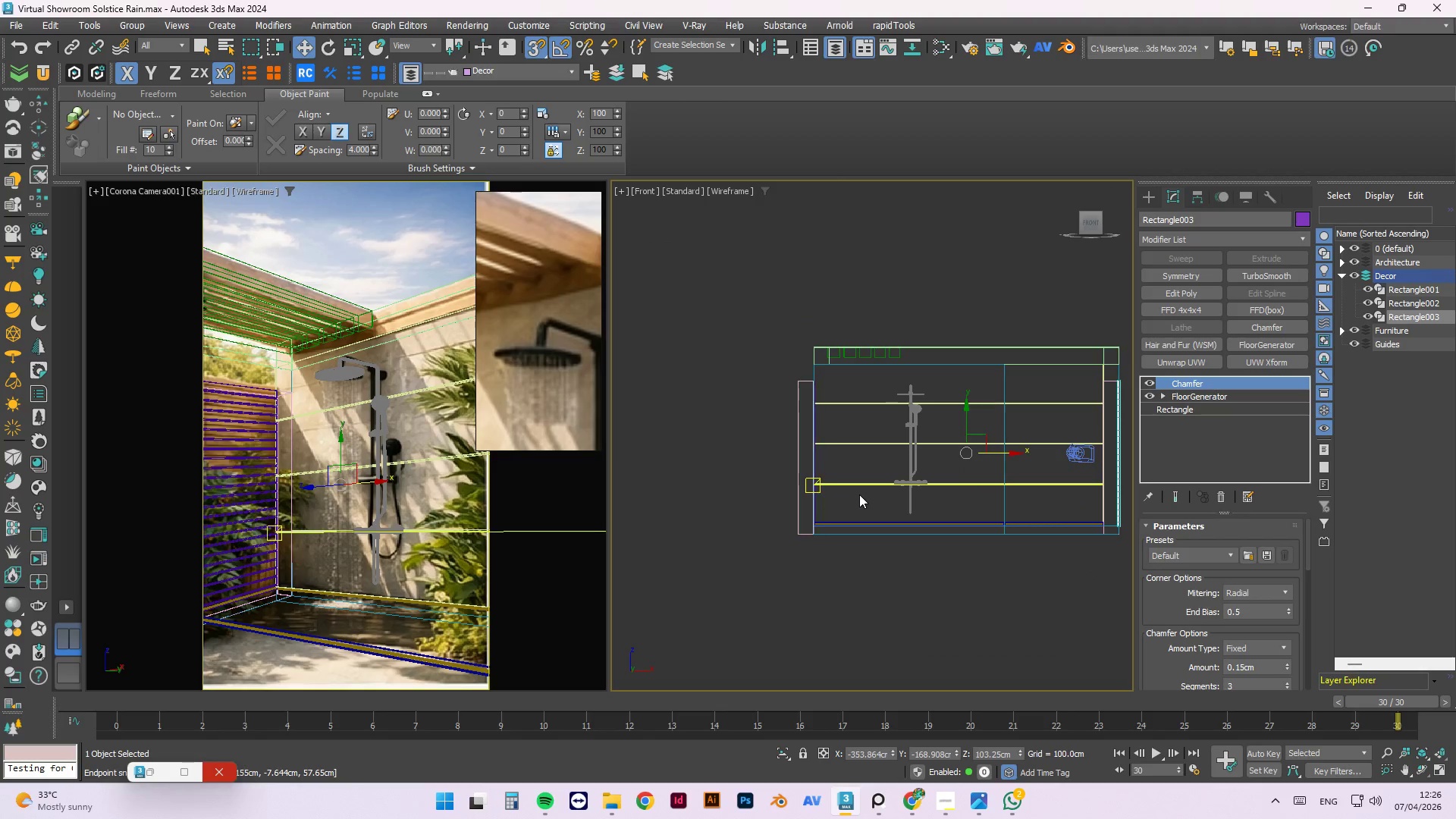 
scroll: coordinate [857, 489], scroll_direction: down, amount: 2.0
 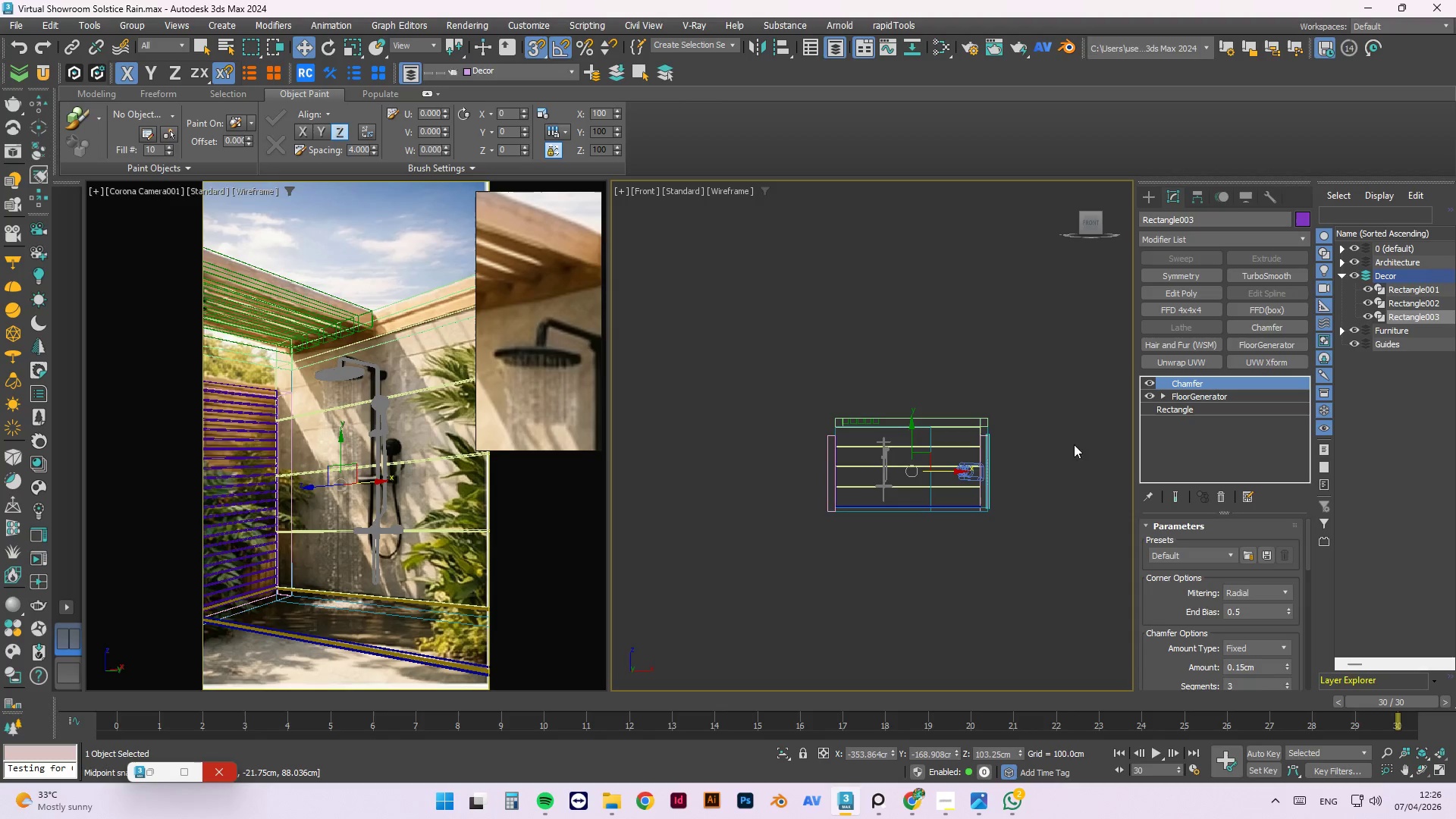 
scroll: coordinate [940, 419], scroll_direction: up, amount: 6.0
 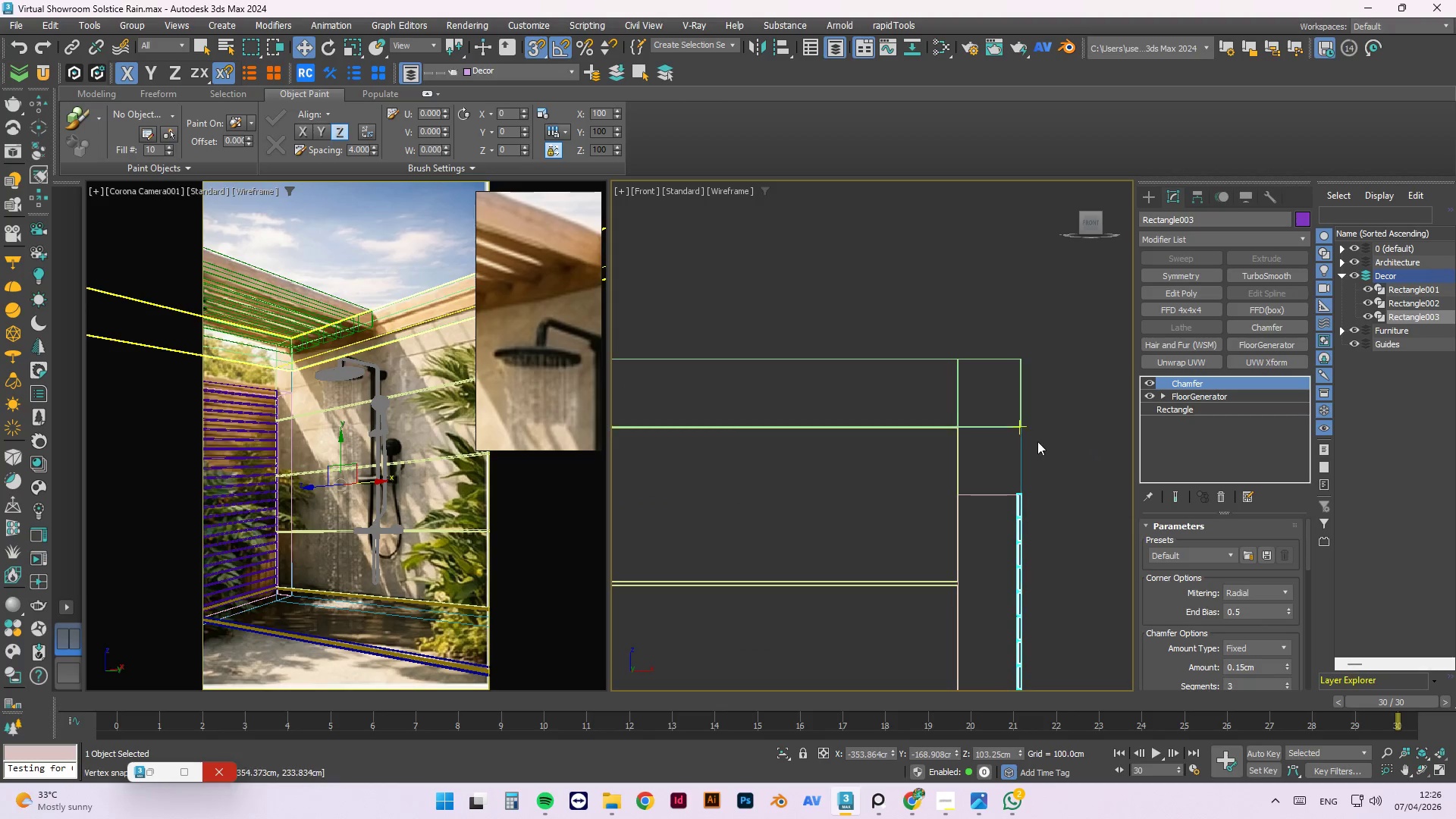 
scroll: coordinate [1043, 423], scroll_direction: down, amount: 3.0
 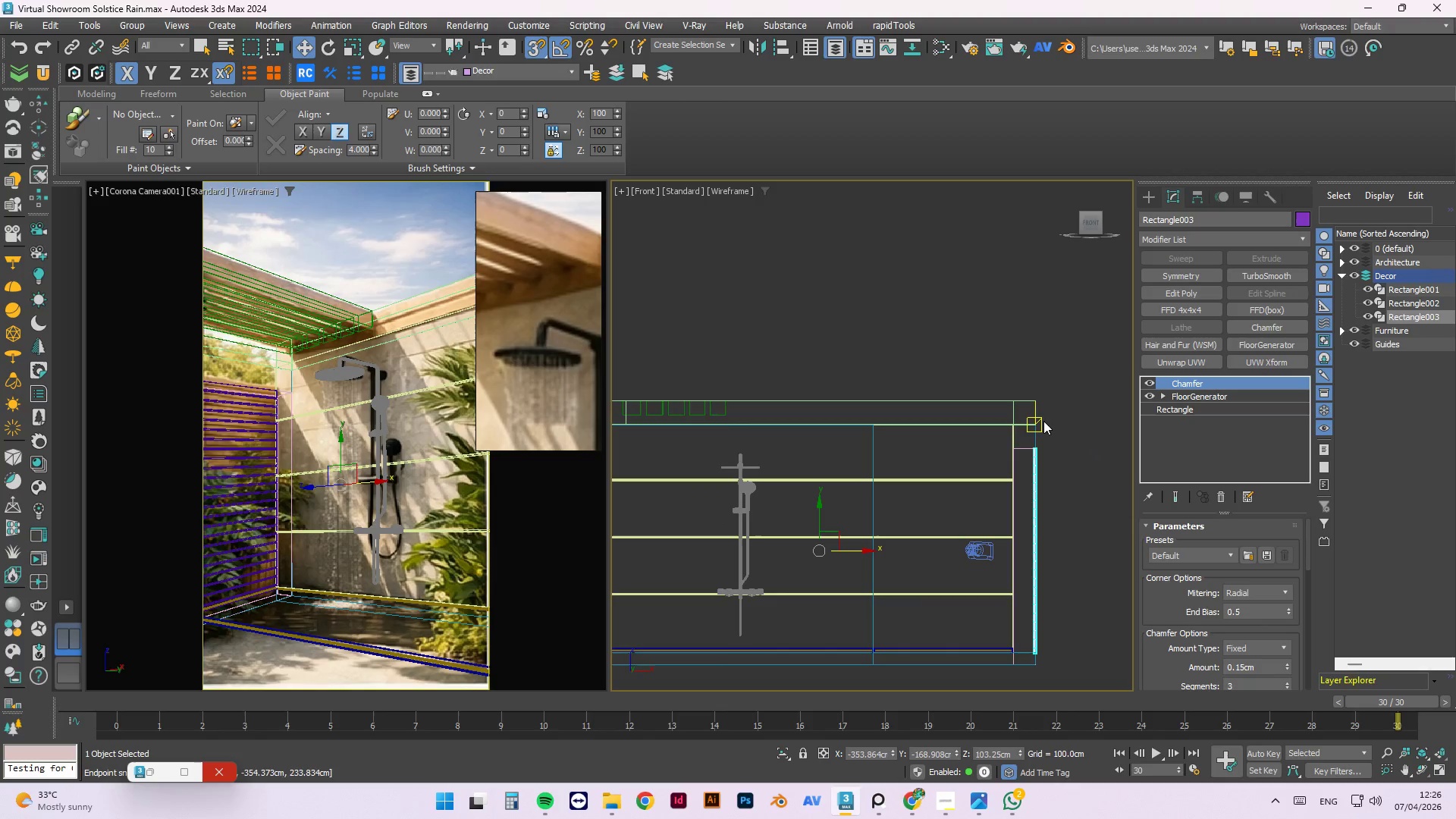 
key(W)
 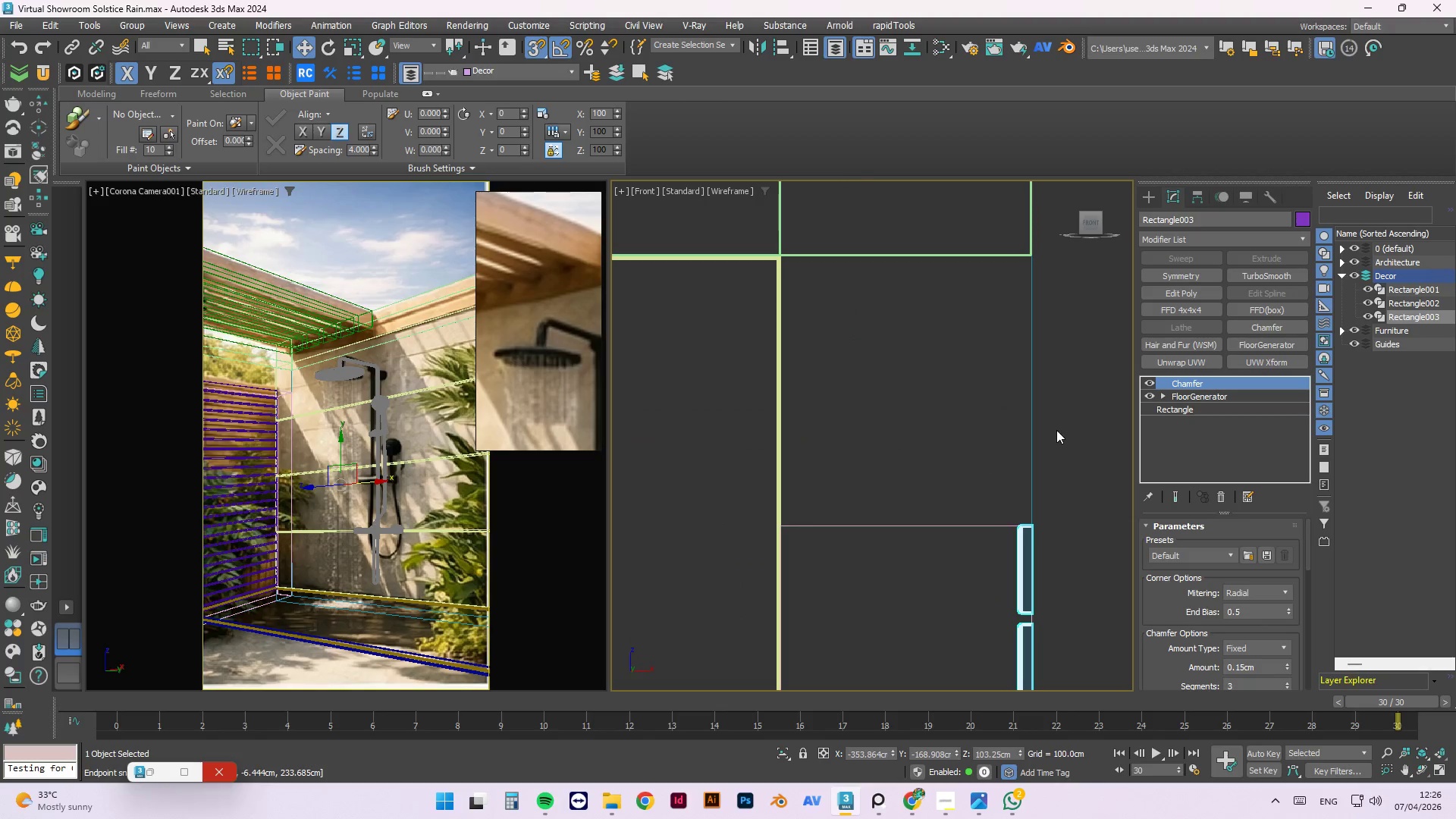 
scroll: coordinate [1015, 549], scroll_direction: up, amount: 7.0
 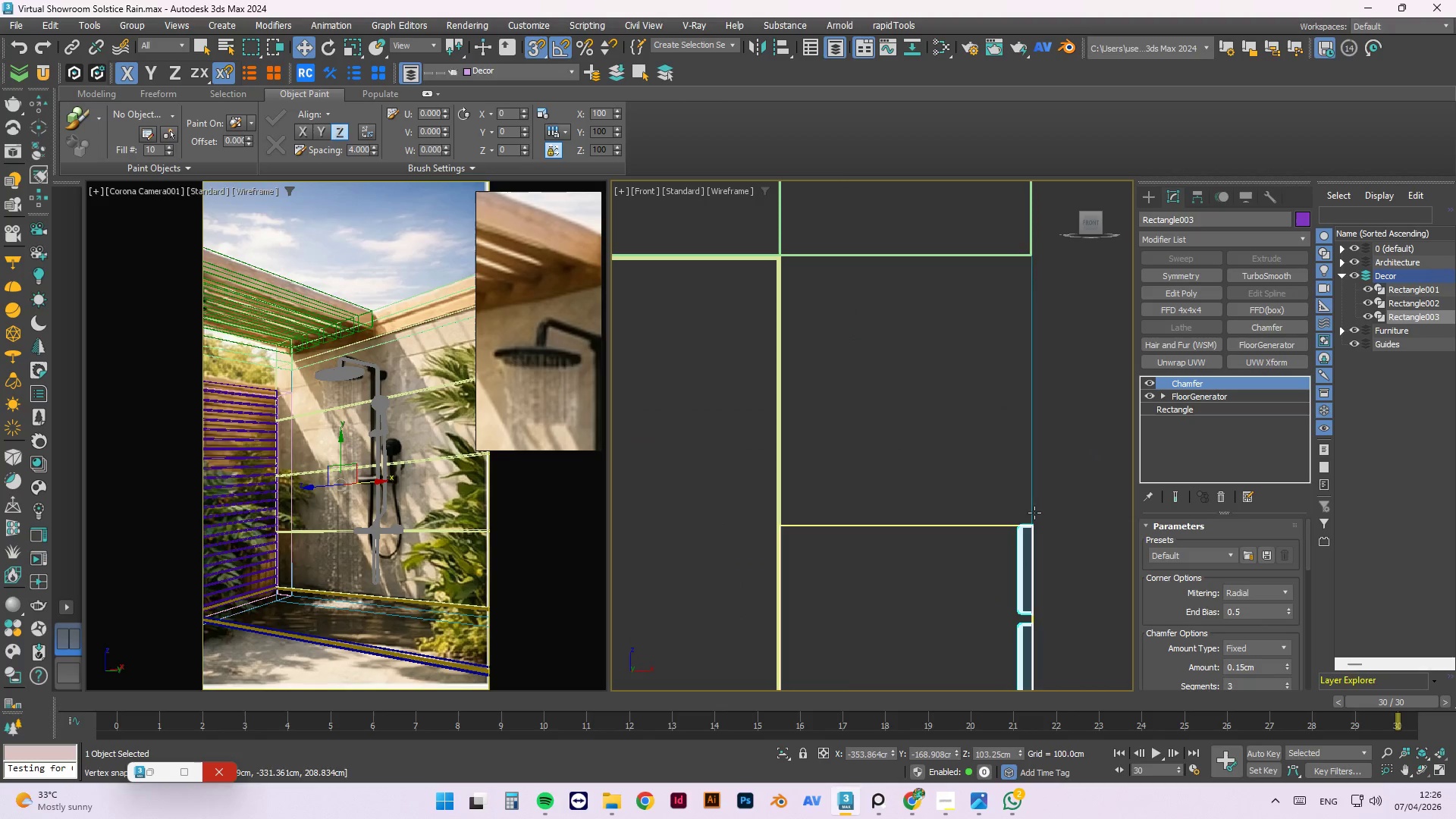 
scroll: coordinate [1046, 433], scroll_direction: down, amount: 8.0
 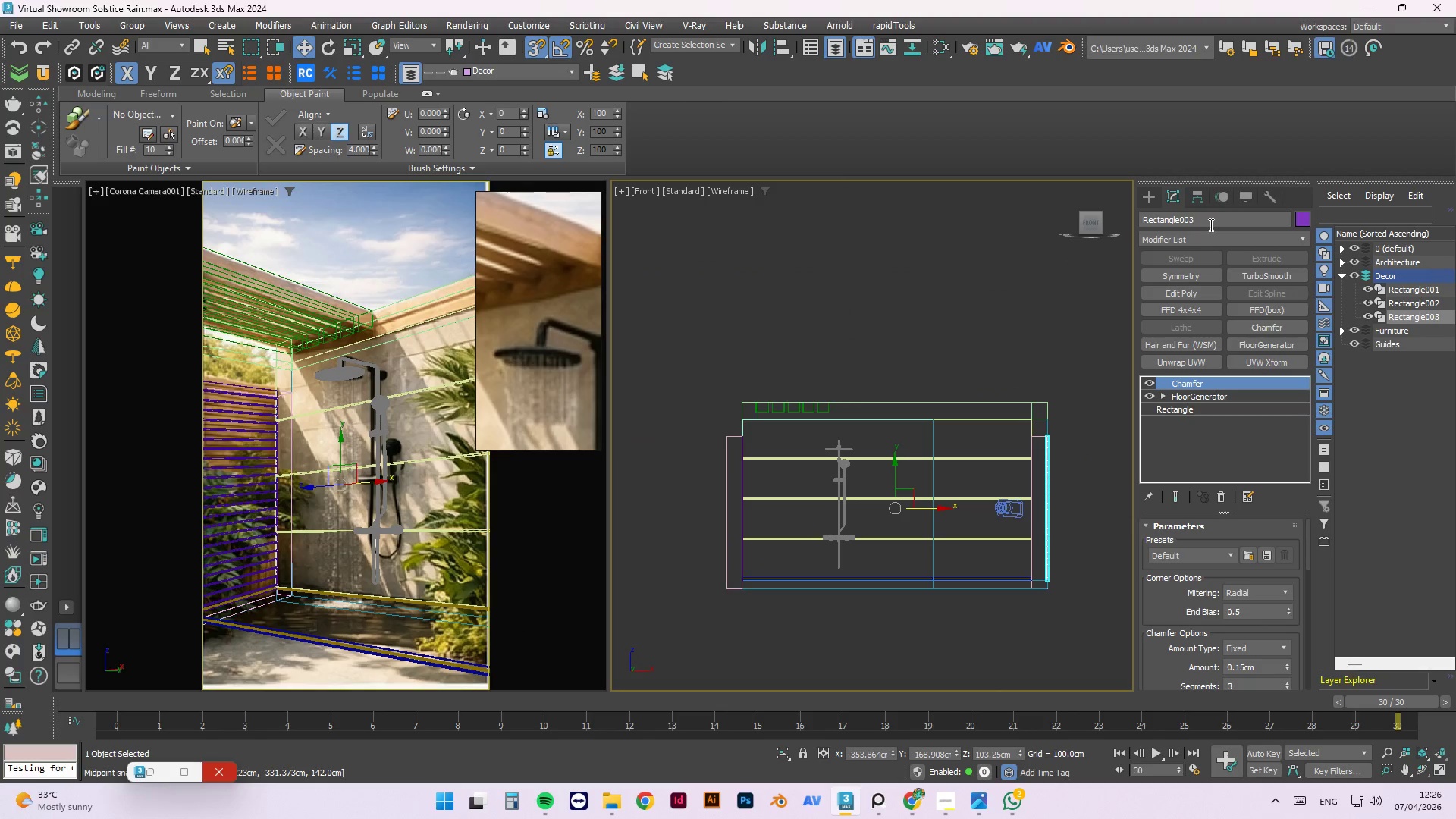 
left_click([1199, 200])
 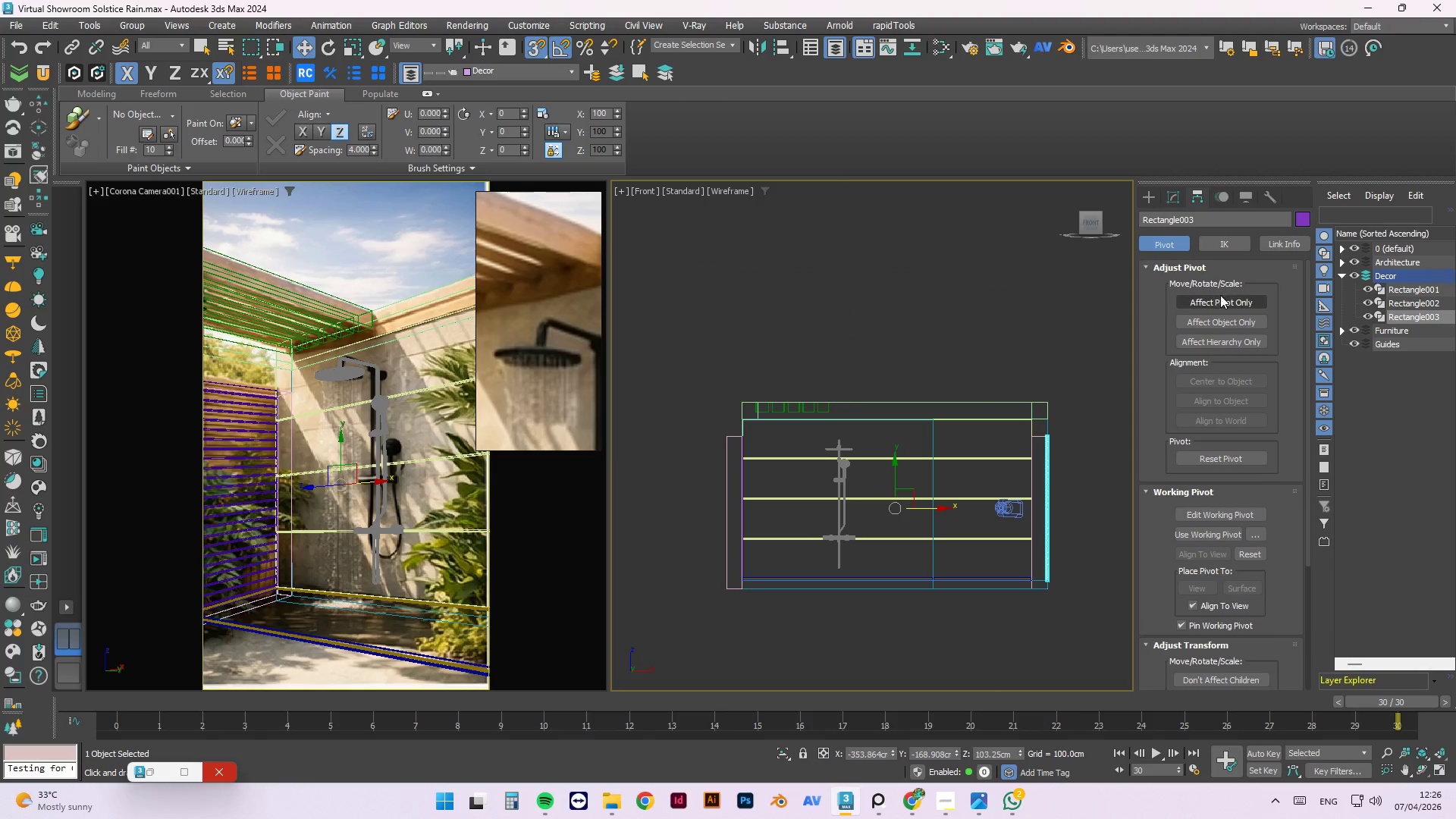 
left_click([1220, 307])
 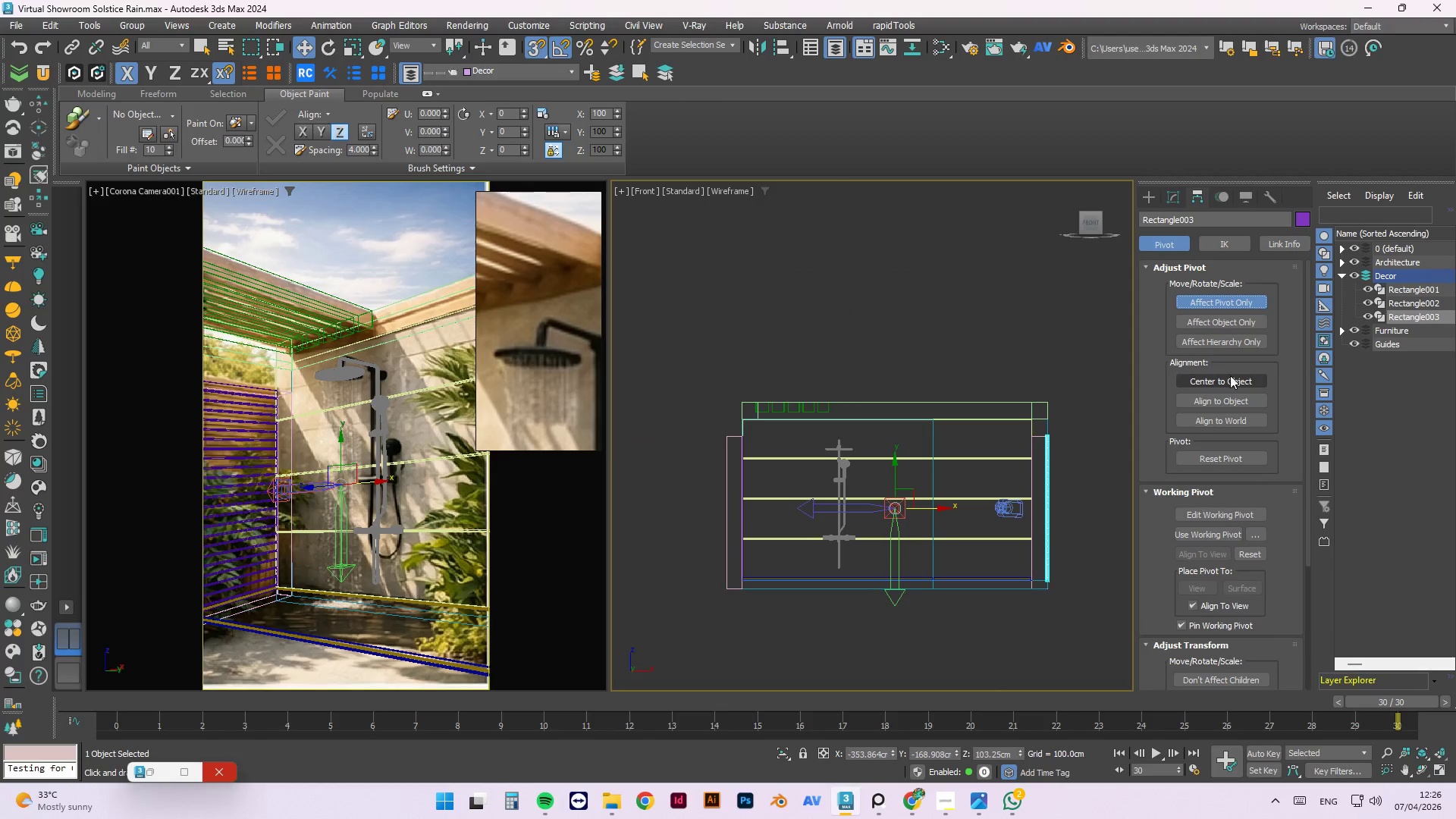 
left_click([1226, 386])
 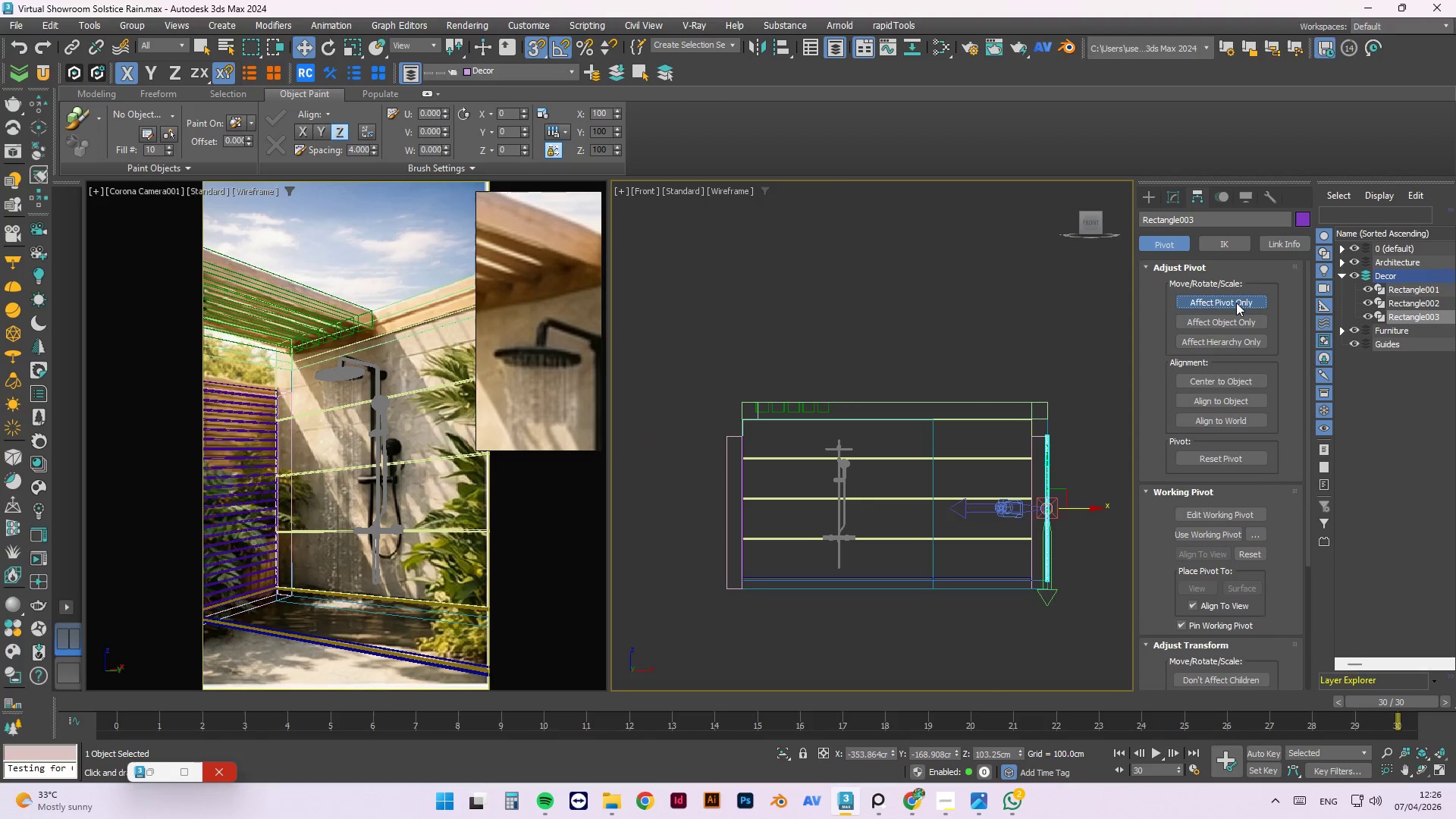 
double_click([1009, 282])
 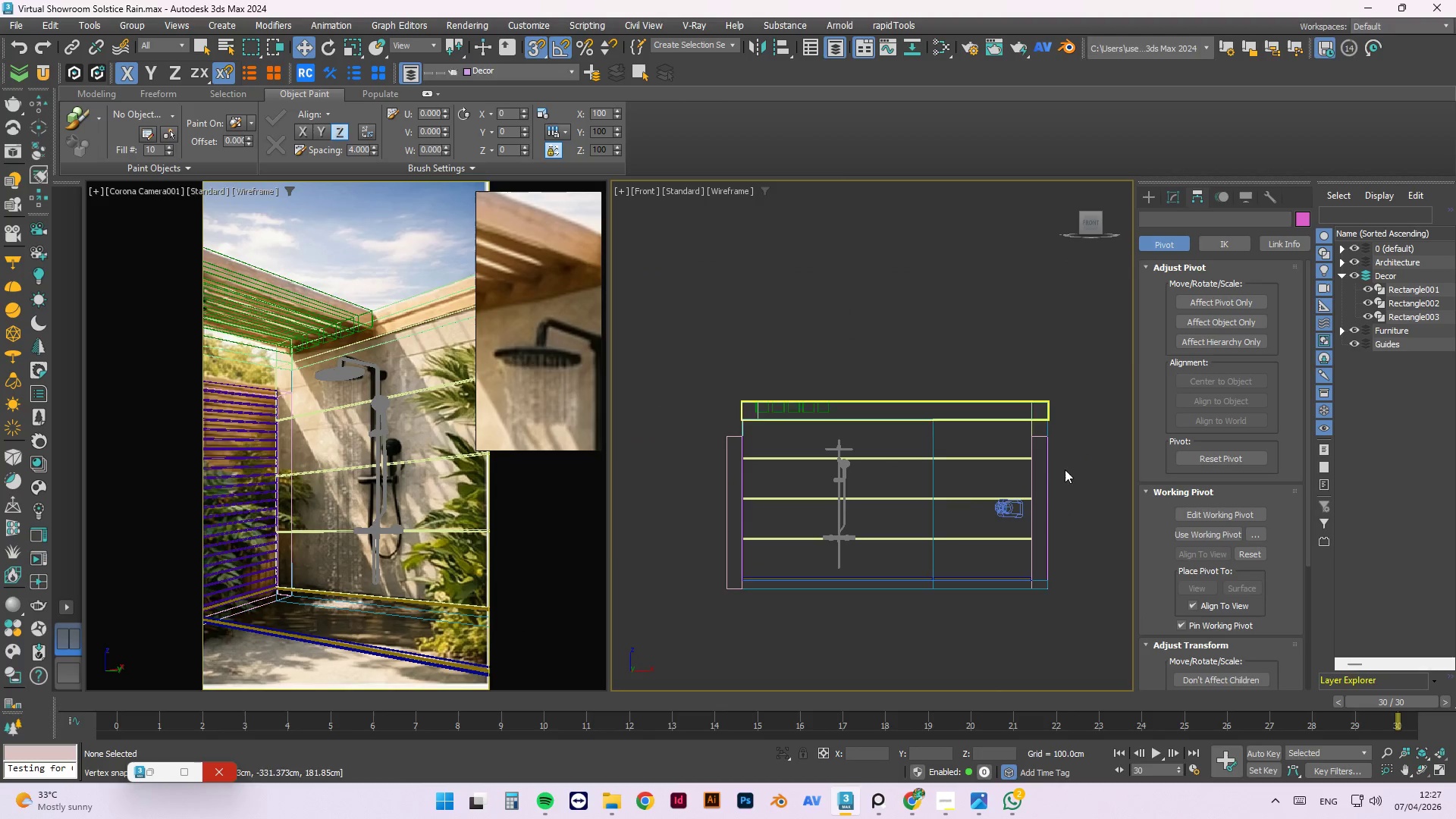 
left_click([1023, 481])
 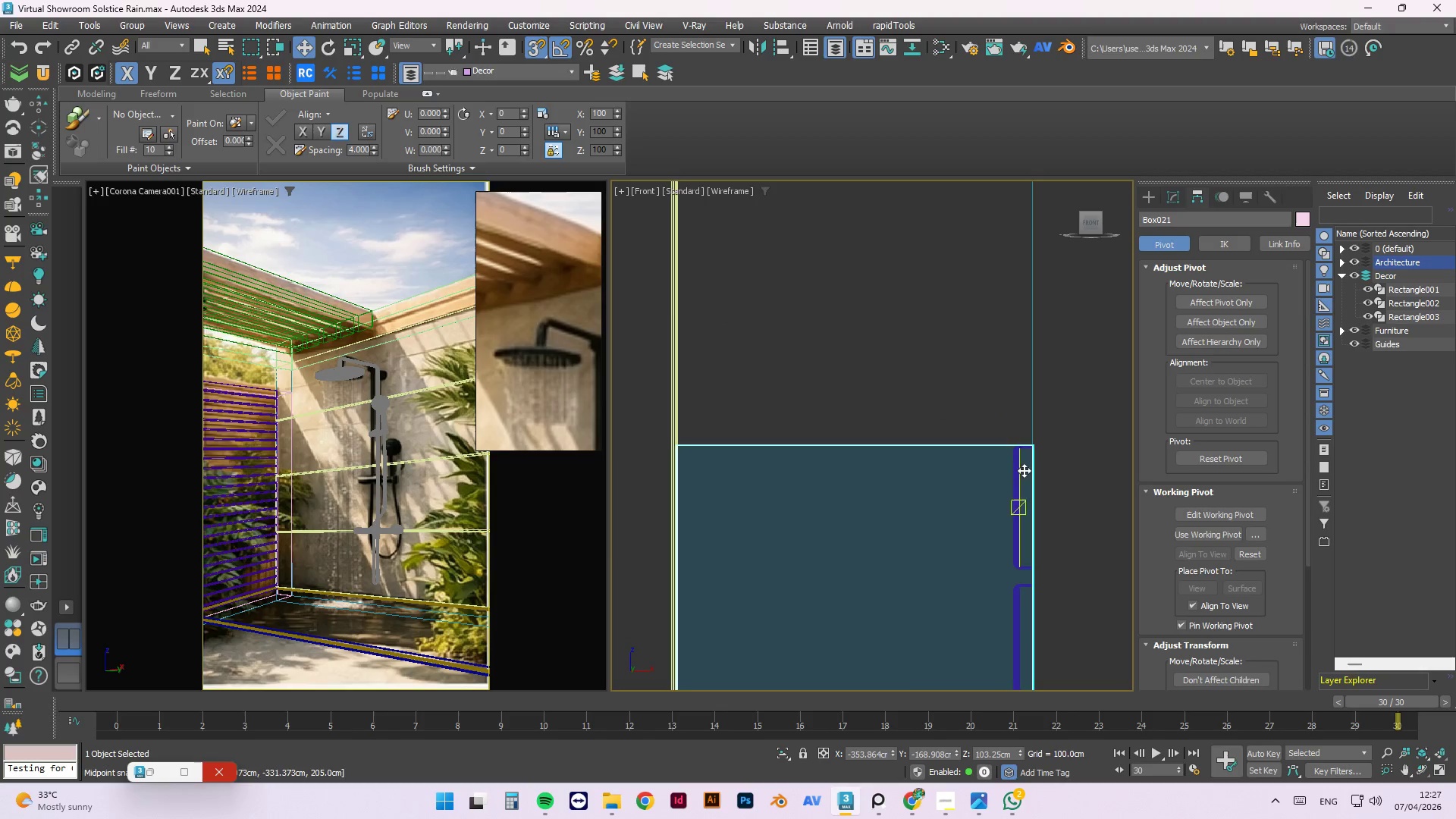 
scroll: coordinate [1030, 421], scroll_direction: up, amount: 9.0
 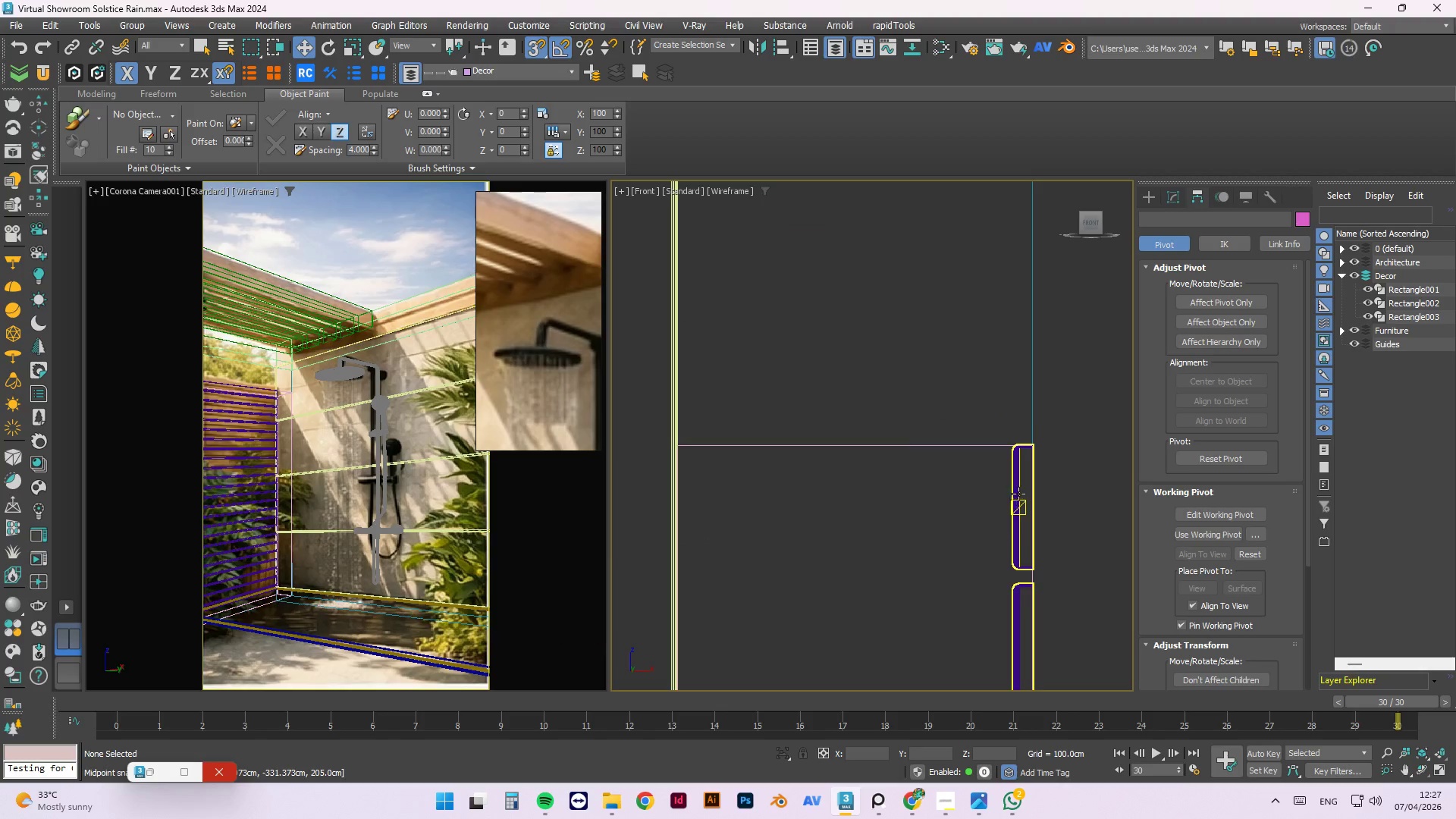 
left_click([1060, 410])
 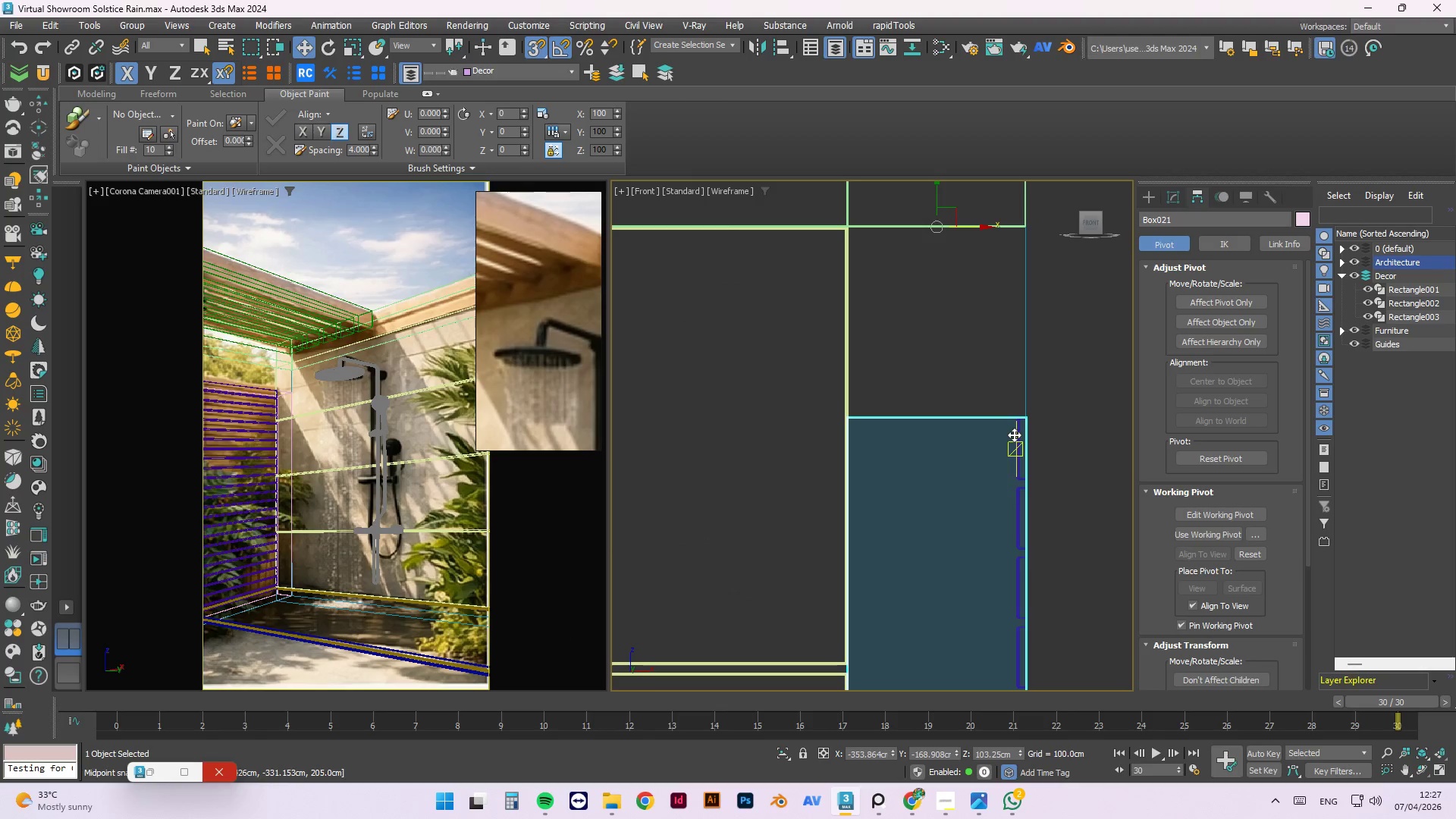 
scroll: coordinate [1058, 410], scroll_direction: down, amount: 2.0
 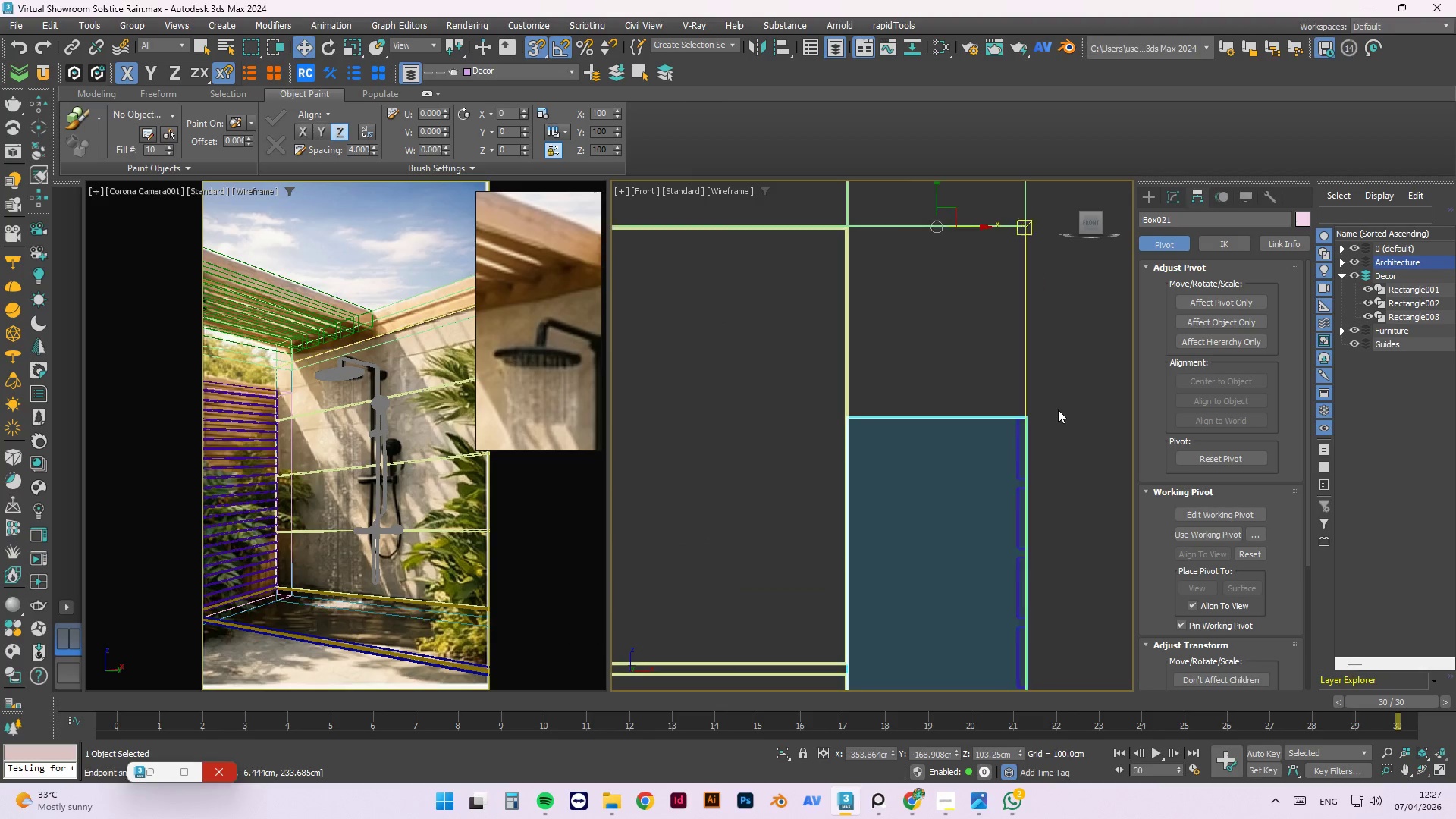 
double_click([1068, 416])
 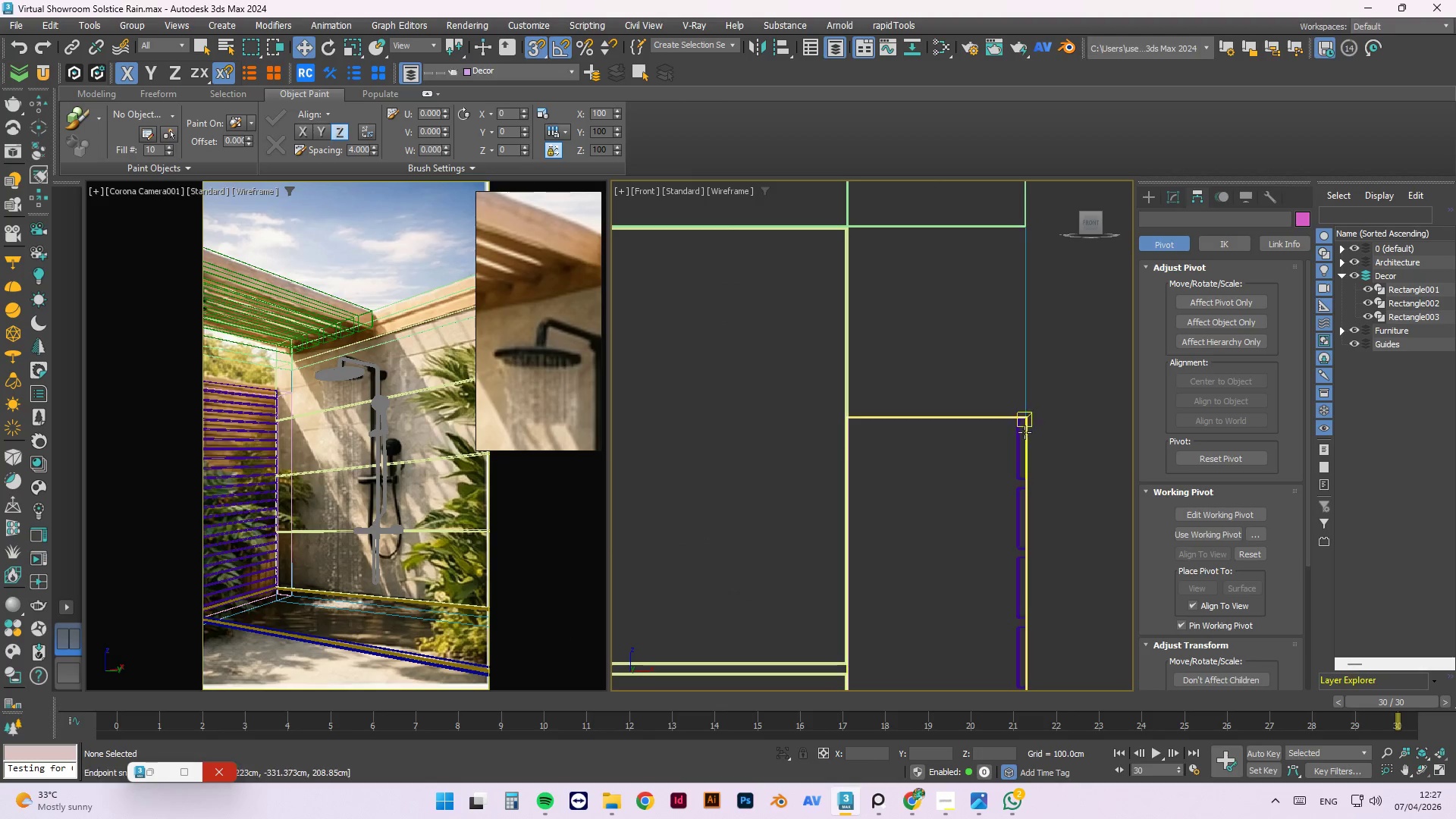 
scroll: coordinate [1008, 434], scroll_direction: up, amount: 2.0
 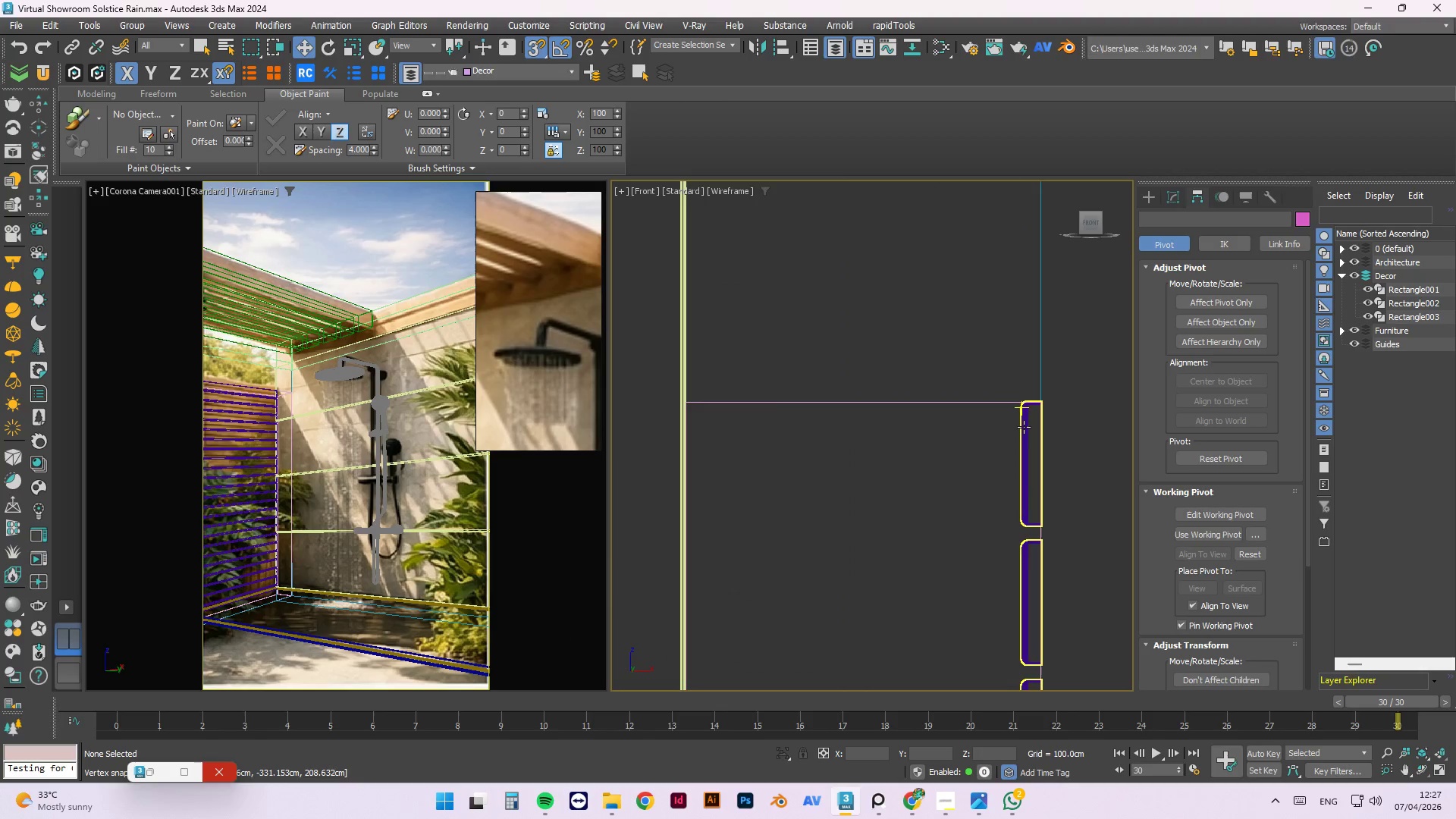 
left_click([1024, 427])
 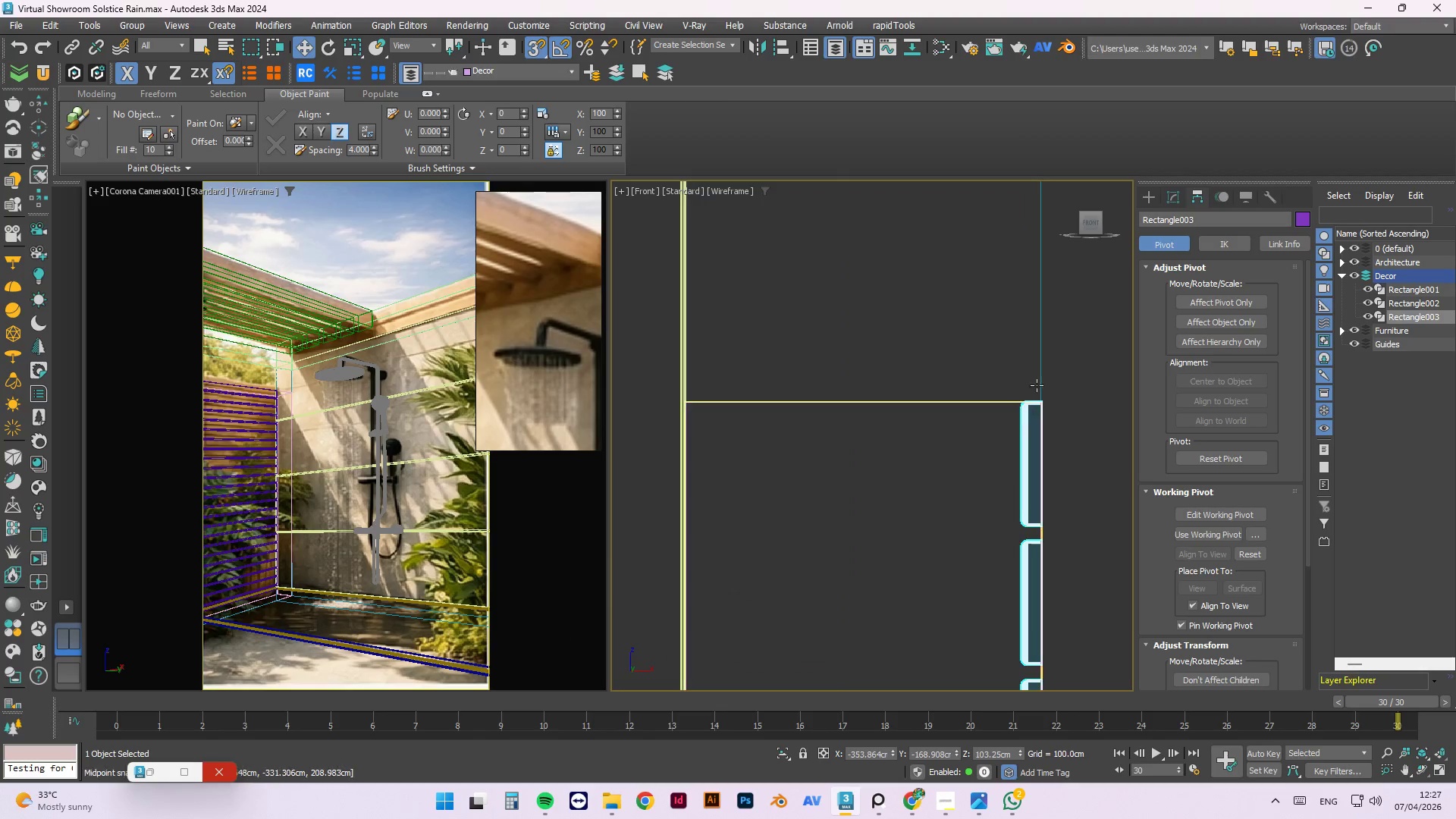 
scroll: coordinate [1046, 372], scroll_direction: down, amount: 6.0
 